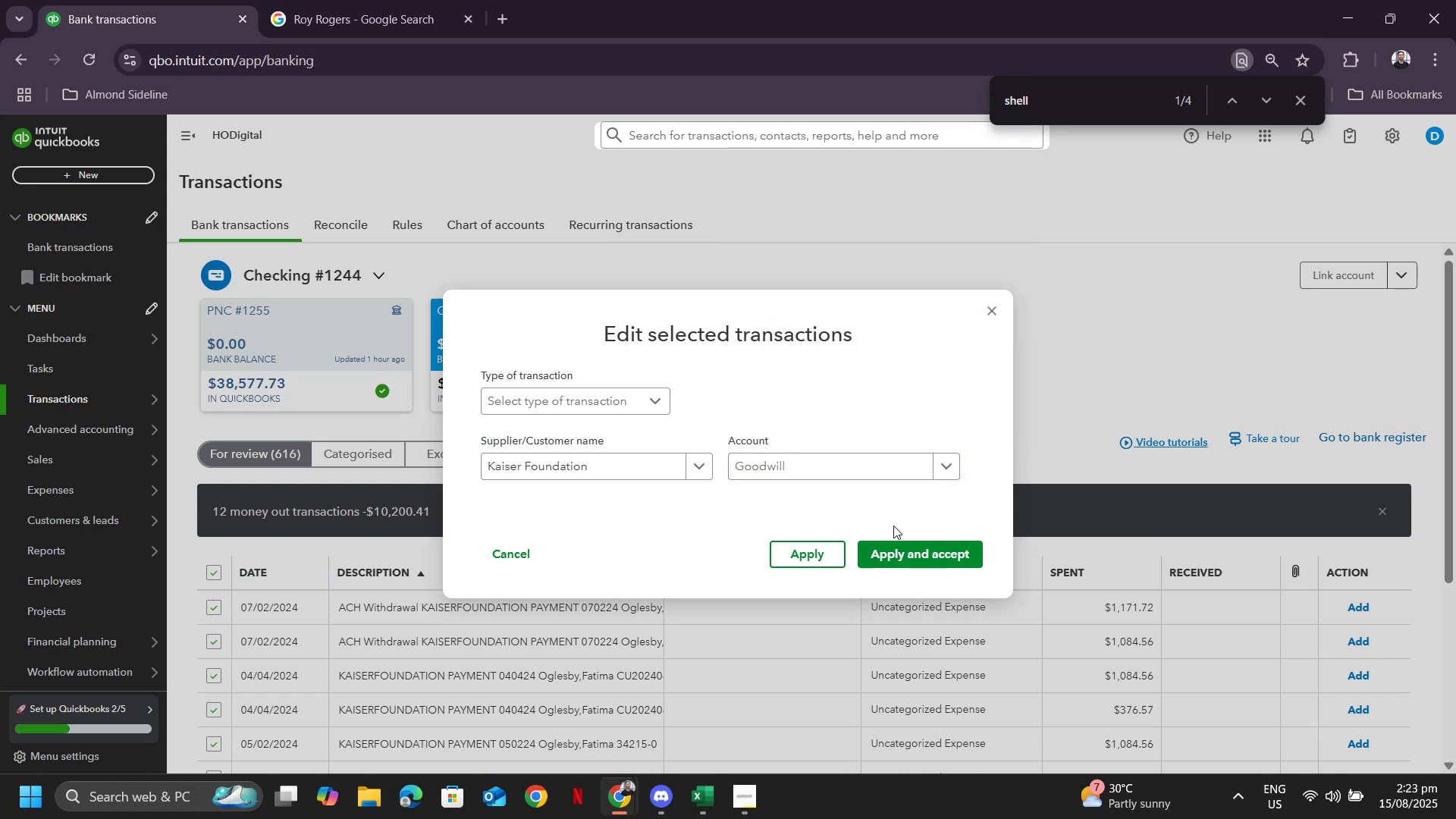 
left_click([905, 549])
 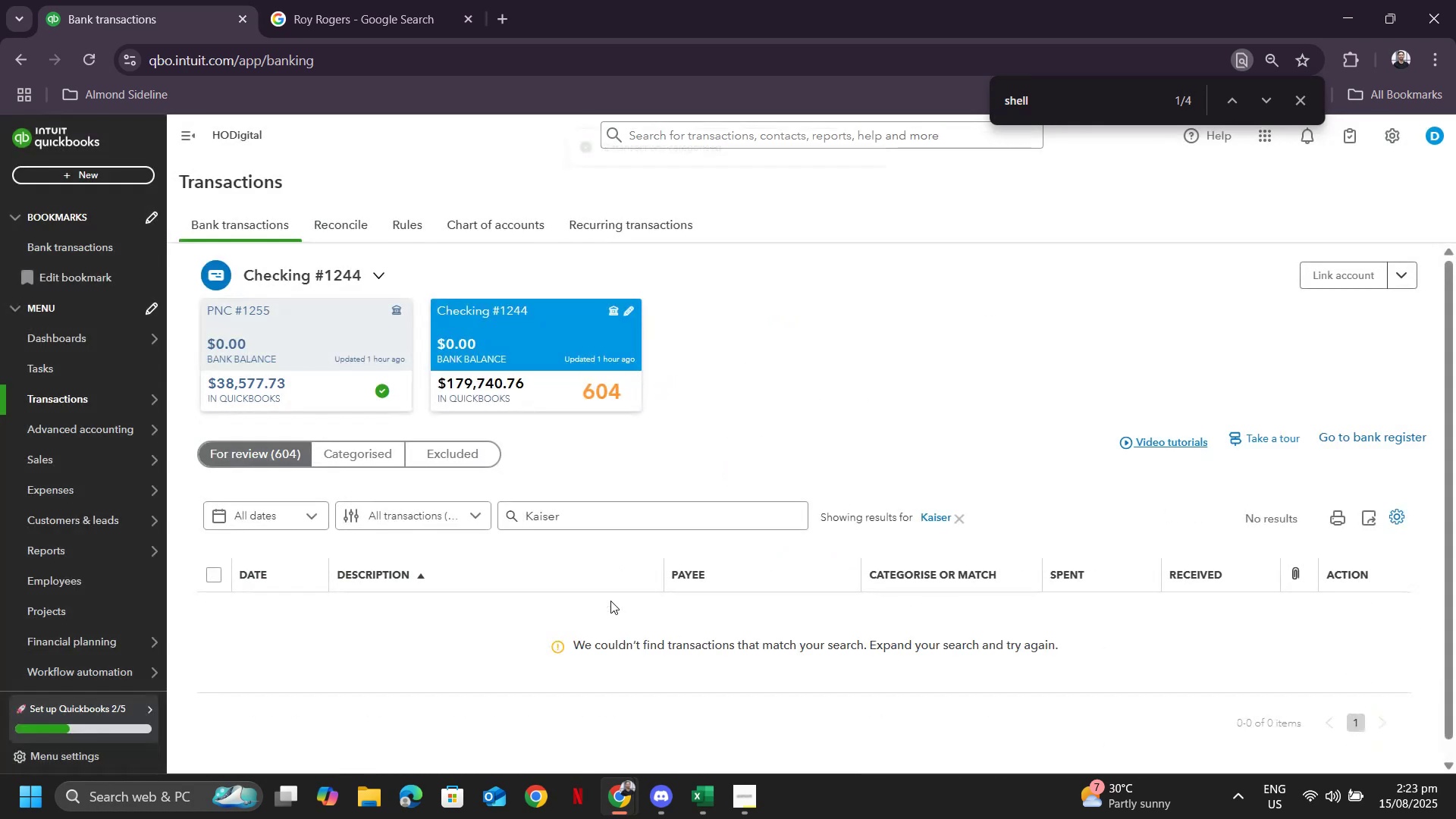 
left_click([964, 521])
 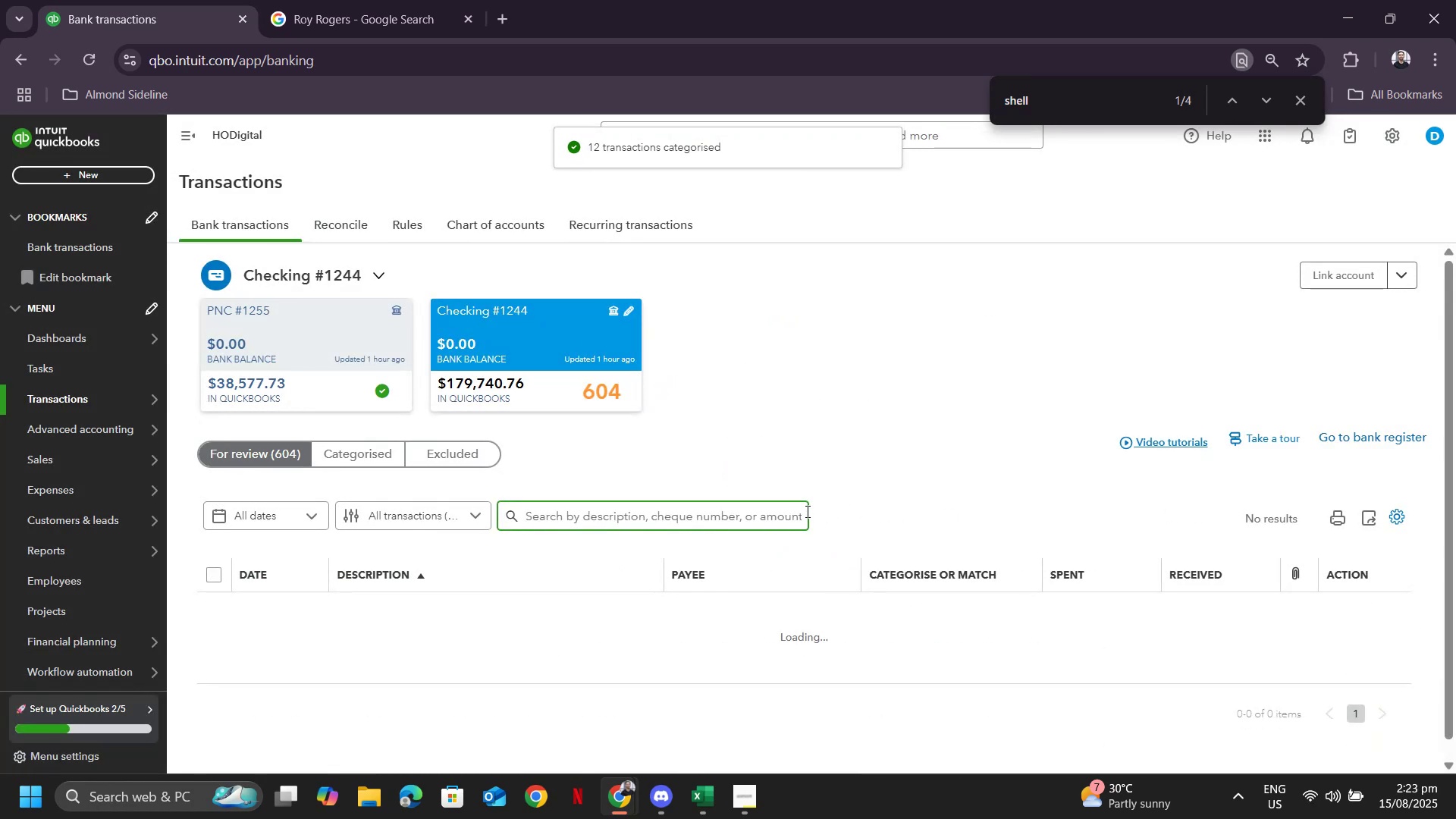 
scroll: coordinate [808, 509], scroll_direction: down, amount: 10.0
 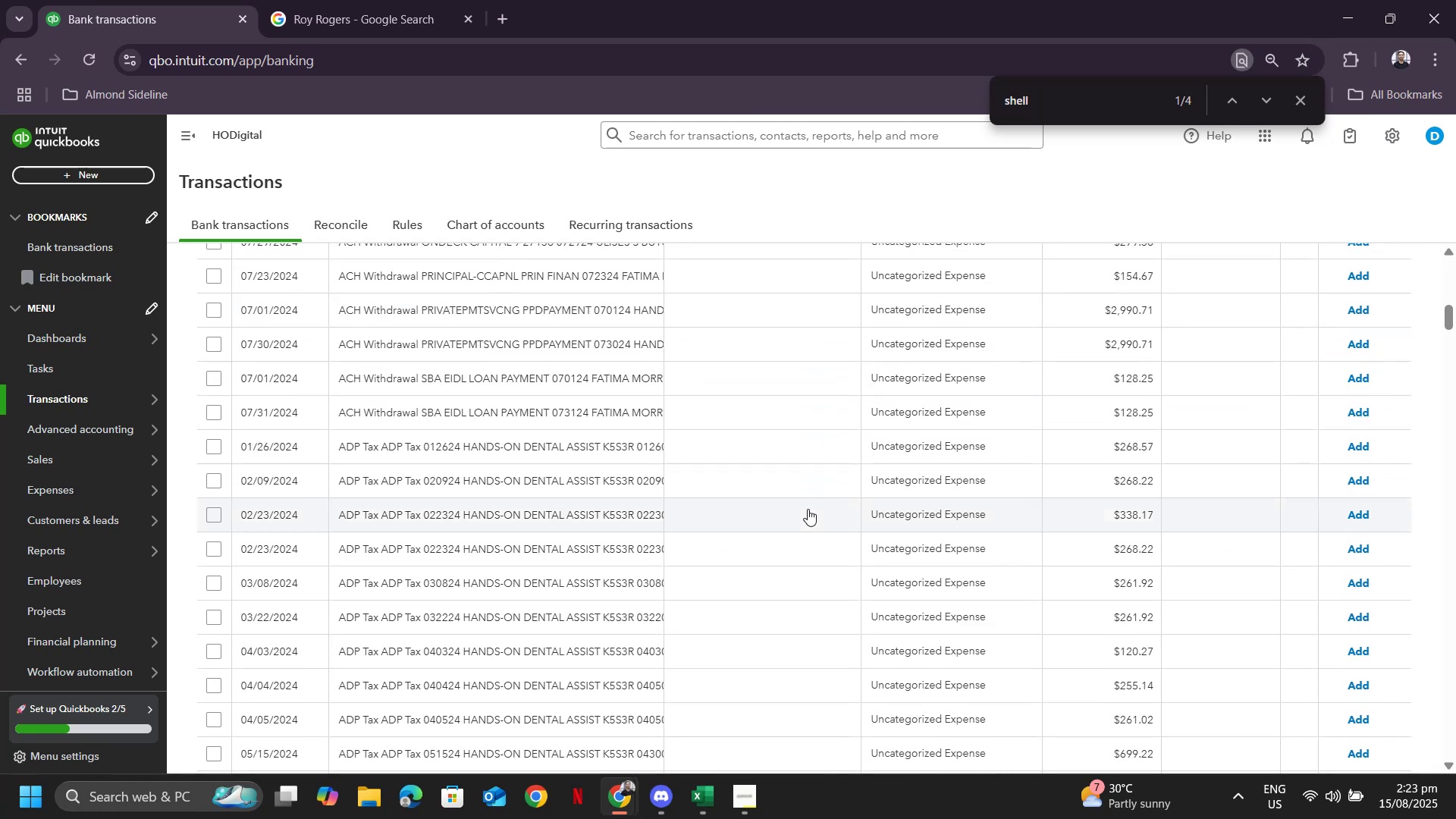 
scroll: coordinate [800, 515], scroll_direction: up, amount: 8.0
 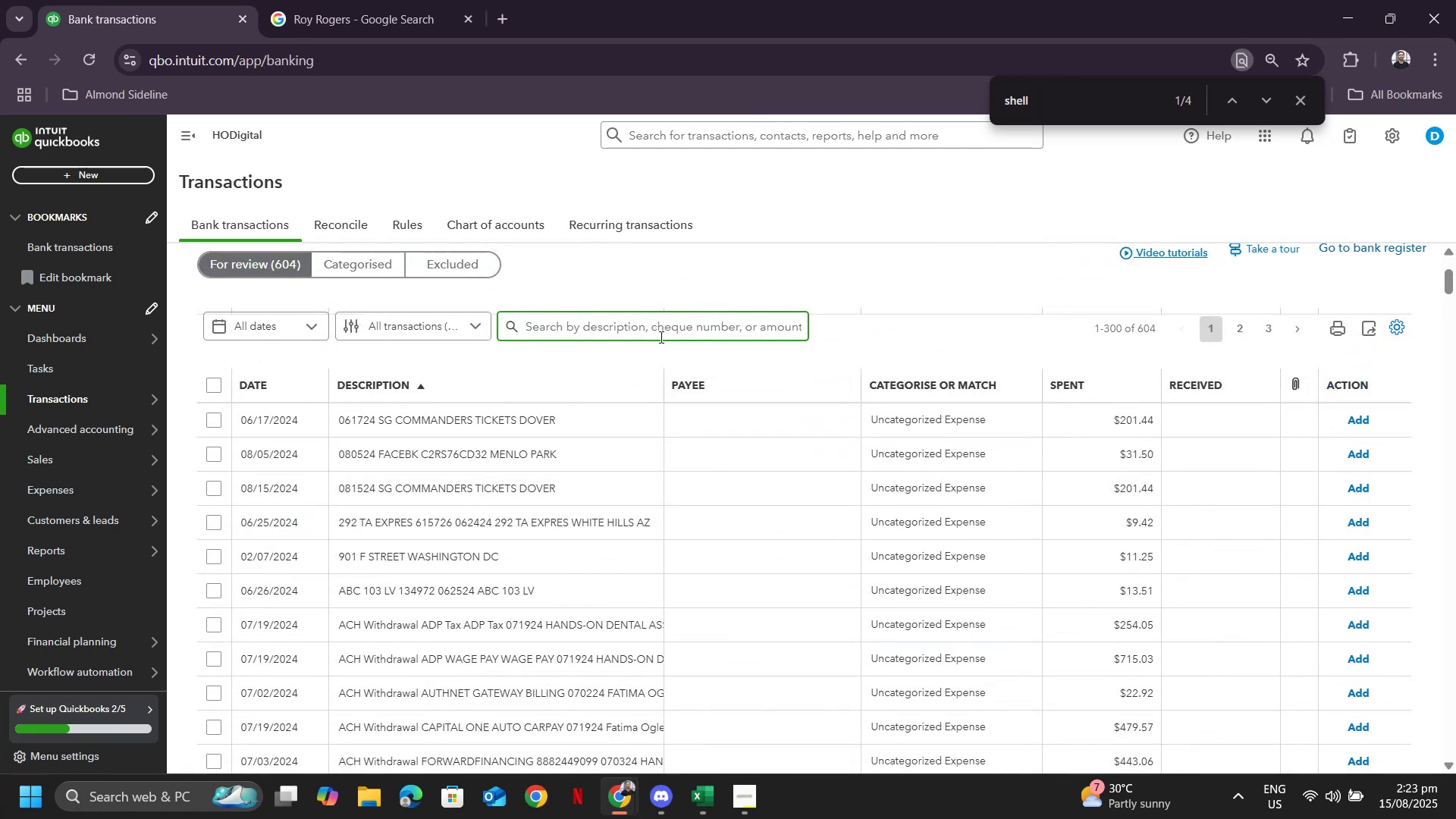 
left_click([660, 337])
 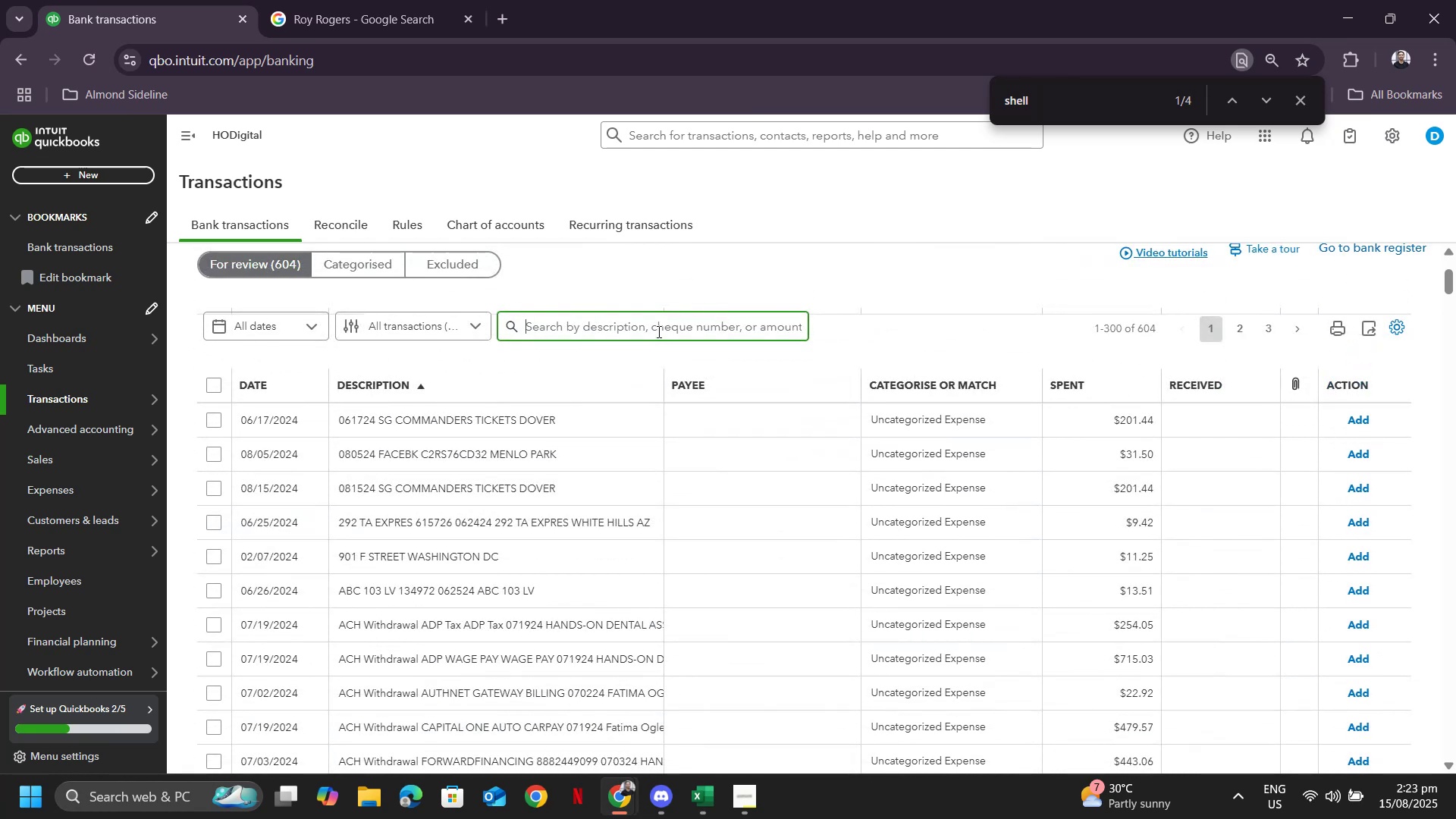 
type(tax)
 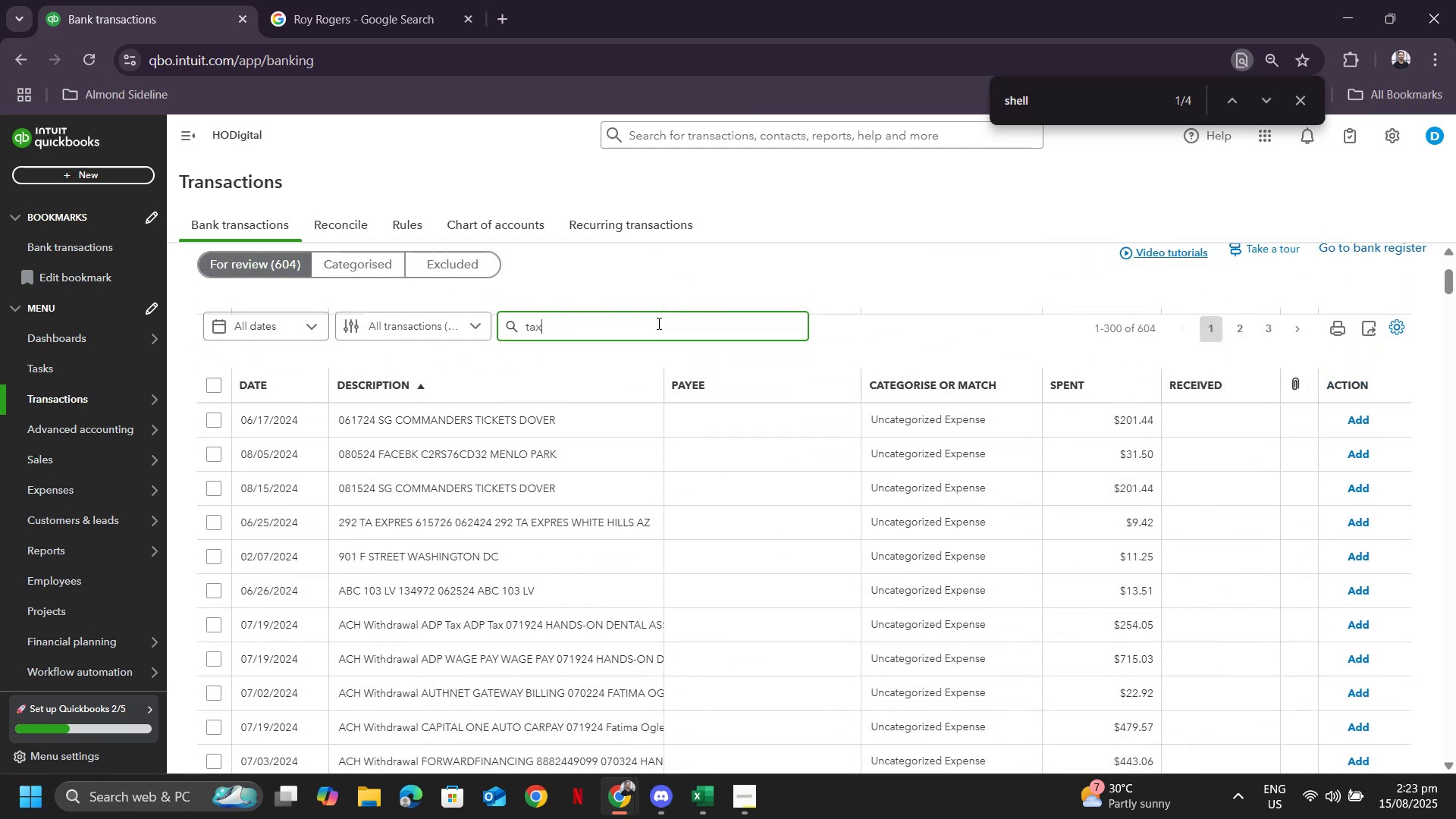 
key(Enter)
 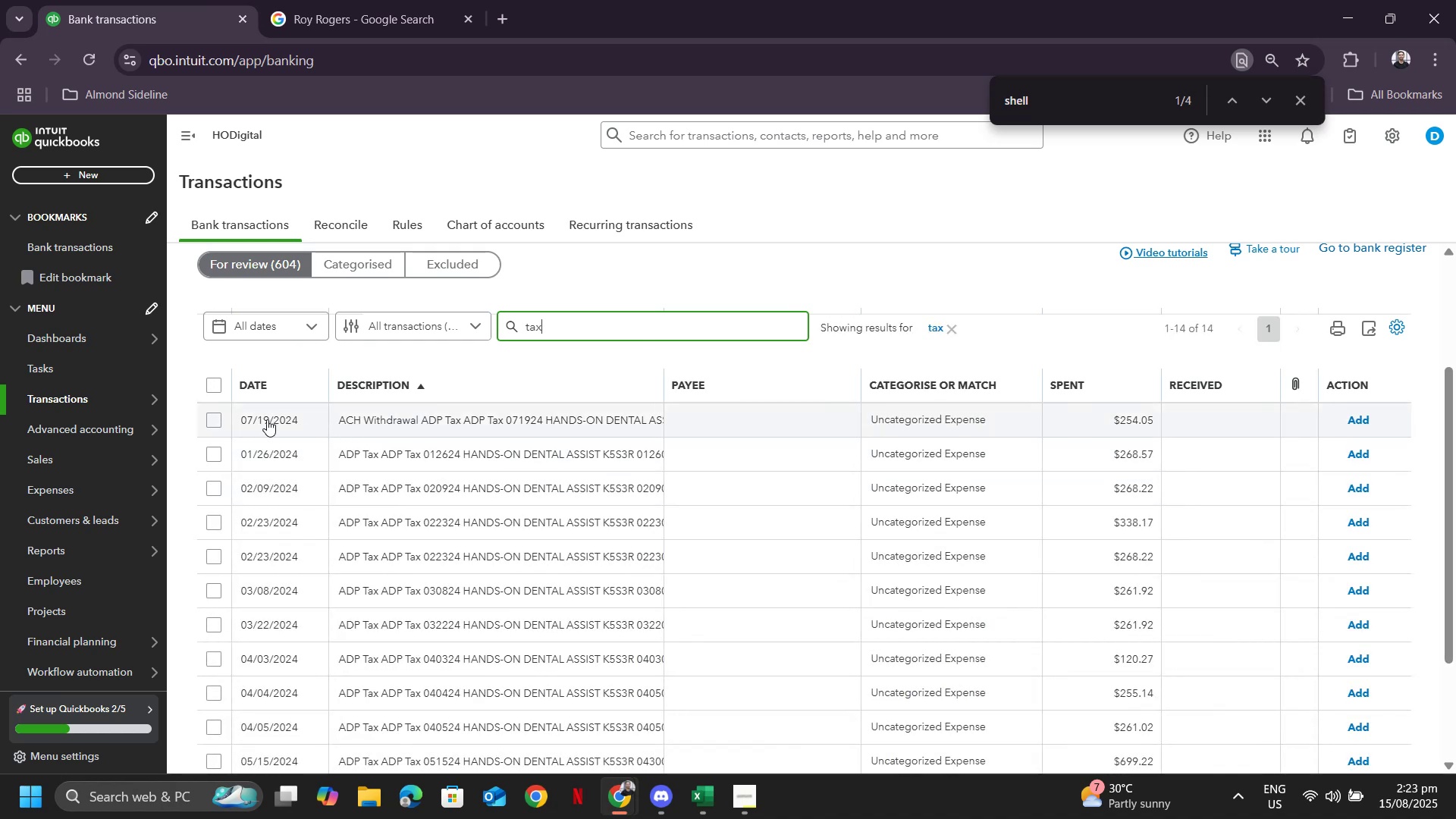 
left_click([212, 389])
 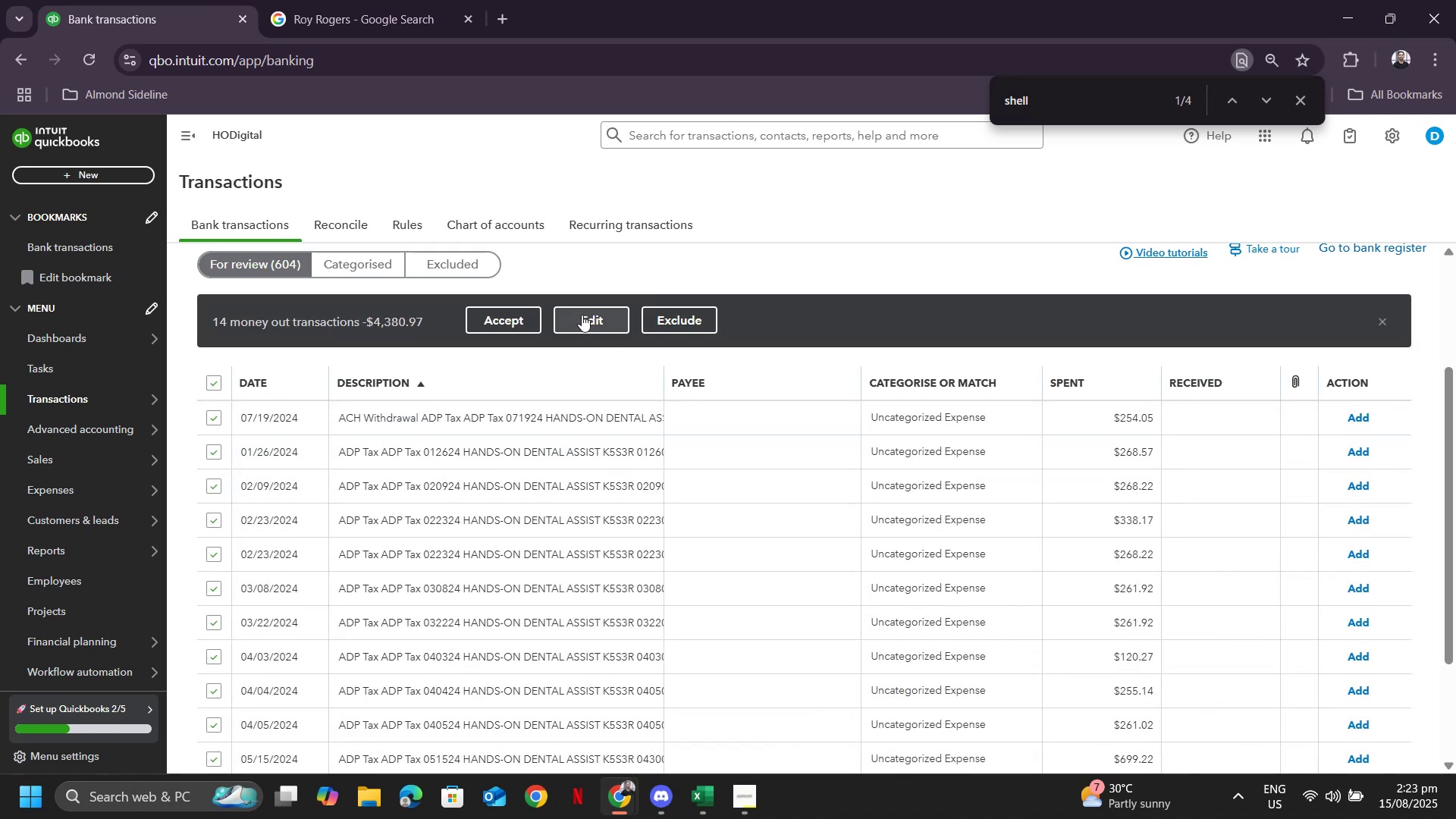 
left_click([585, 313])
 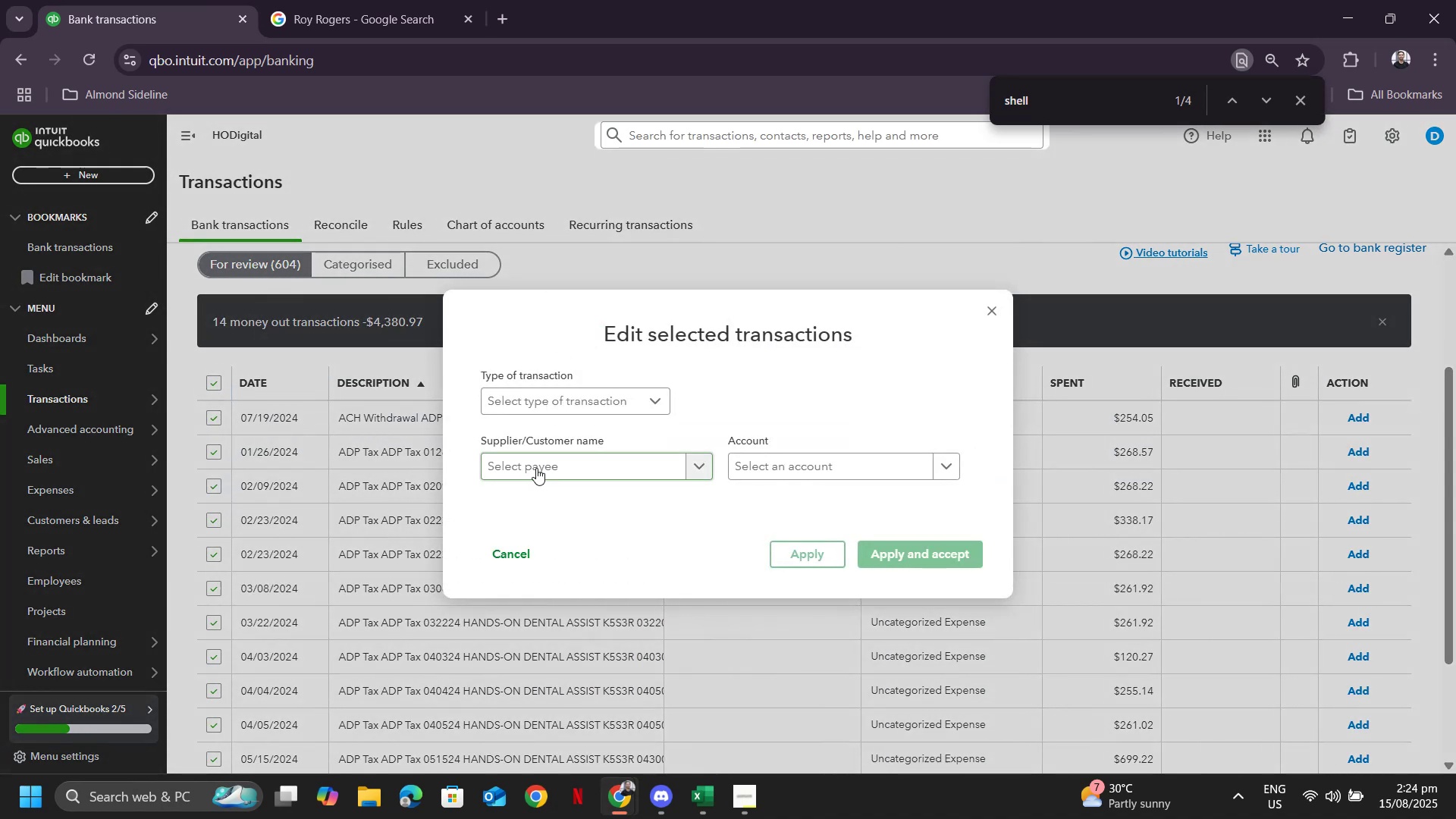 
left_click([533, 458])
 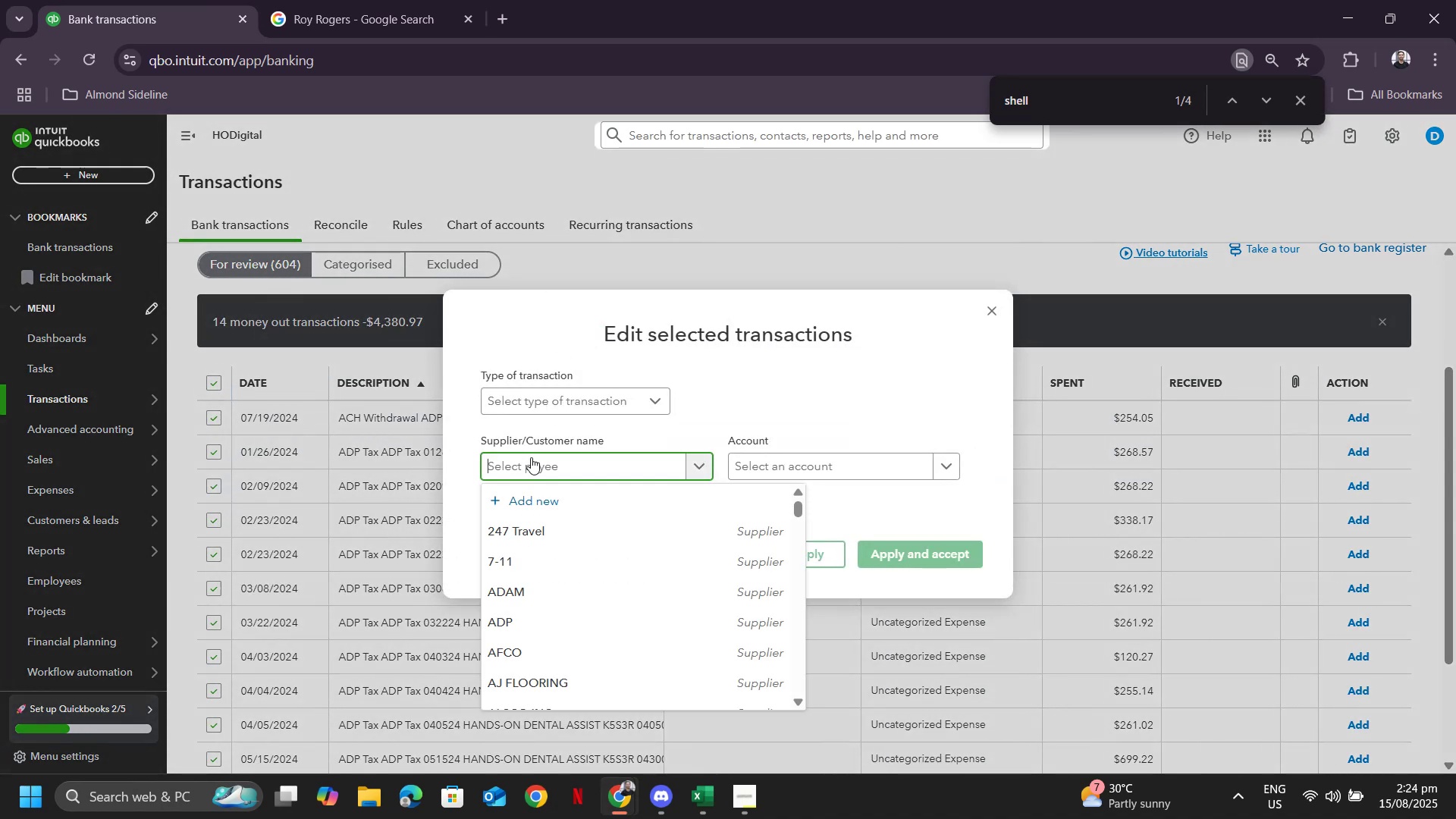 
type(adp)
 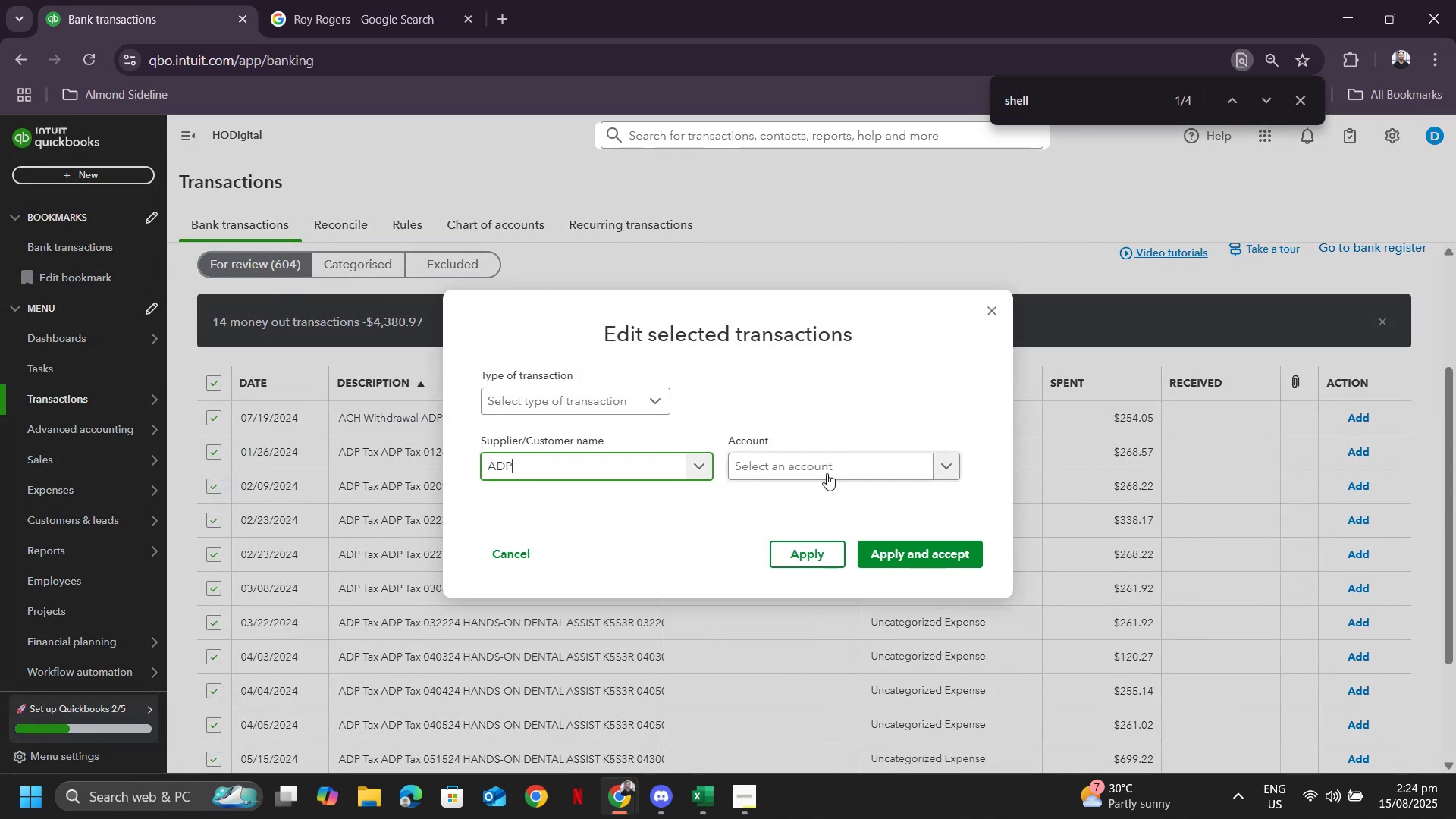 
left_click([801, 467])
 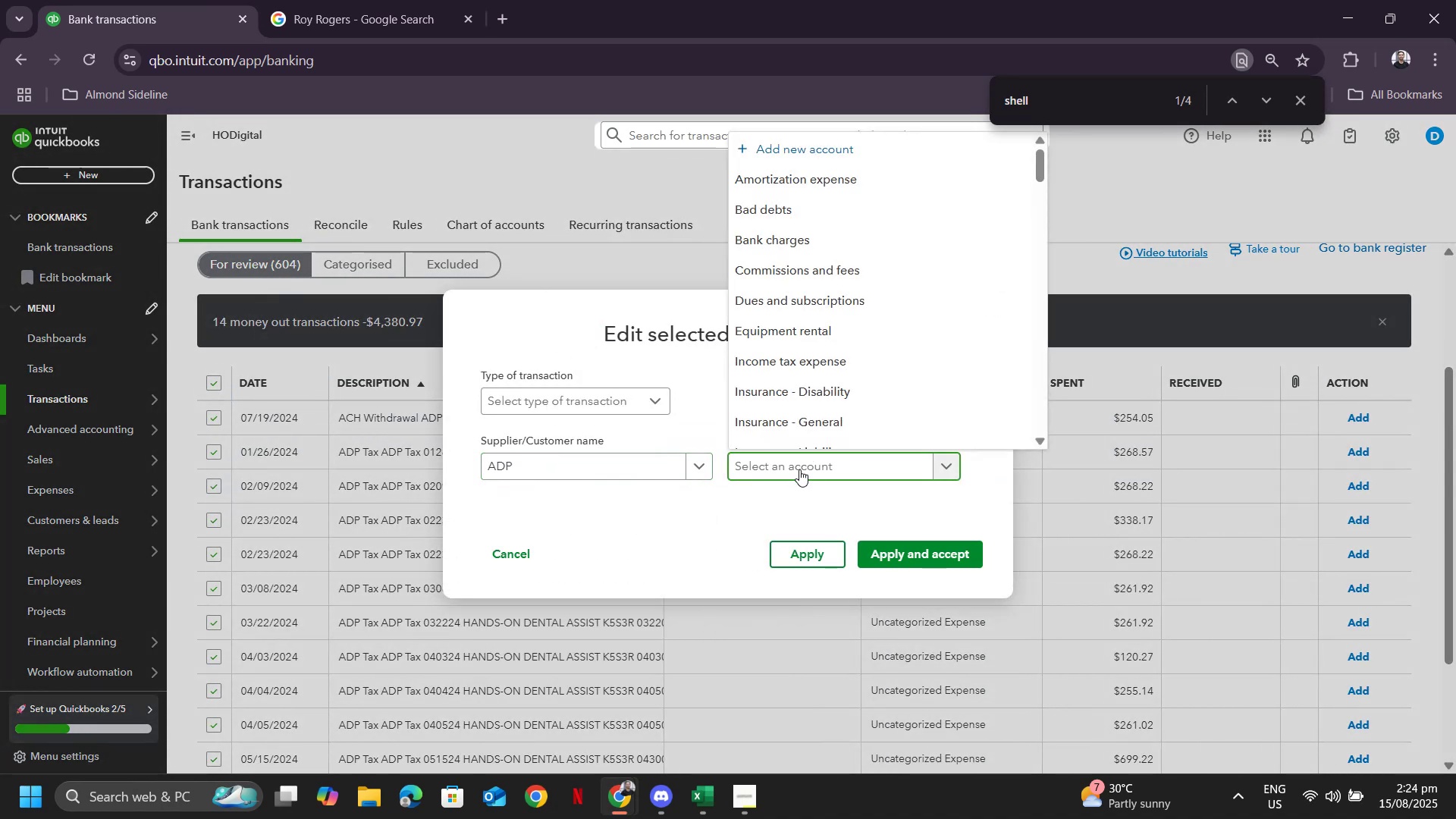 
type(tax)
 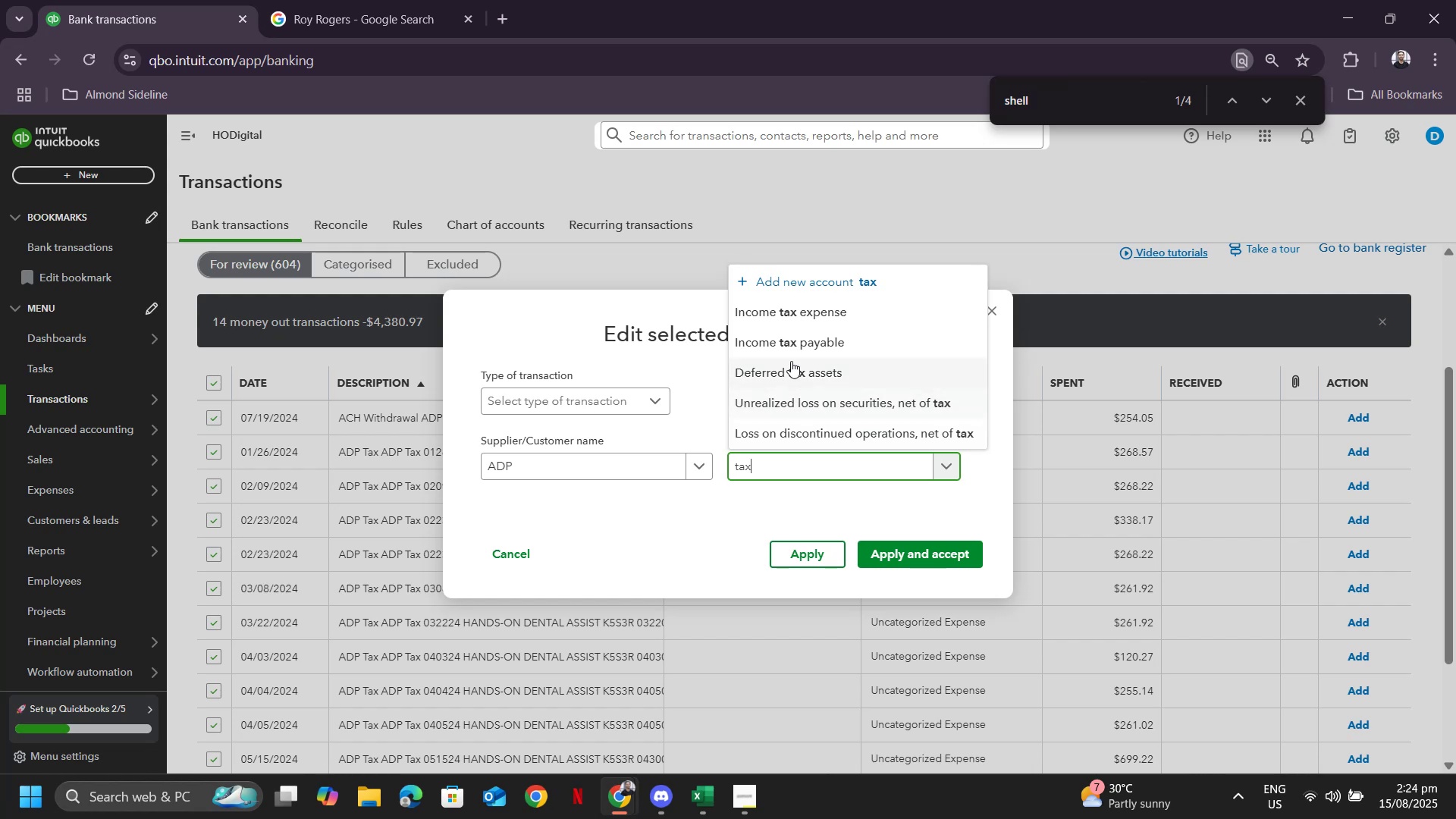 
left_click([788, 347])
 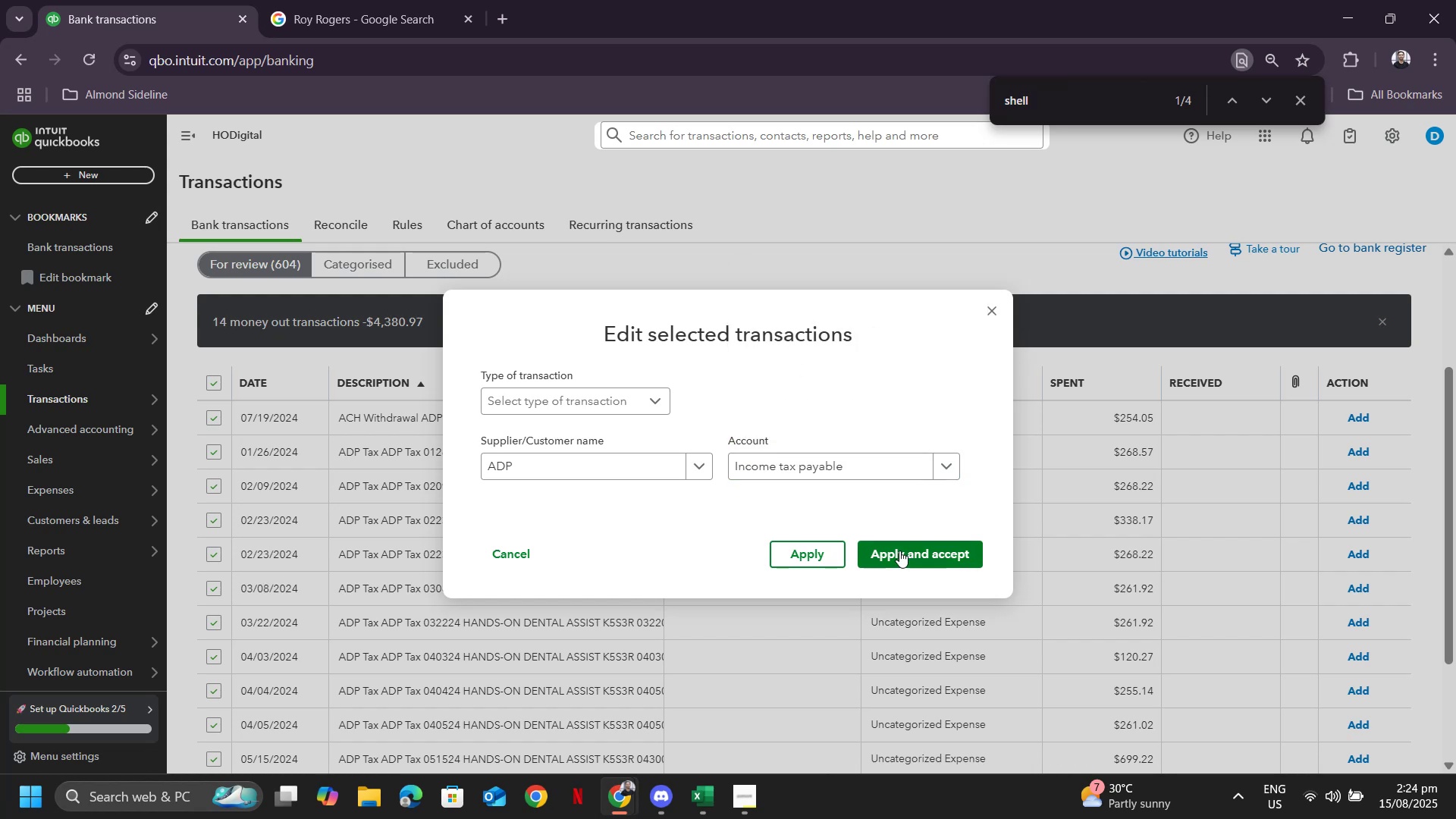 
left_click([899, 551])
 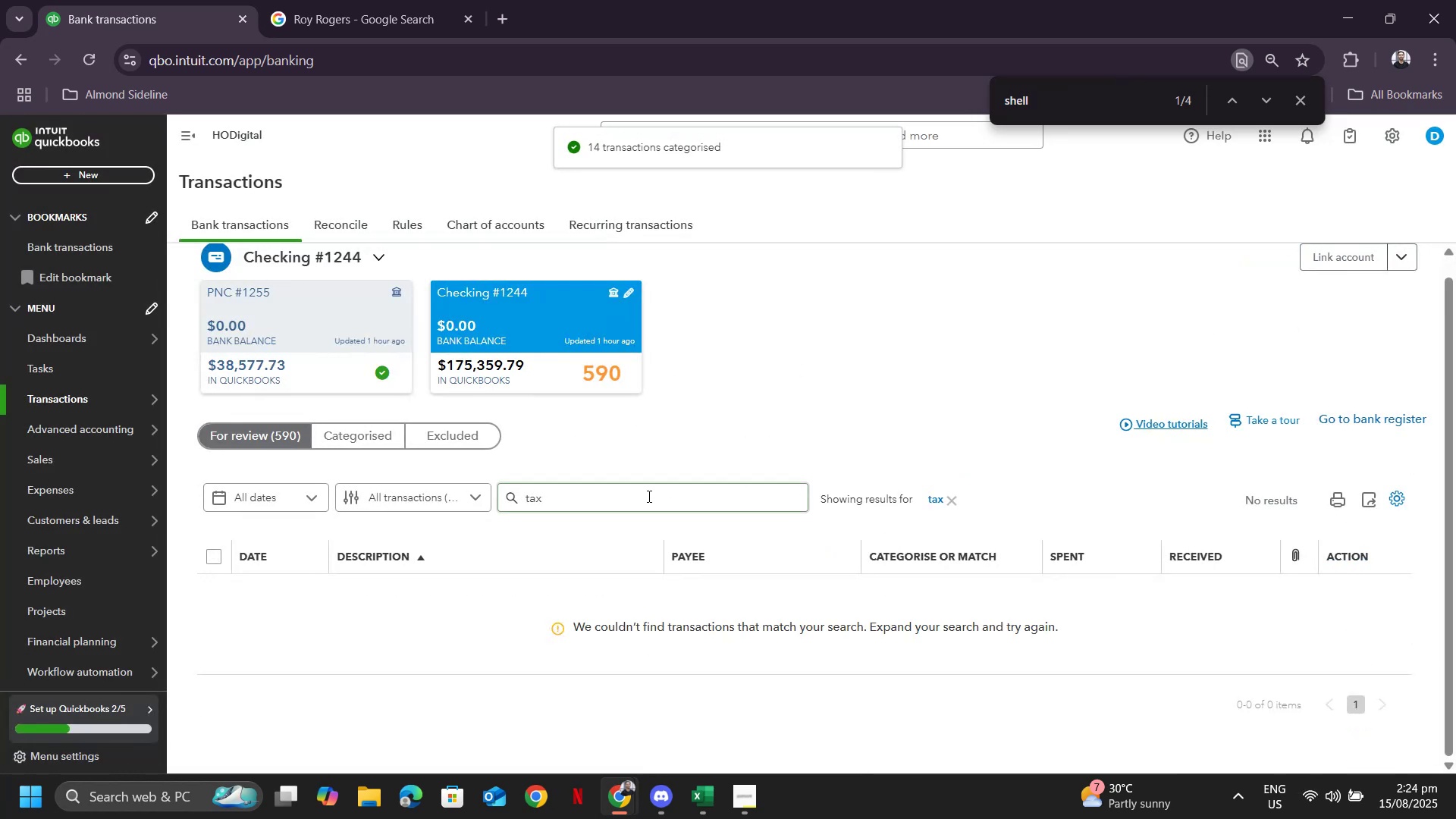 
left_click([952, 504])
 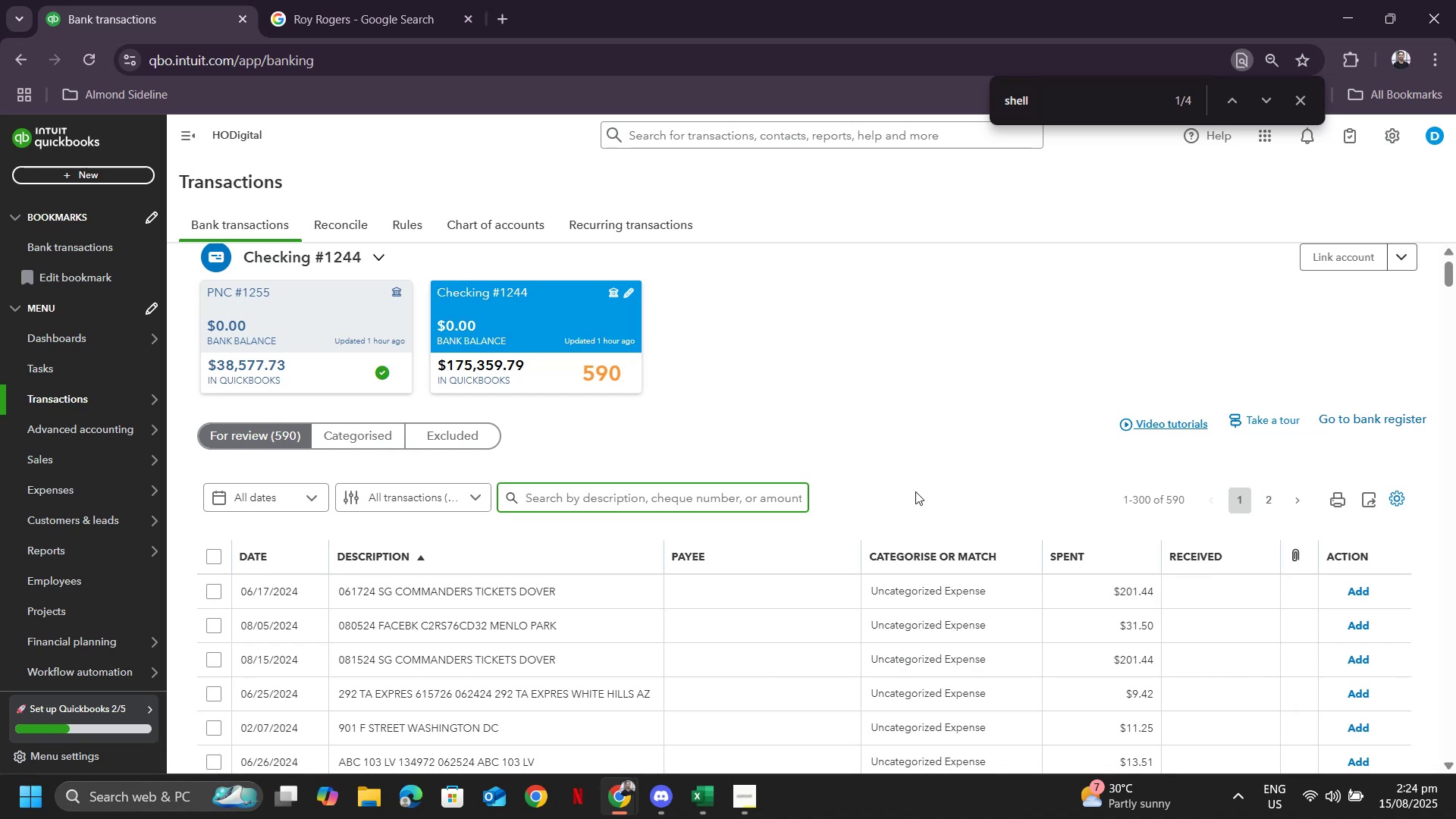 
wait(15.72)
 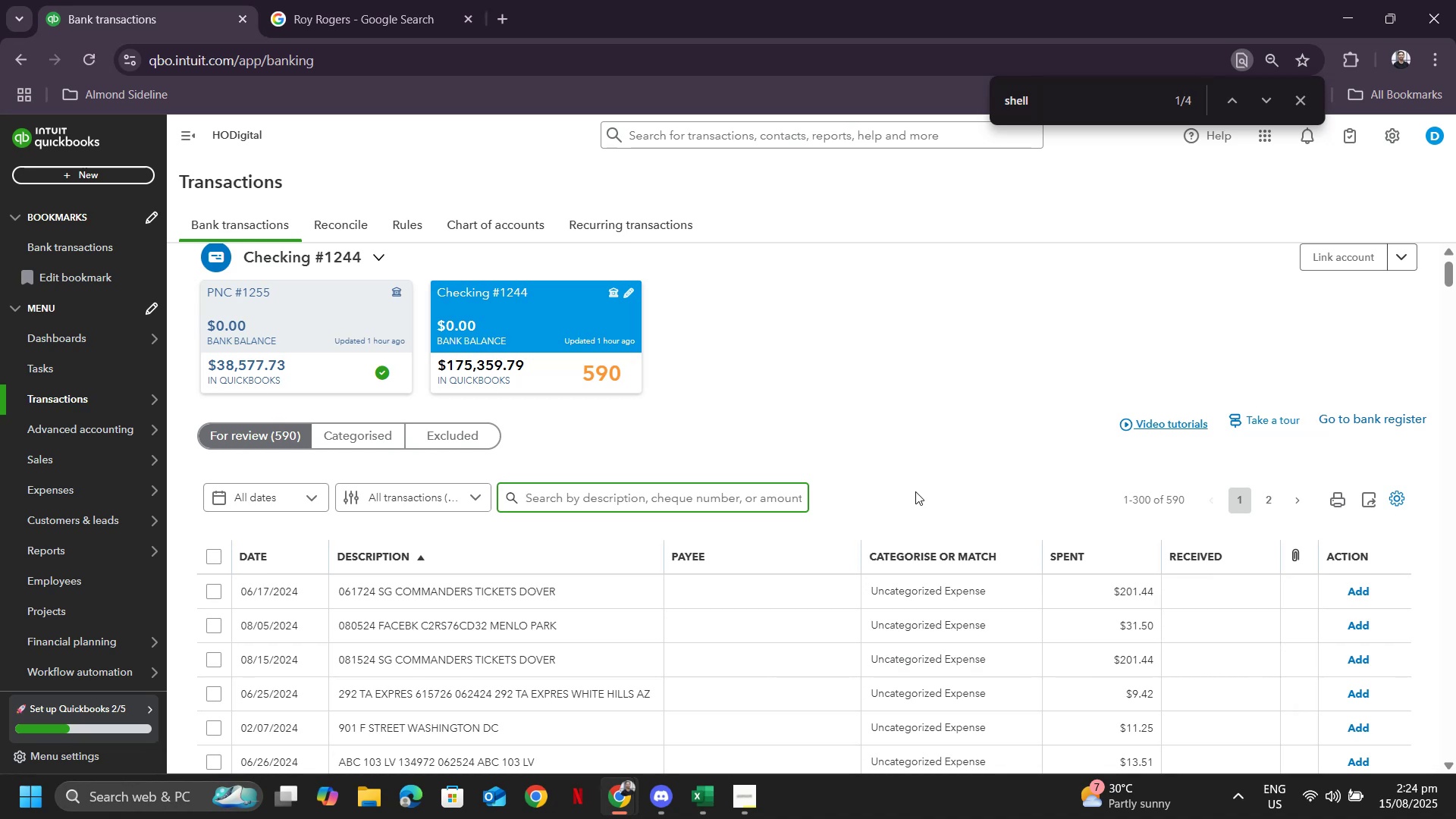 
scroll: coordinate [805, 557], scroll_direction: down, amount: 5.0
 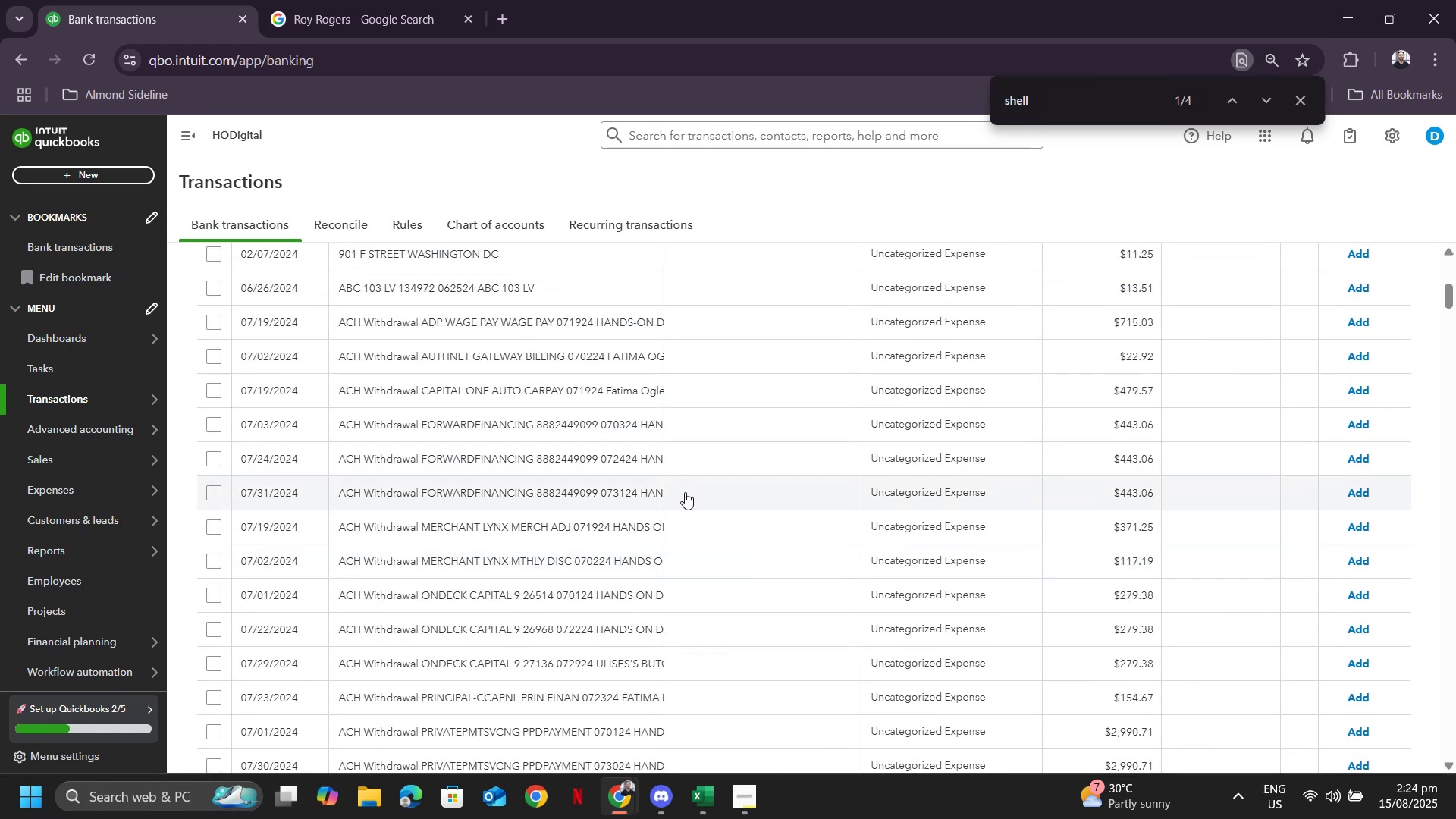 
scroll: coordinate [706, 417], scroll_direction: up, amount: 7.0
 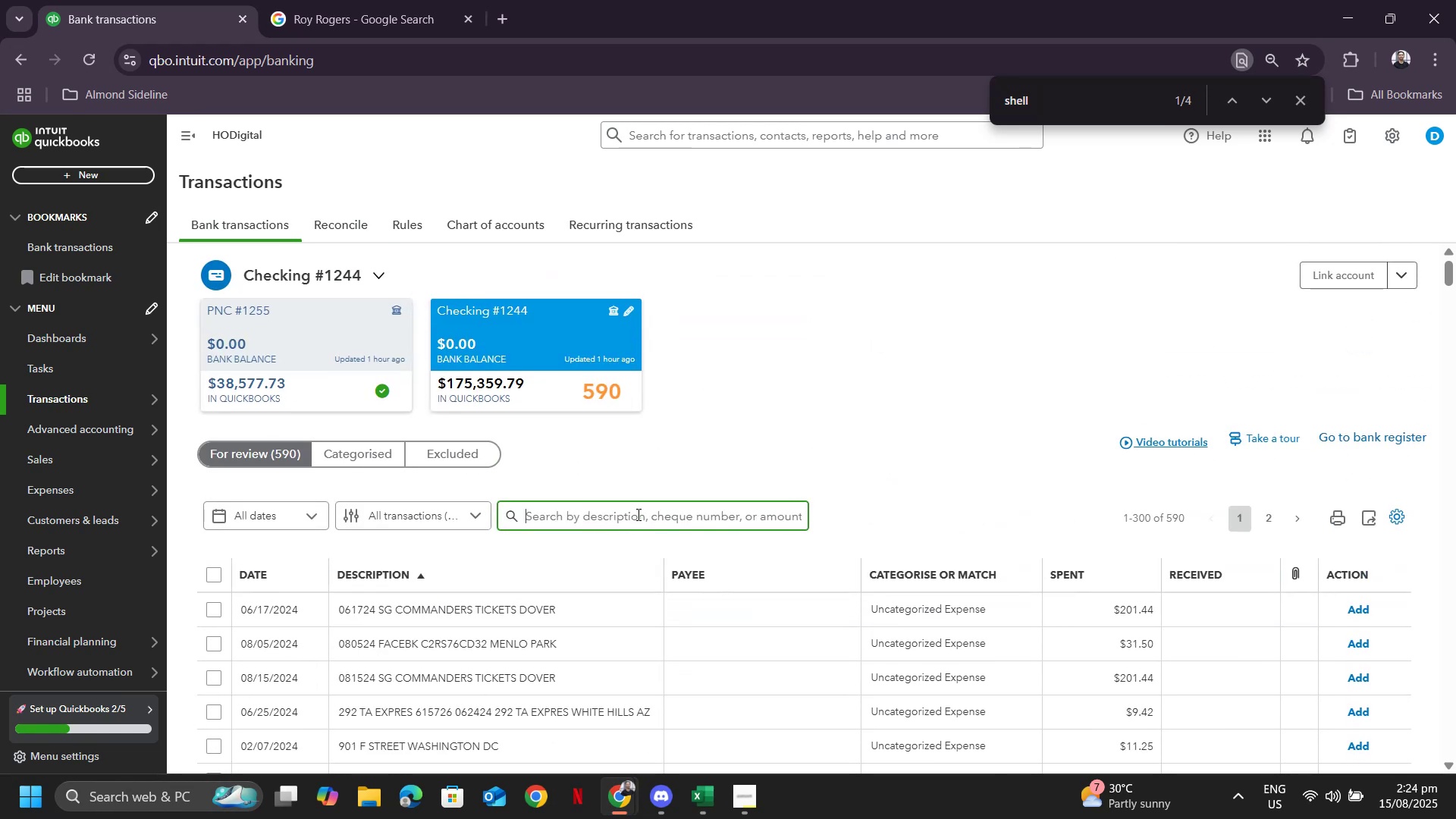 
left_click([637, 511])
 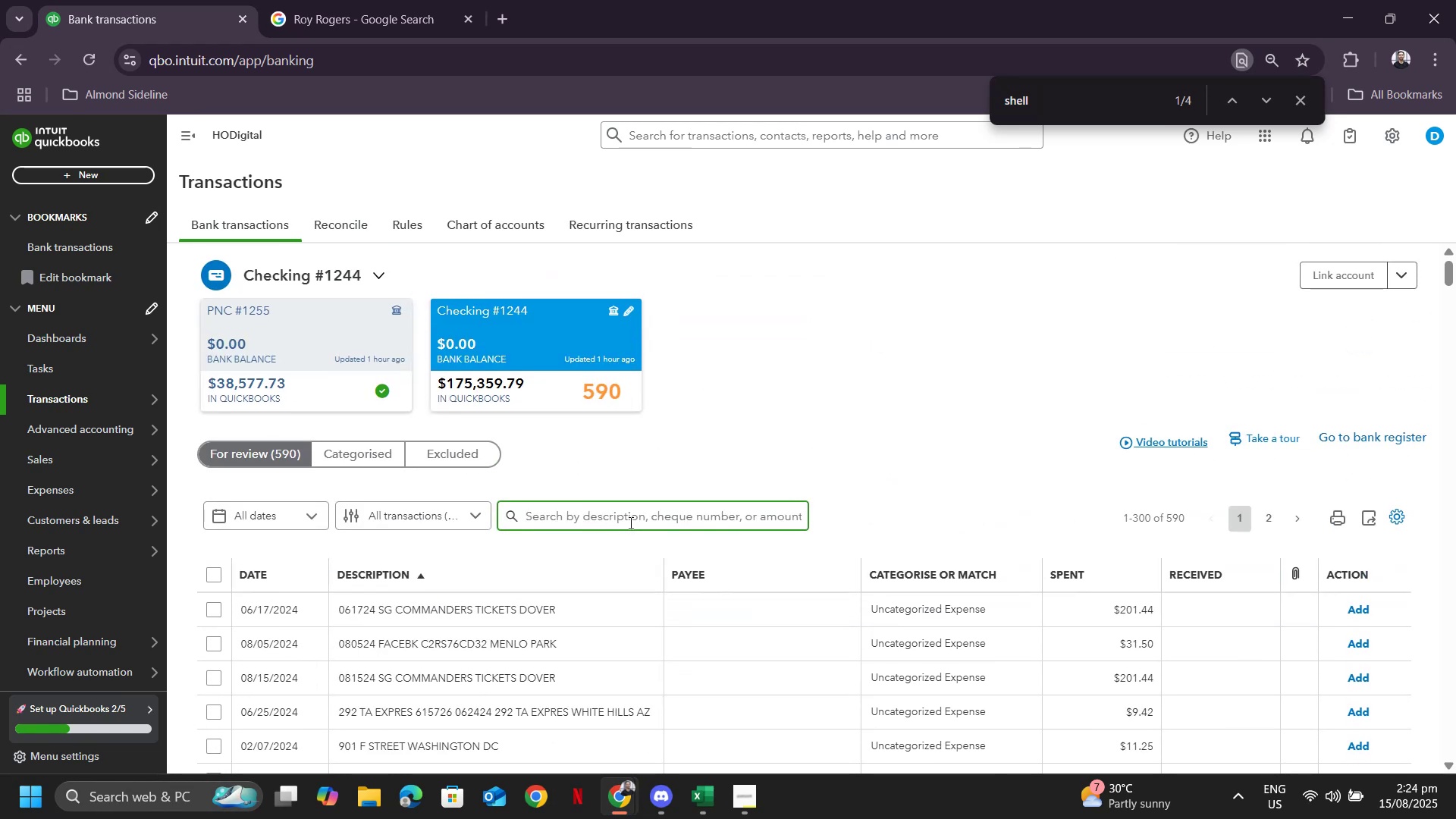 
type(lynx)
 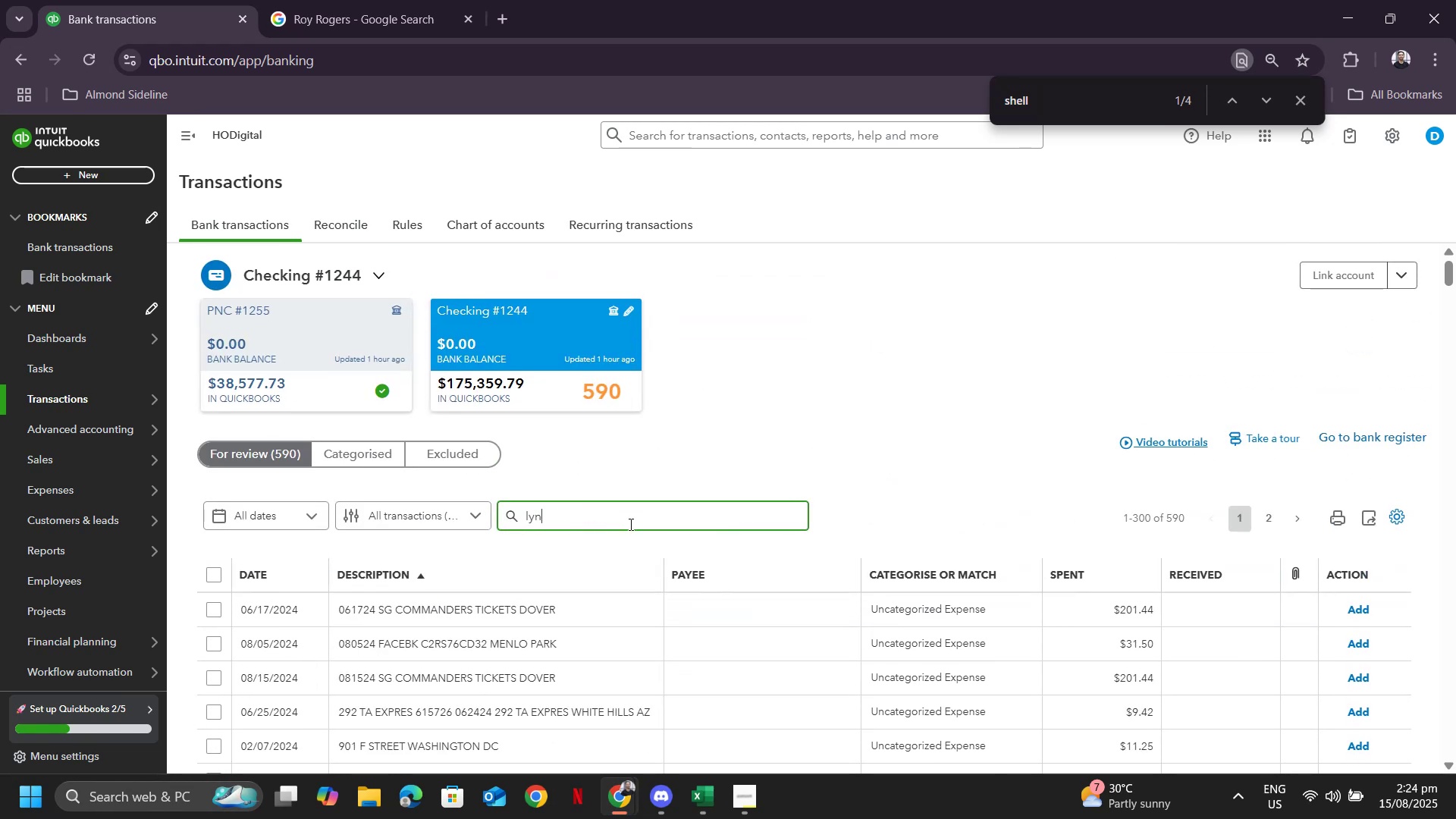 
key(Enter)
 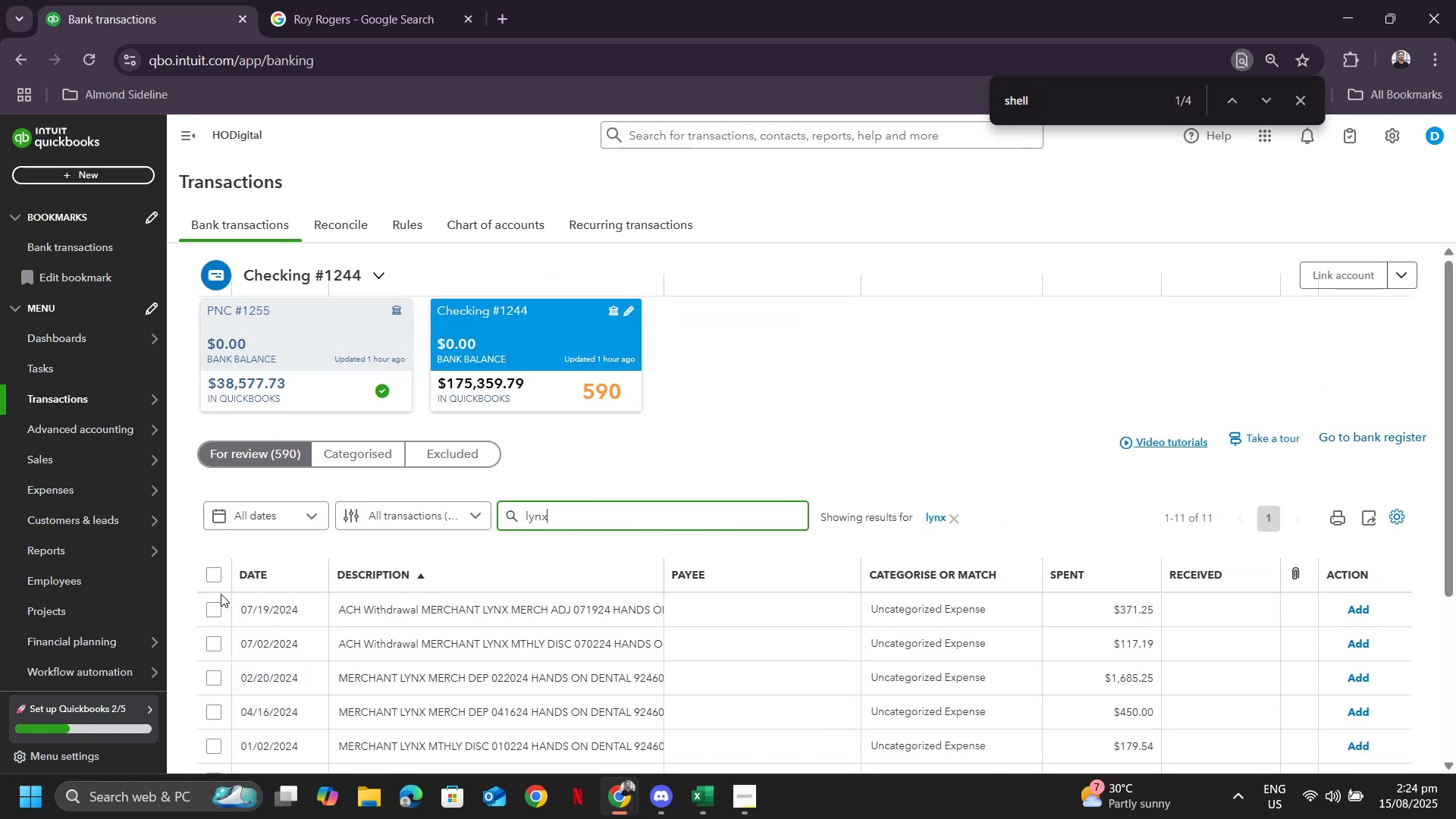 
left_click([215, 573])
 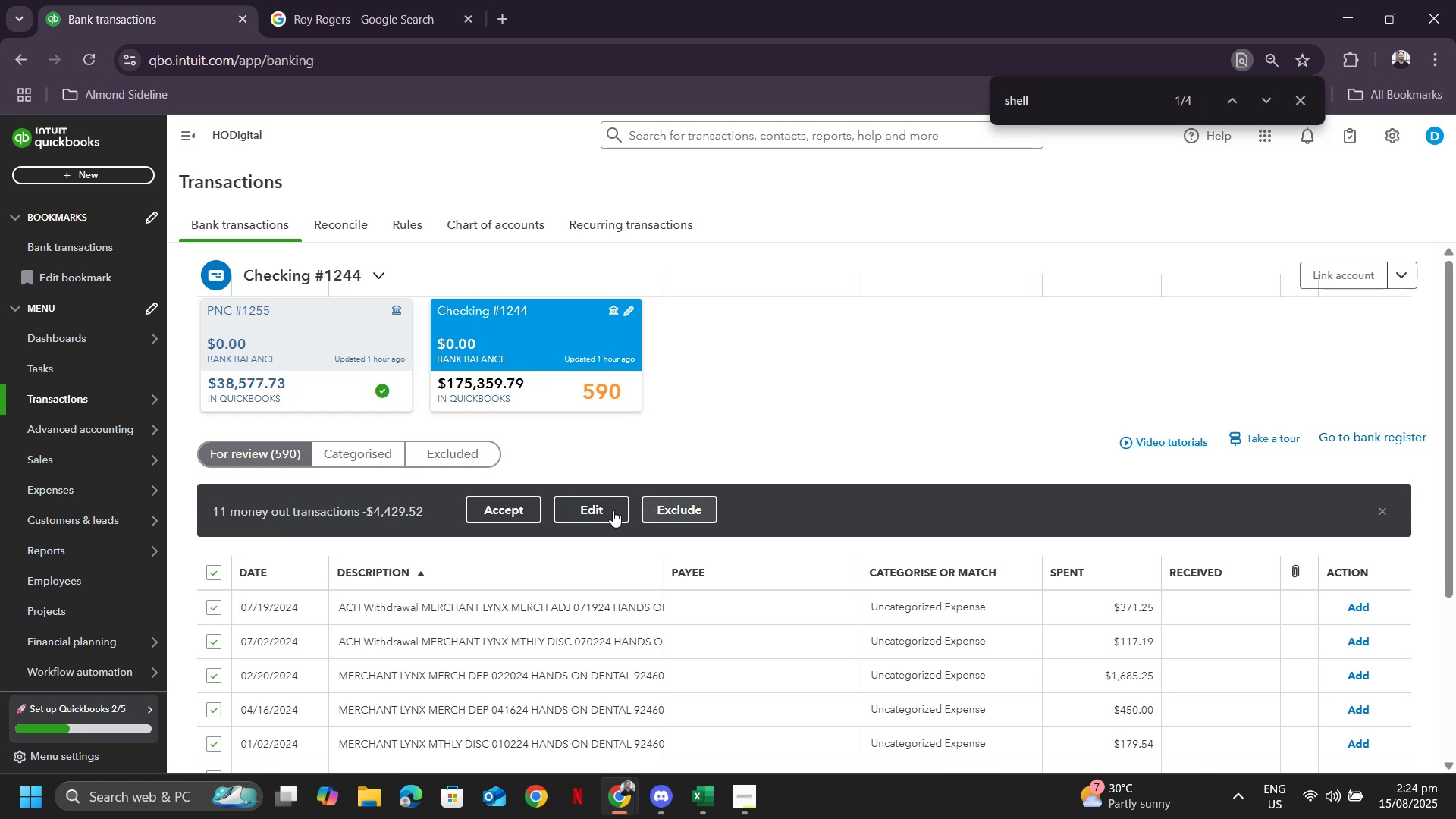 
left_click([597, 507])
 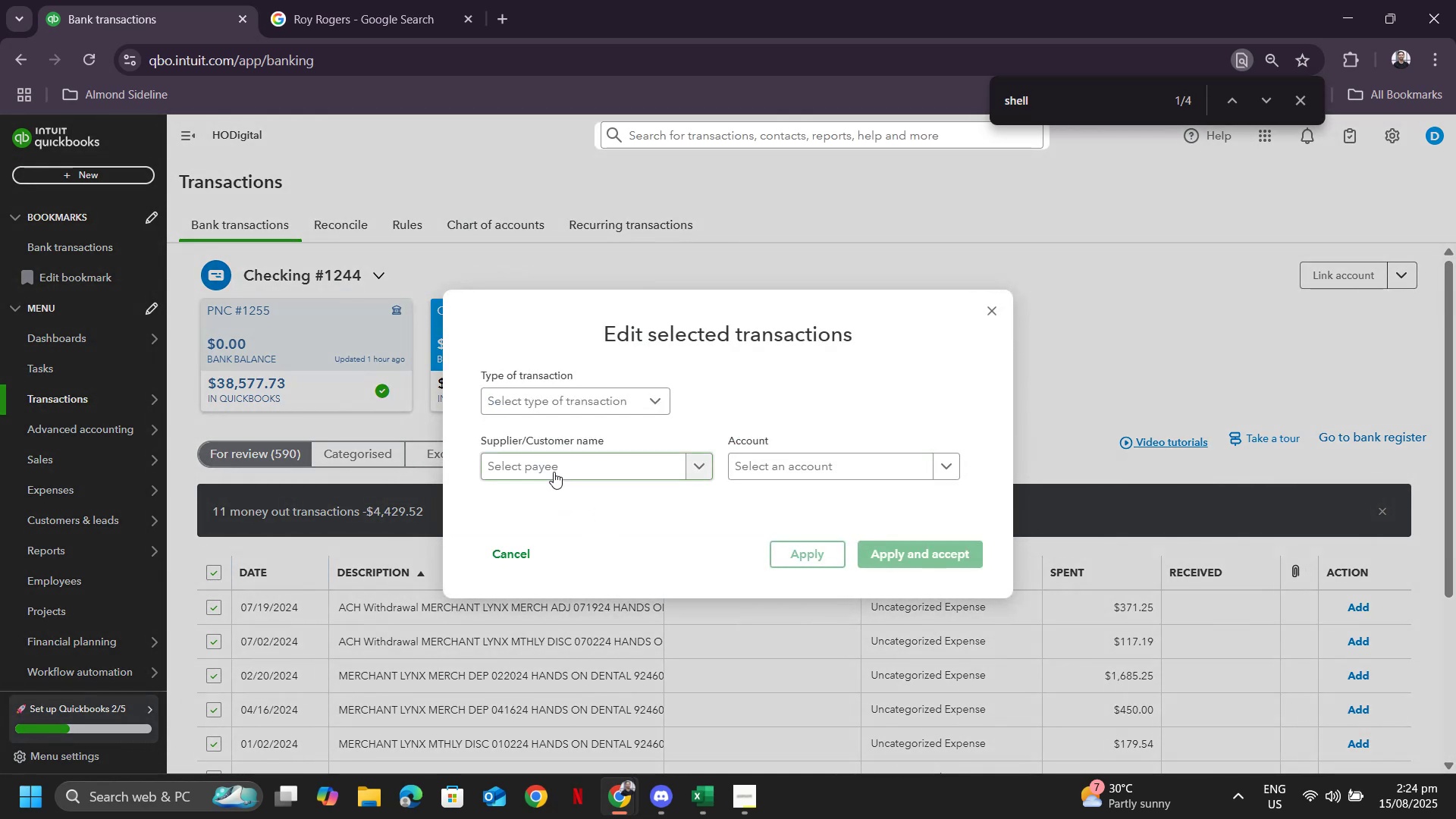 
left_click([554, 471])
 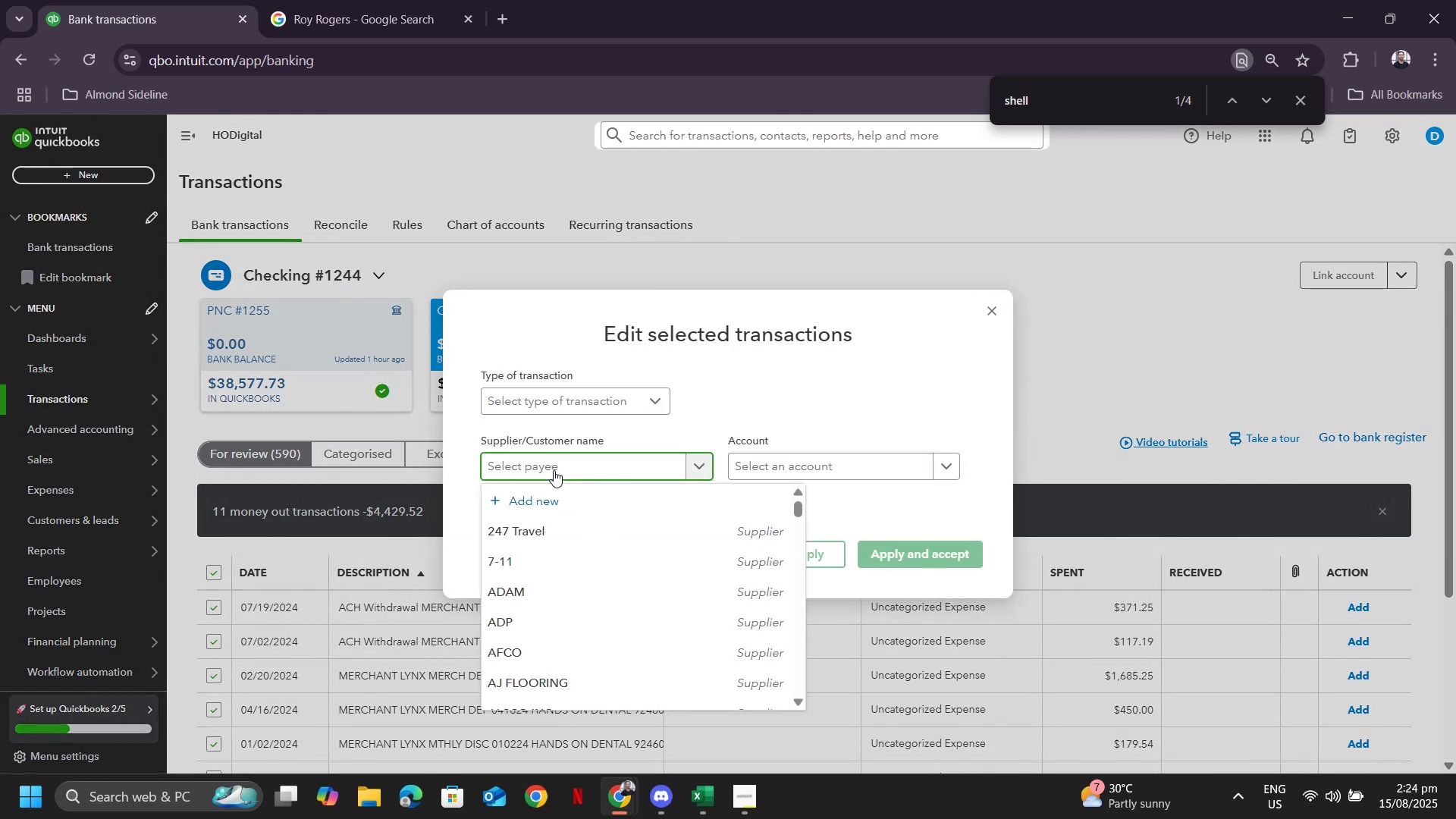 
type(lu)
key(Backspace)
type(ynx)
 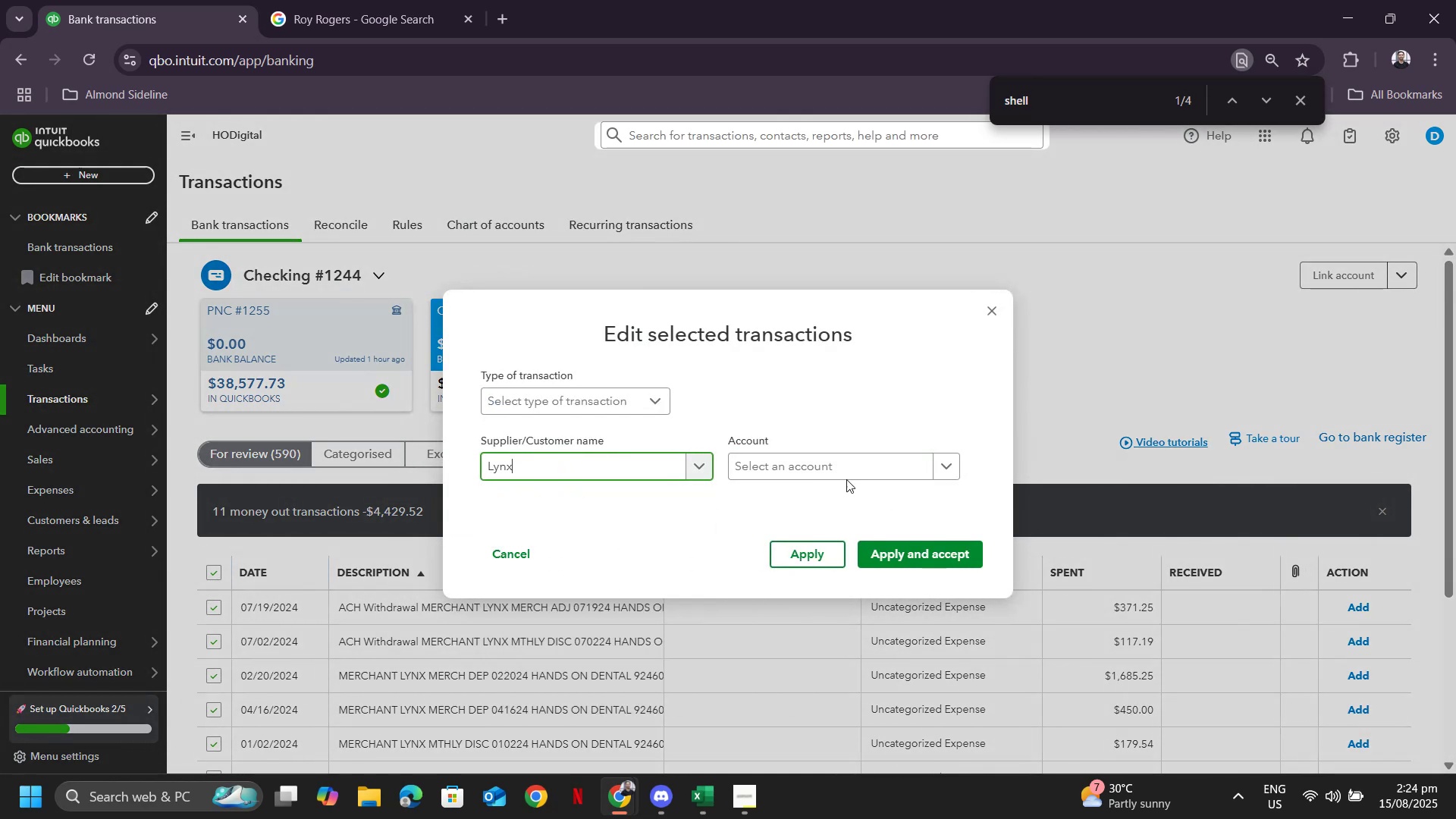 
left_click([833, 465])
 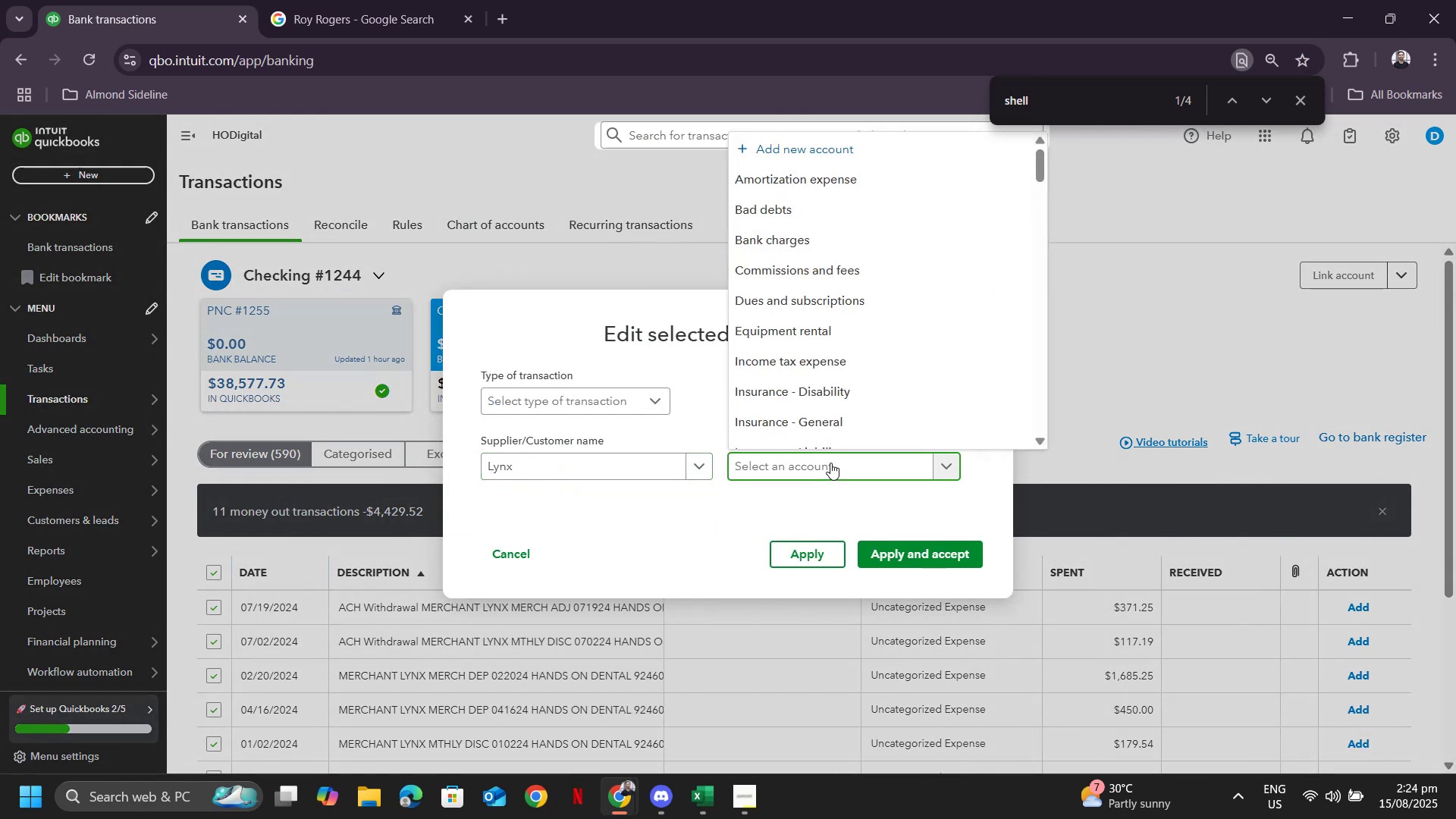 
type(f)
key(Backspace)
type(genera)
 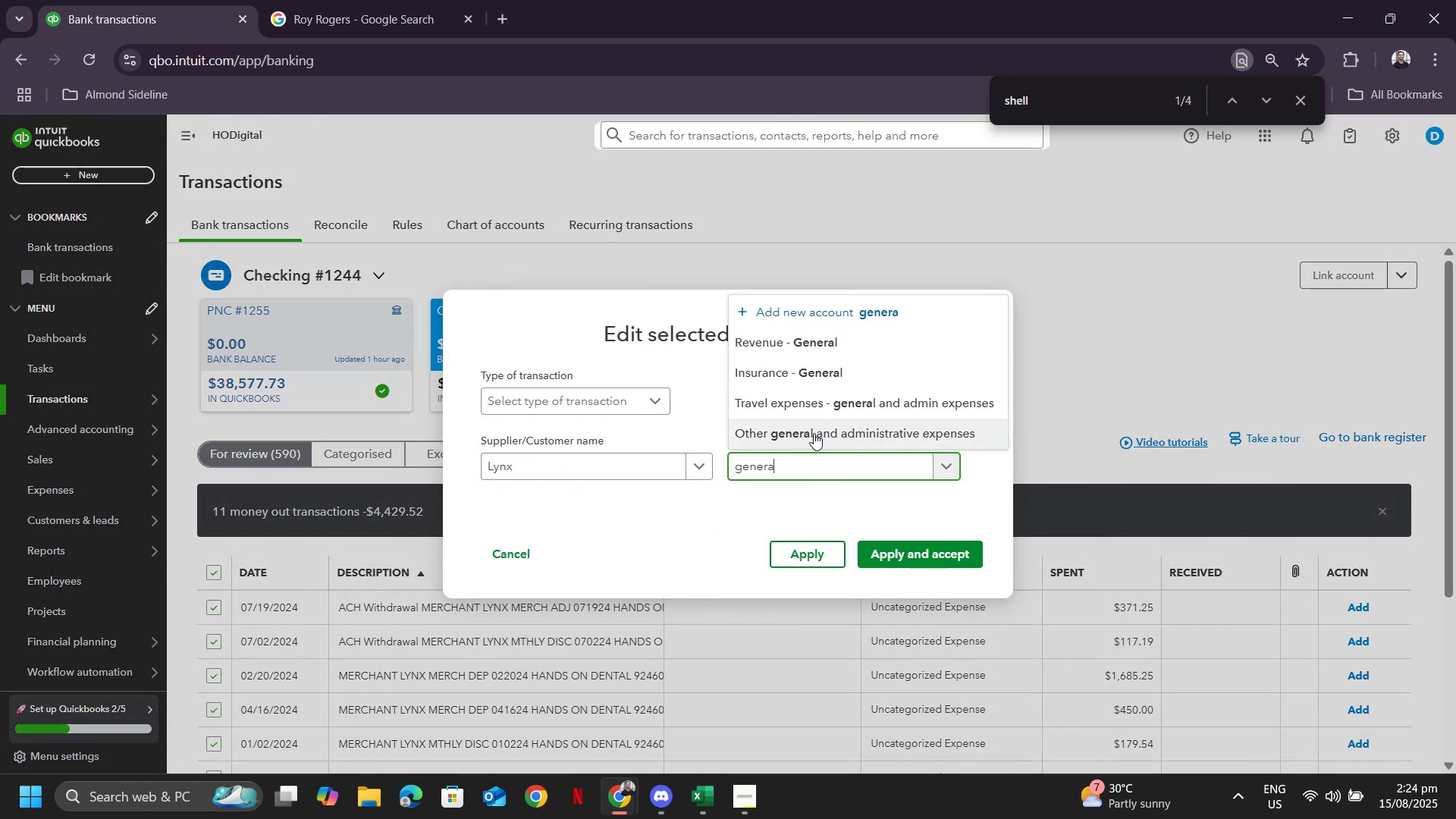 
left_click([814, 433])
 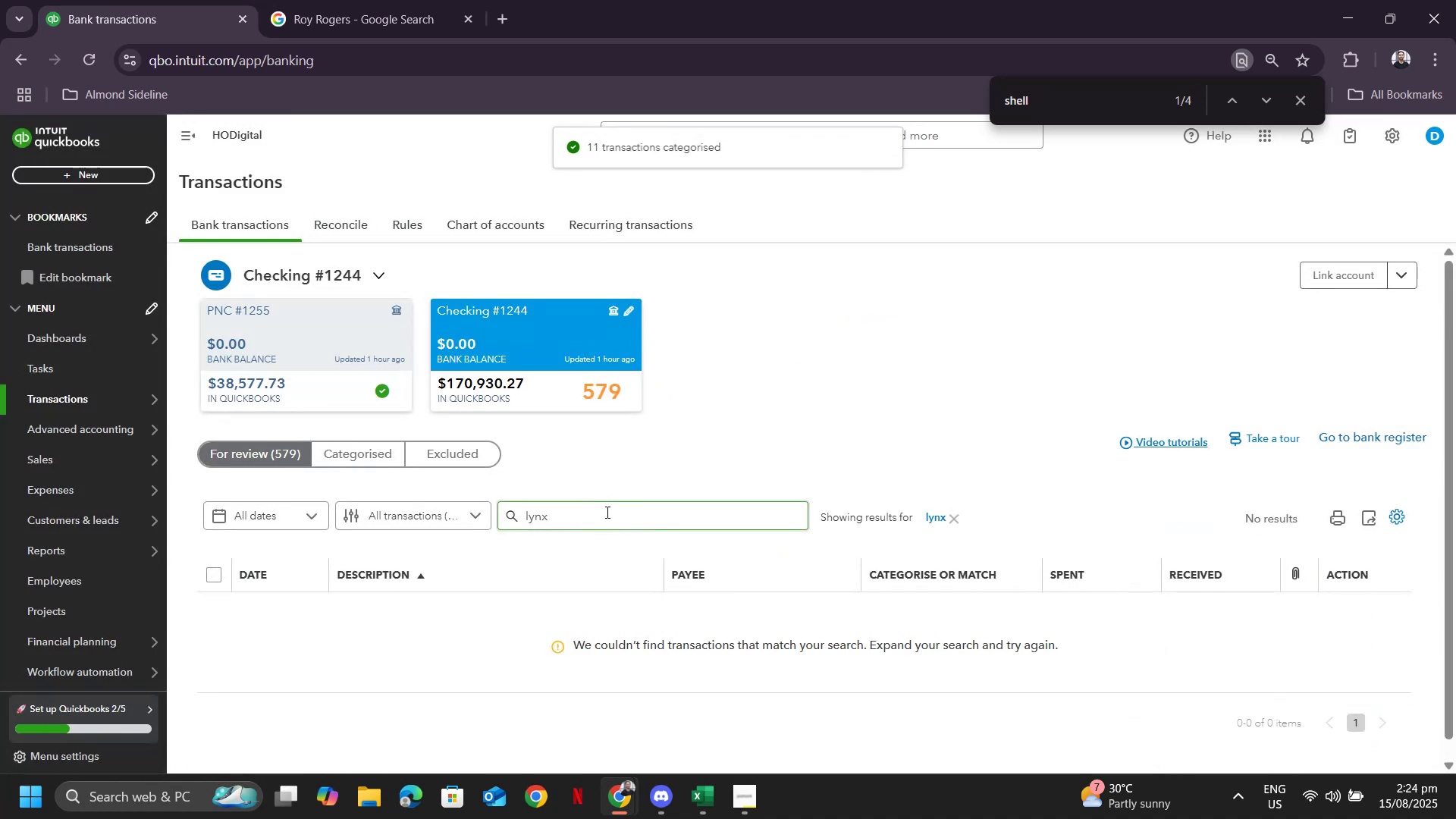 
scroll: coordinate [848, 503], scroll_direction: down, amount: 1.0
 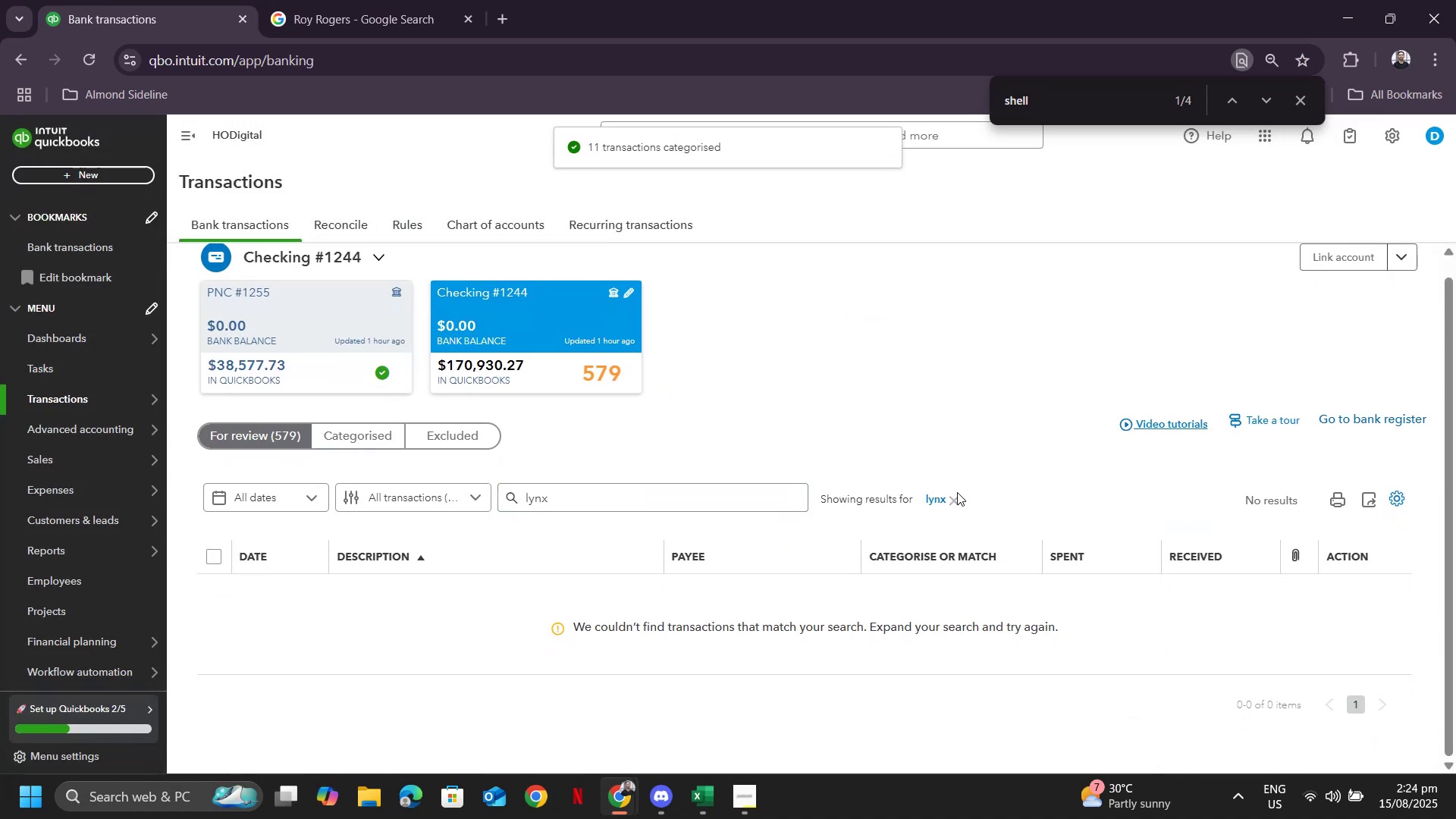 
left_click([956, 494])
 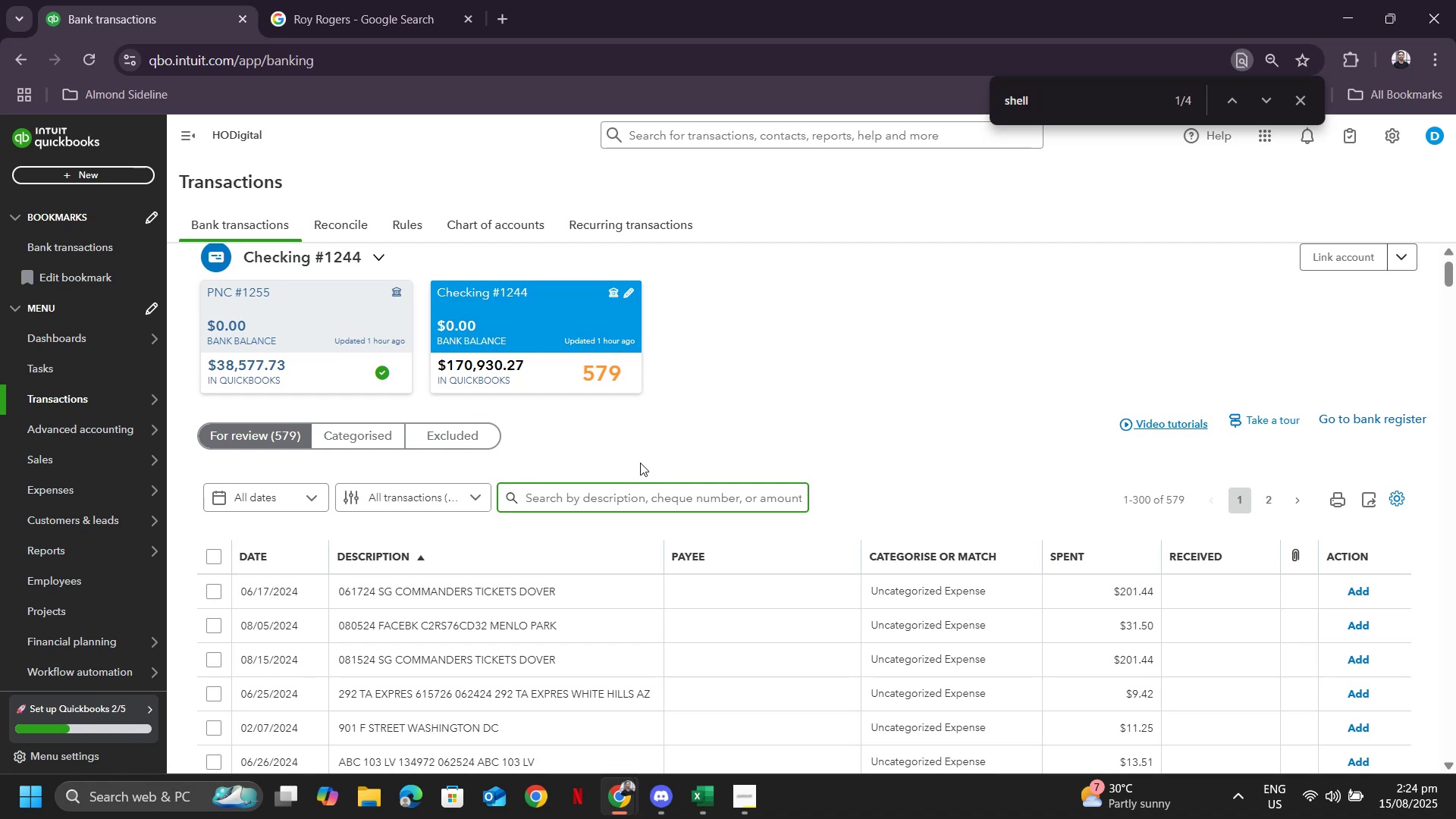 
wait(7.4)
 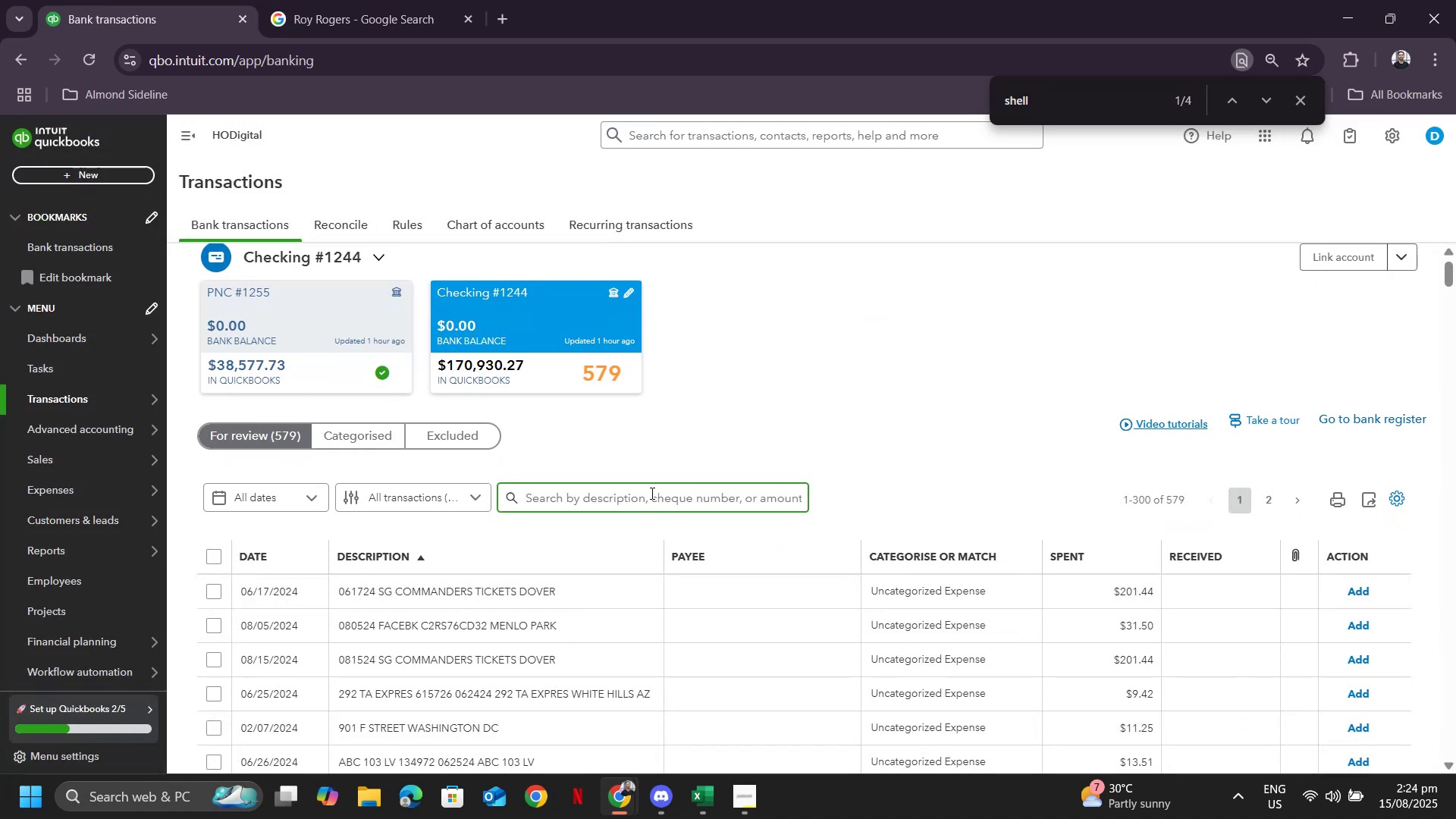 
left_click([1354, 796])
 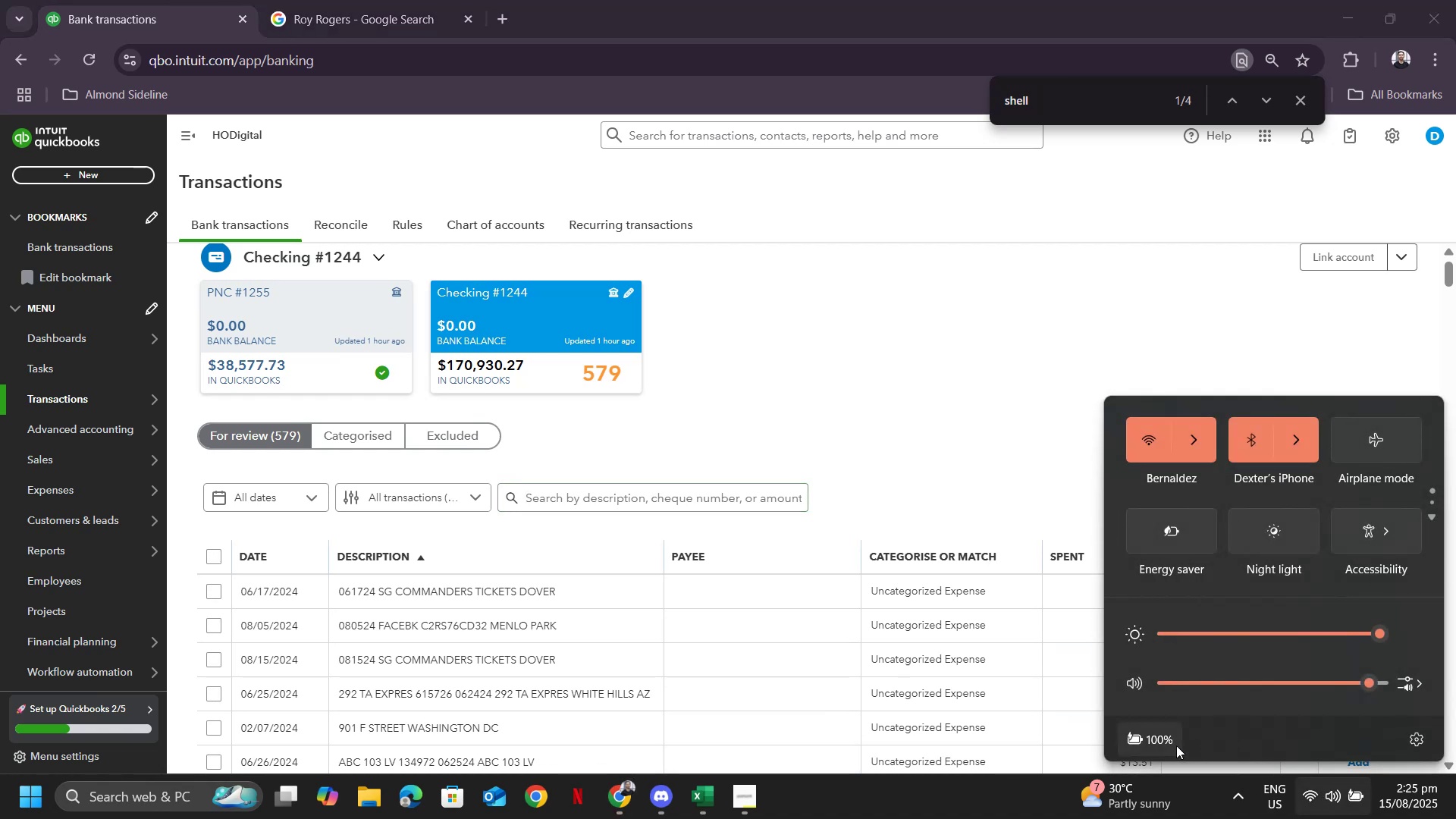 
mouse_move([1156, 760])
 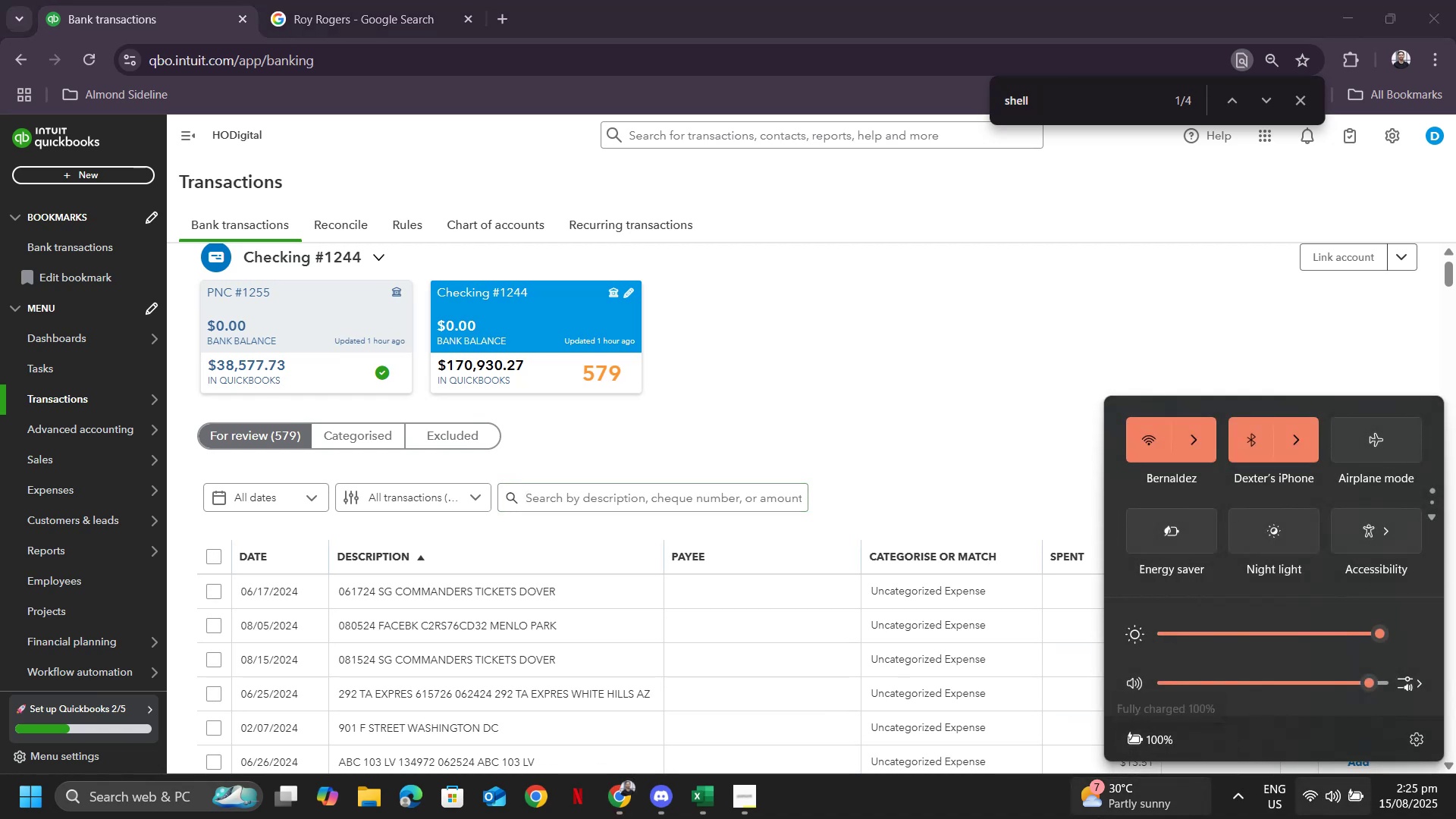 
mouse_move([1110, 818])
 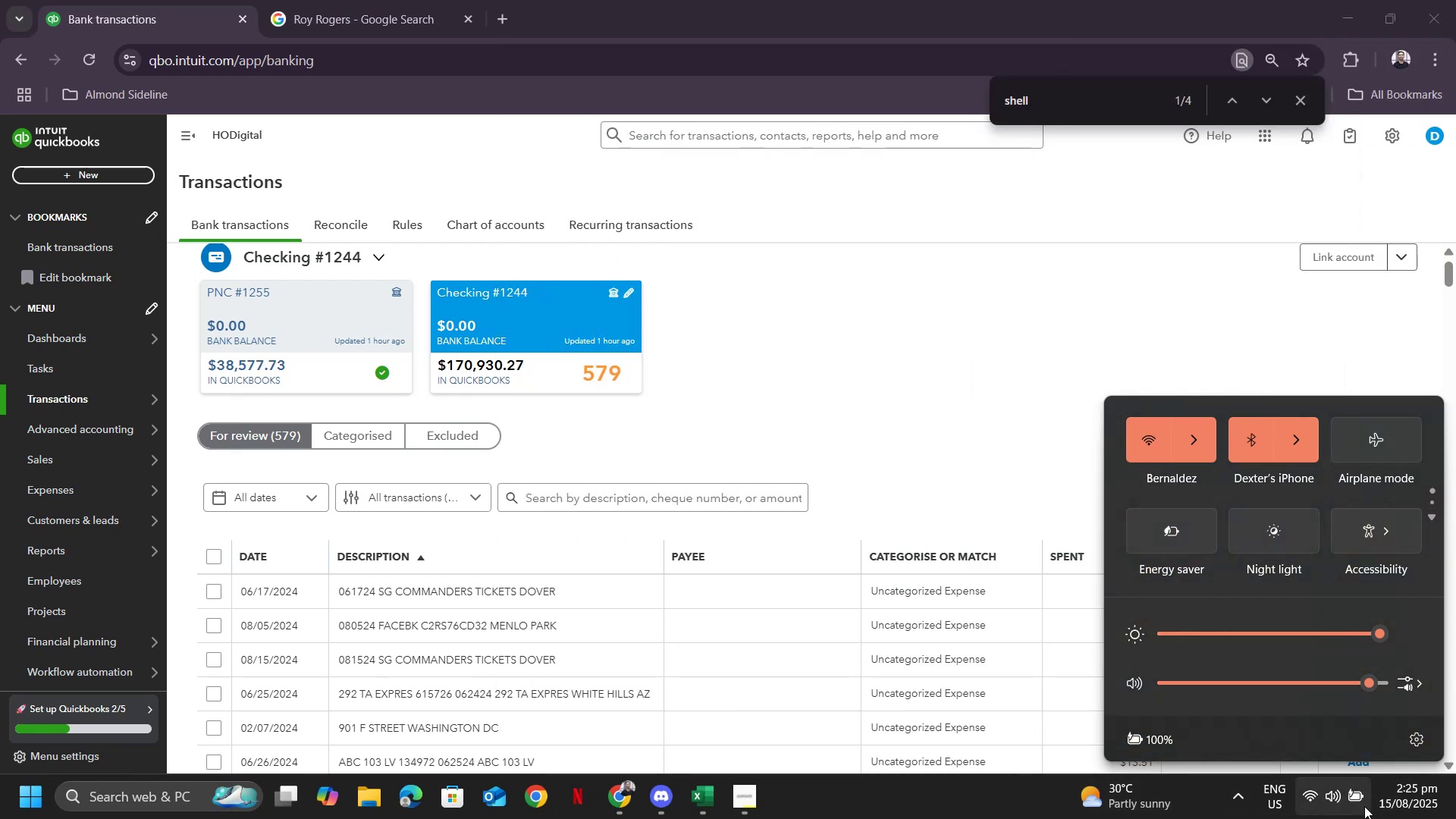 
left_click([1357, 804])
 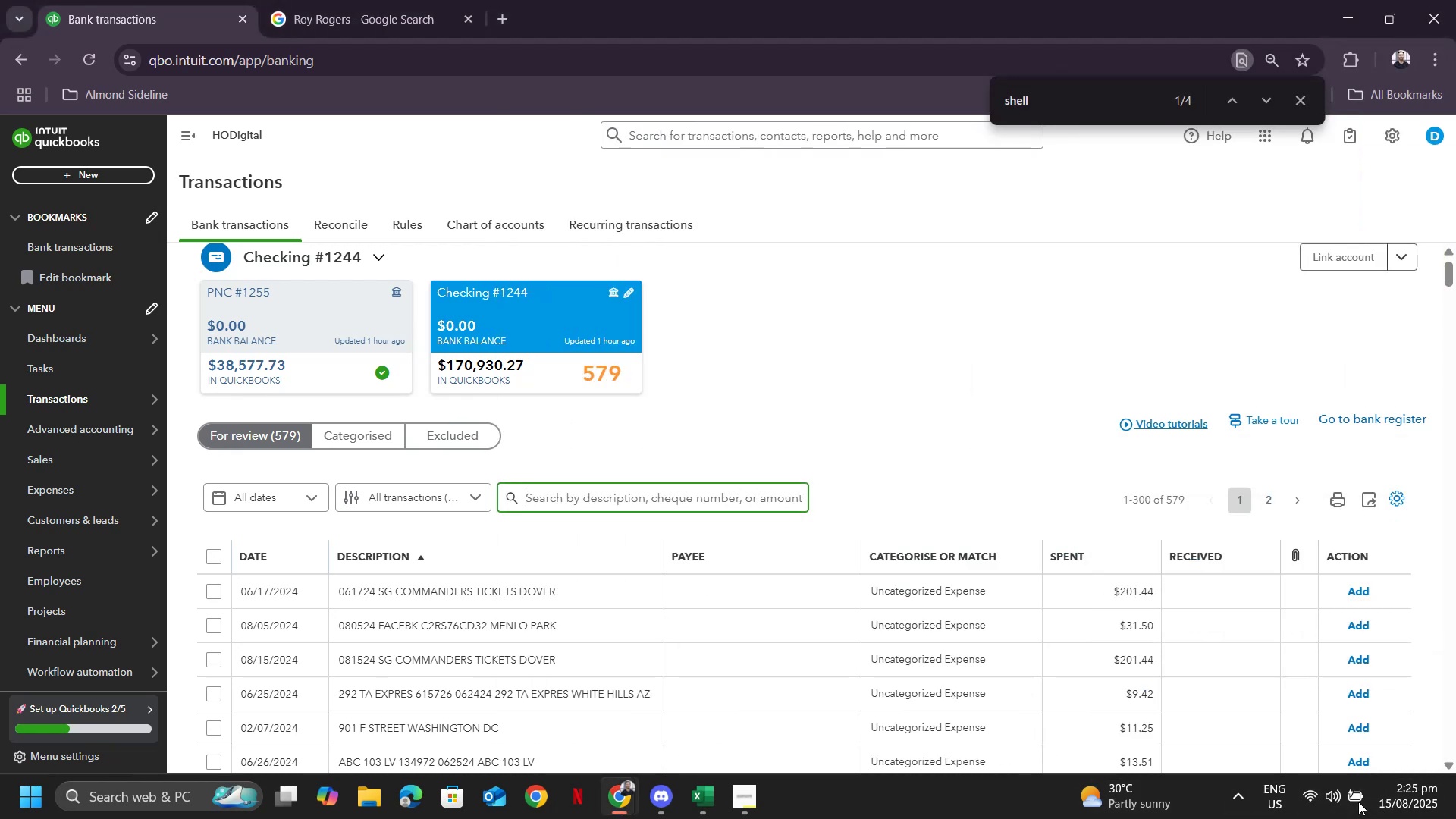 
left_click([1358, 802])
 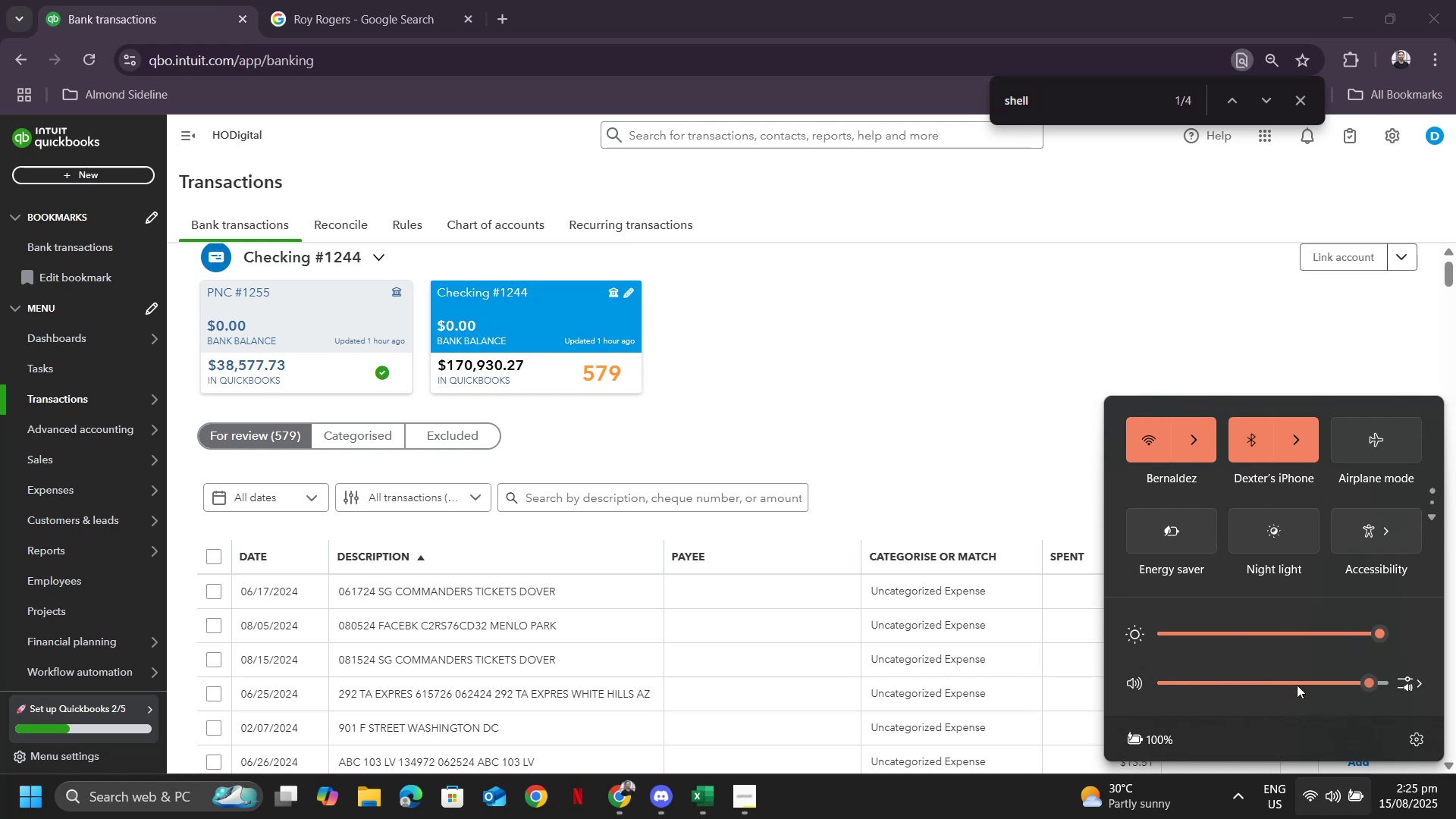 
wait(6.56)
 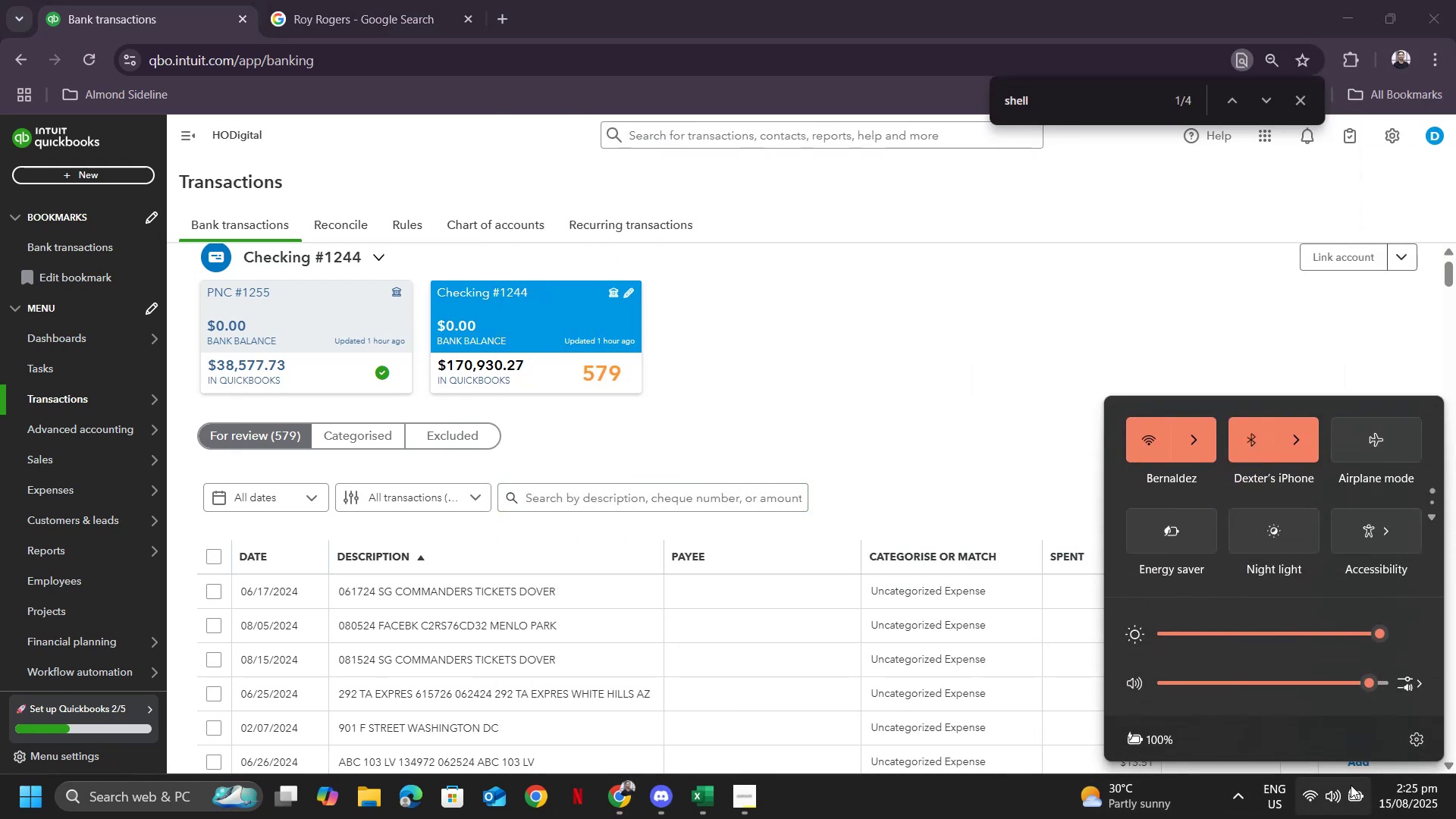 
left_click([1147, 739])
 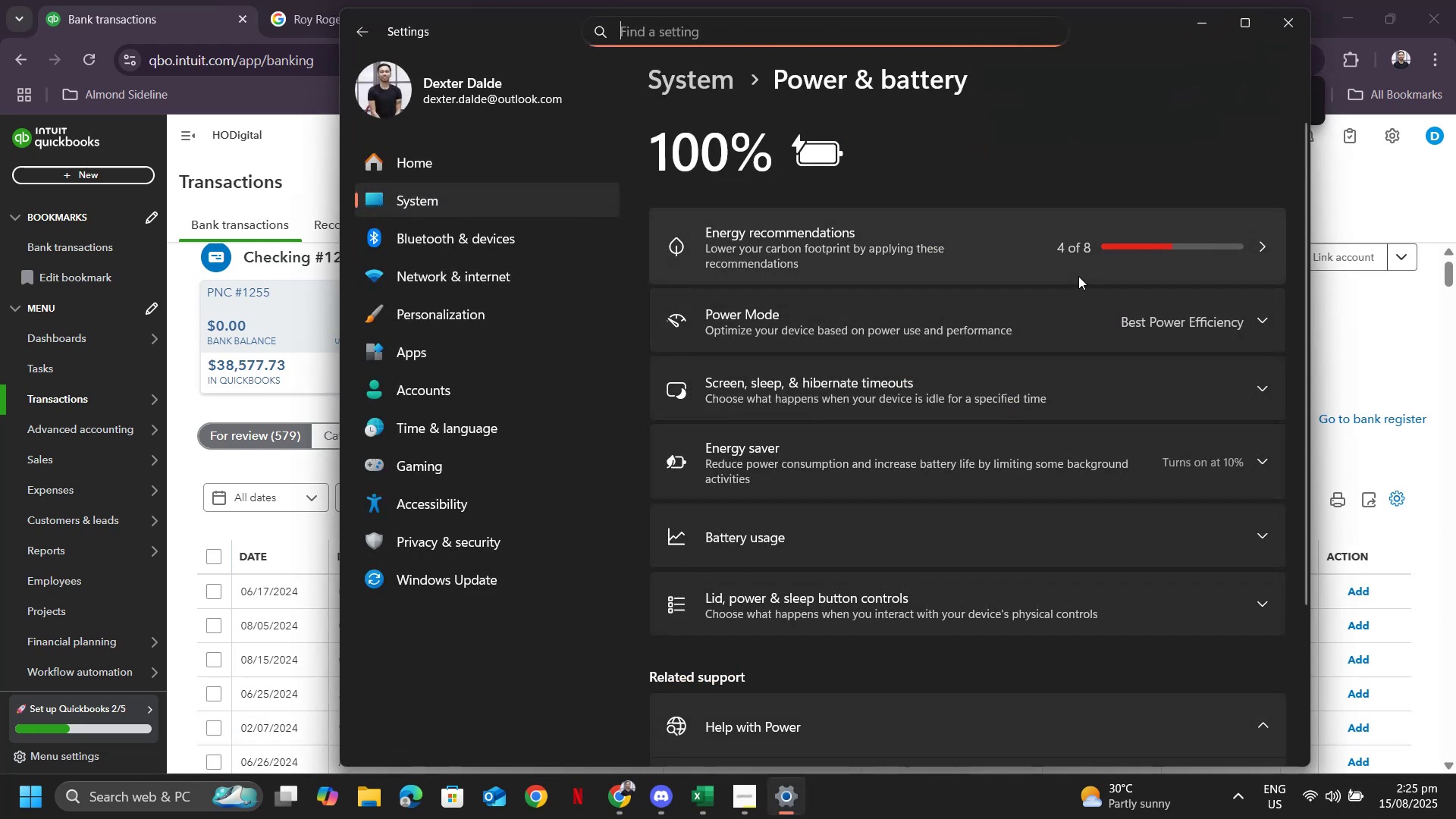 
left_click([1287, 17])
 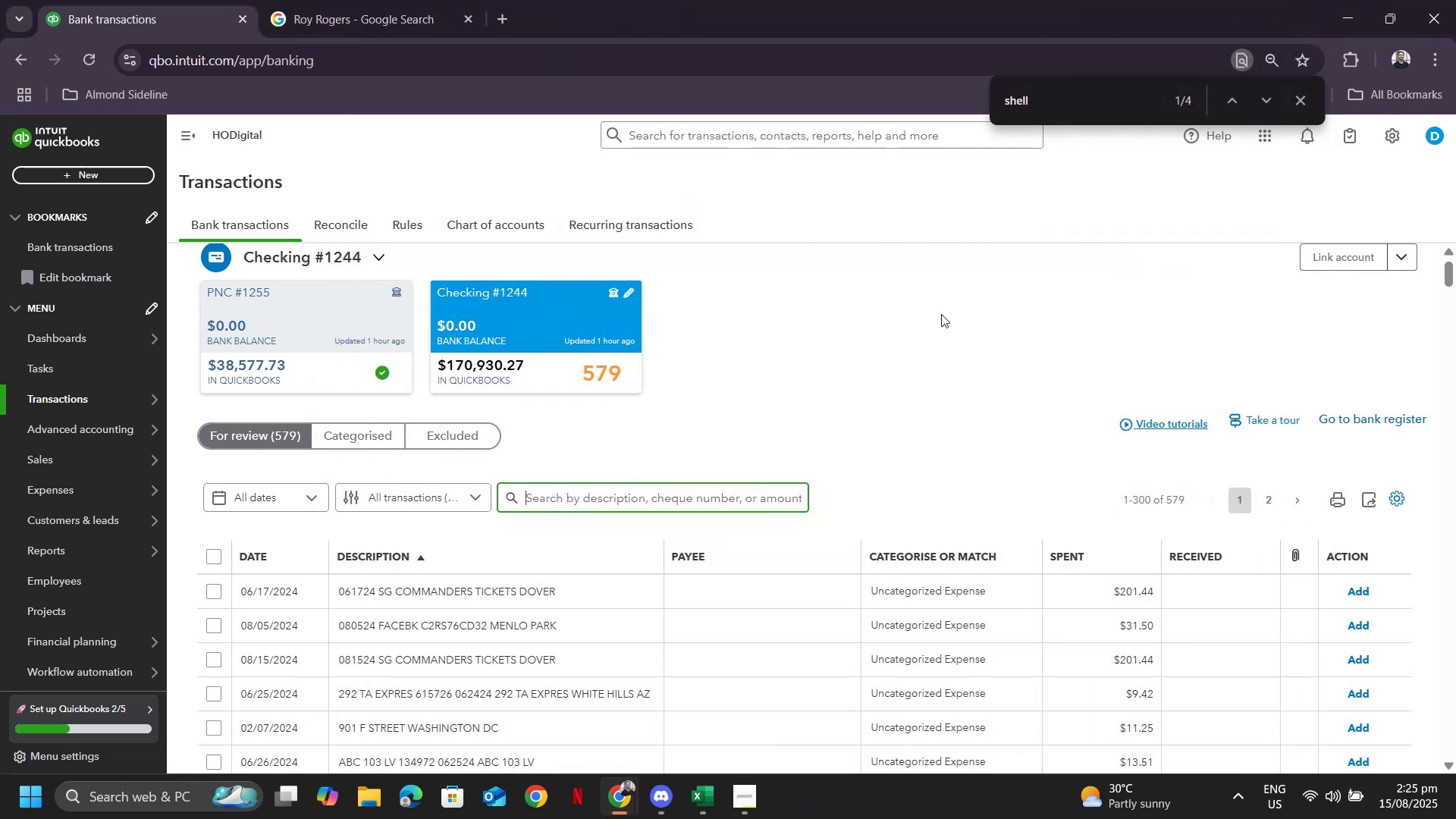 
left_click([965, 285])
 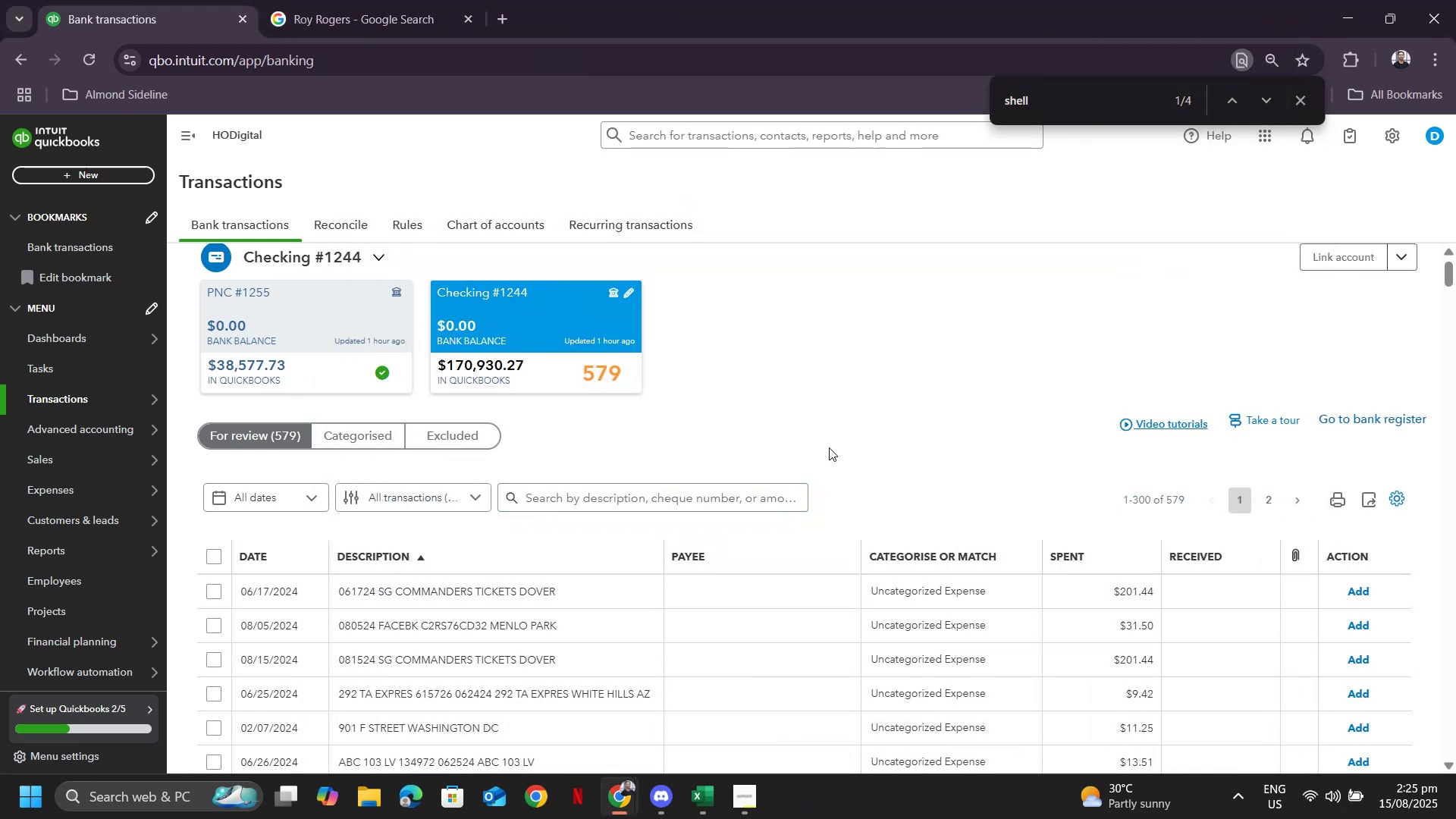 
scroll: coordinate [588, 497], scroll_direction: down, amount: 3.0
 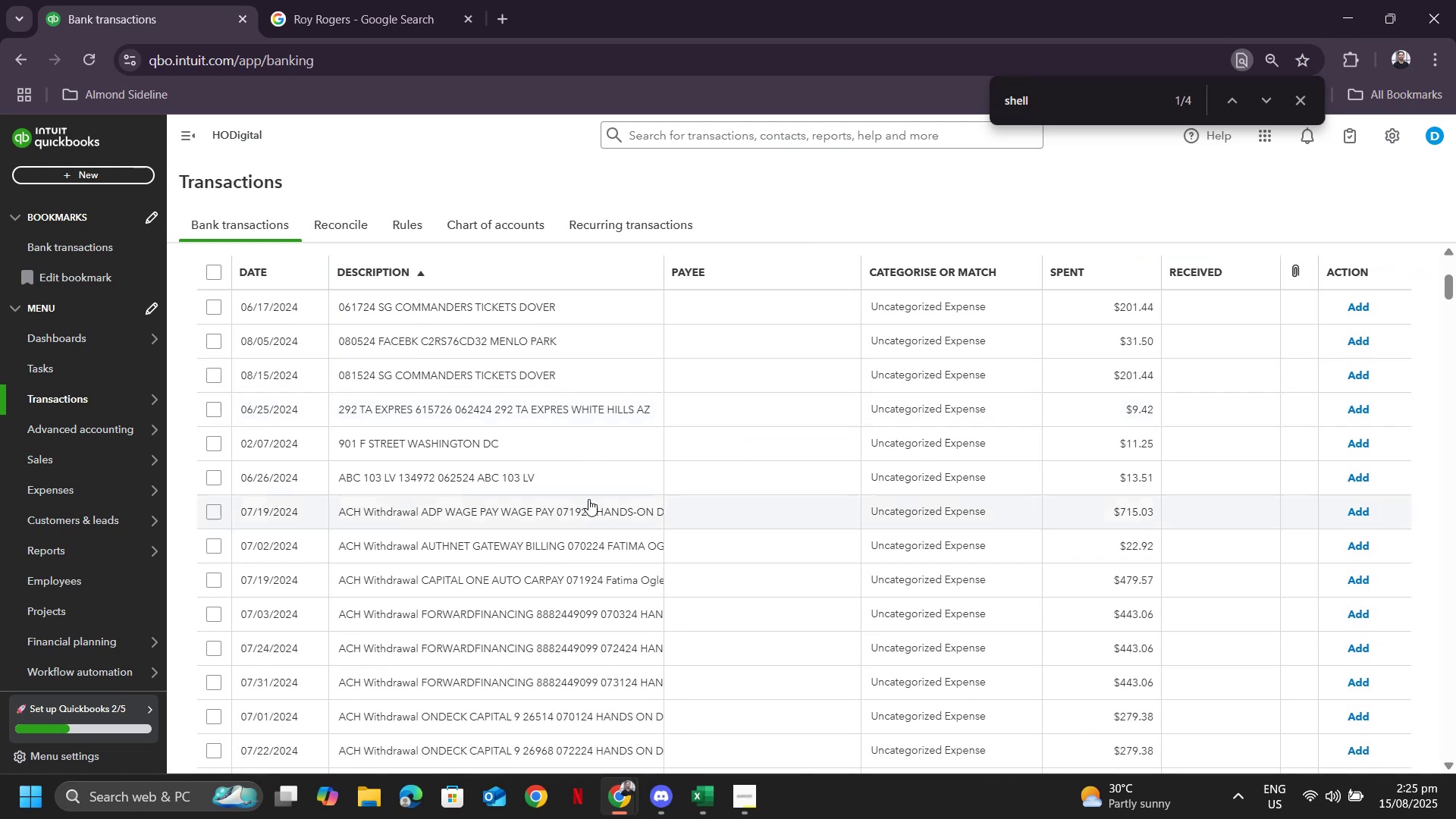 
scroll: coordinate [601, 487], scroll_direction: up, amount: 6.0
 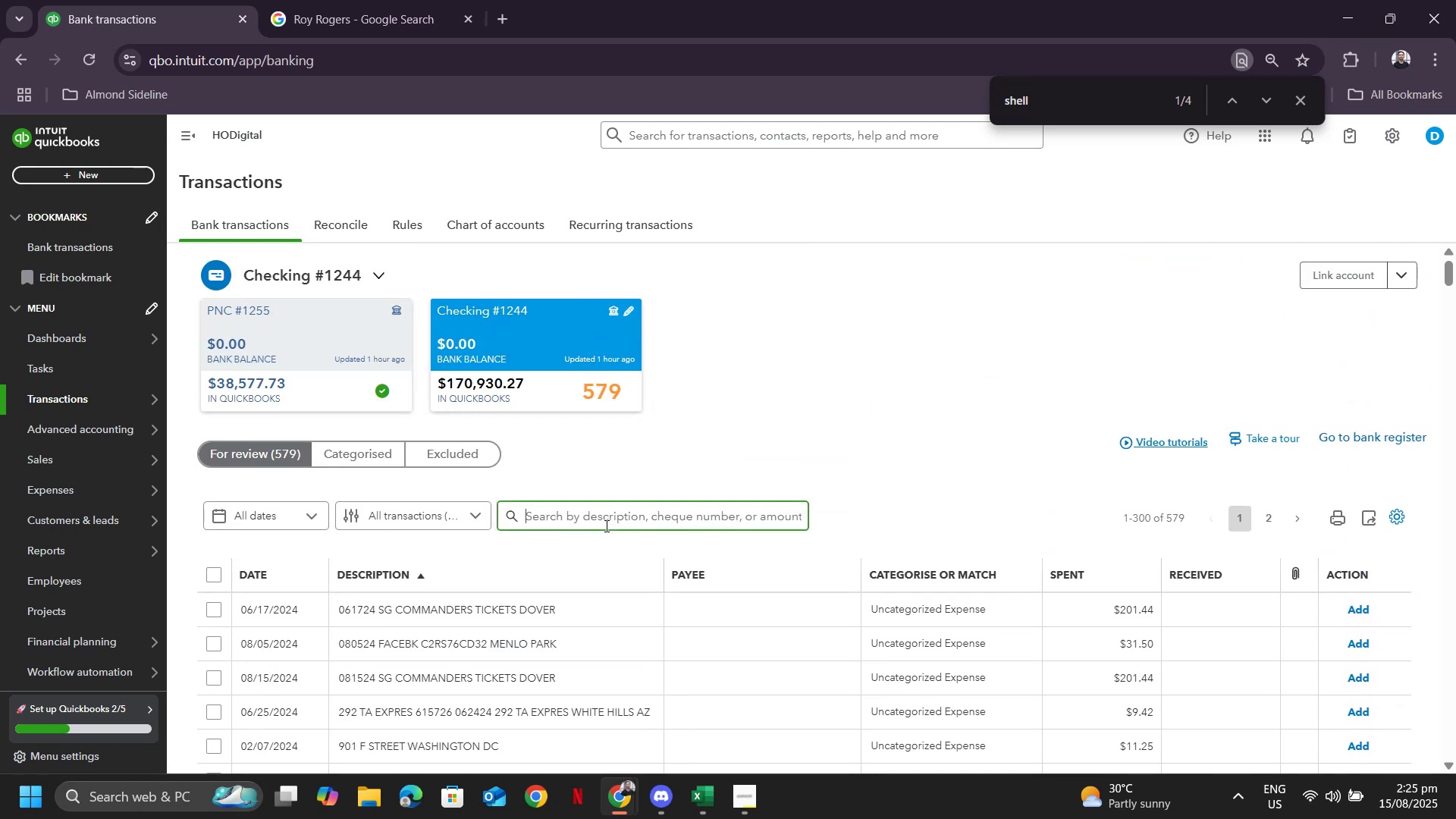 
type(wage)
 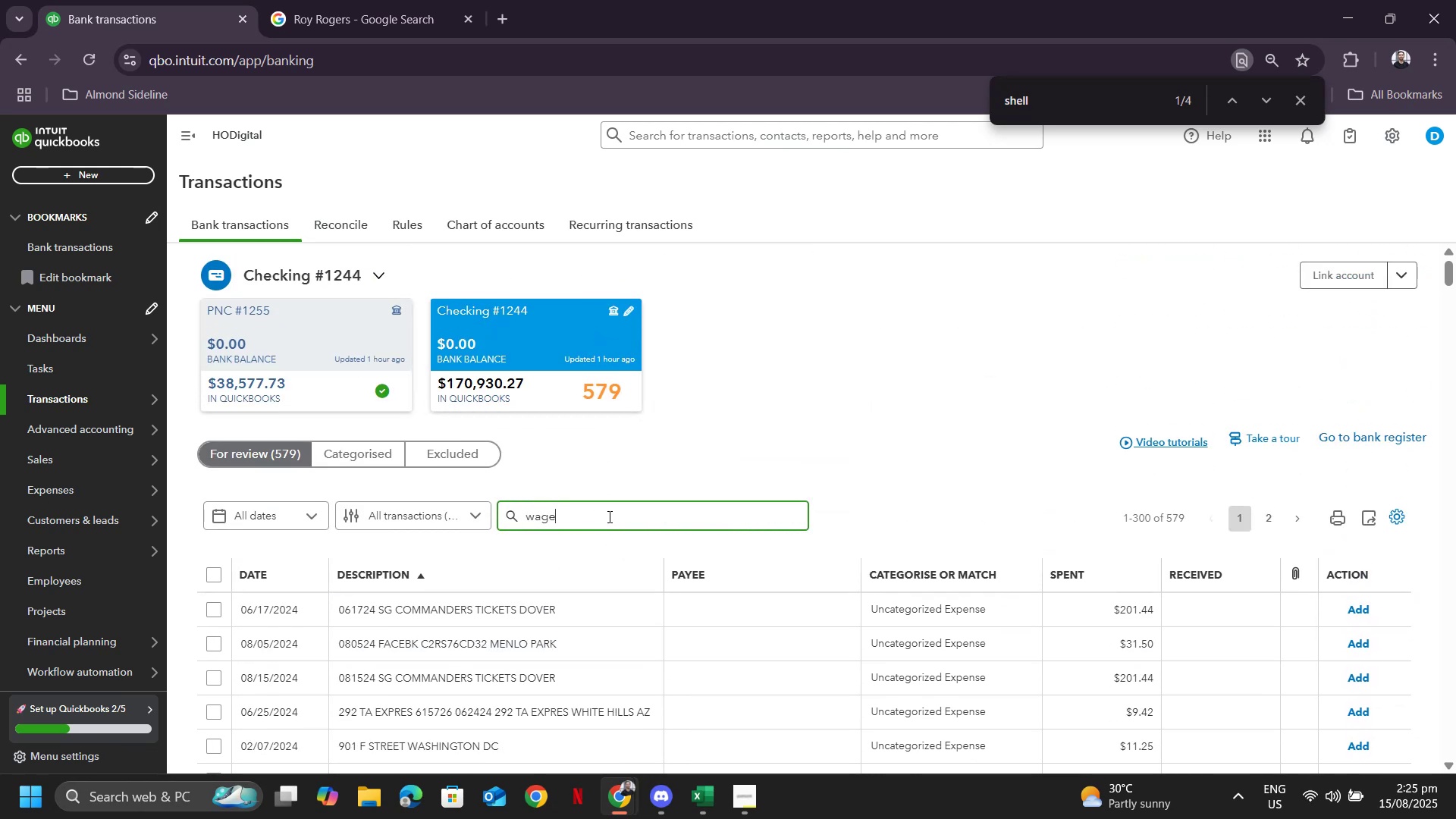 
key(Enter)
 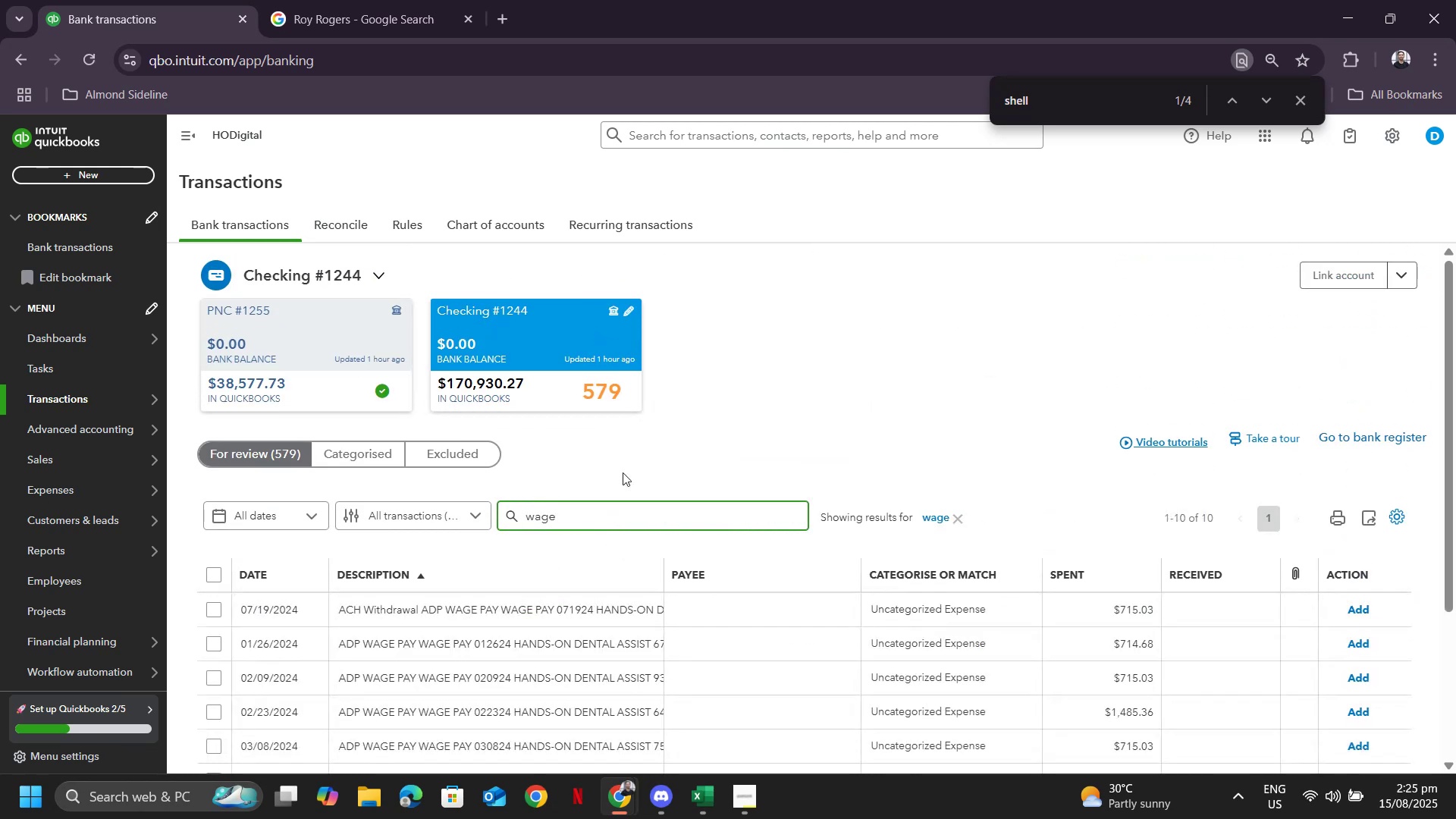 
scroll: coordinate [356, 441], scroll_direction: down, amount: 5.0
 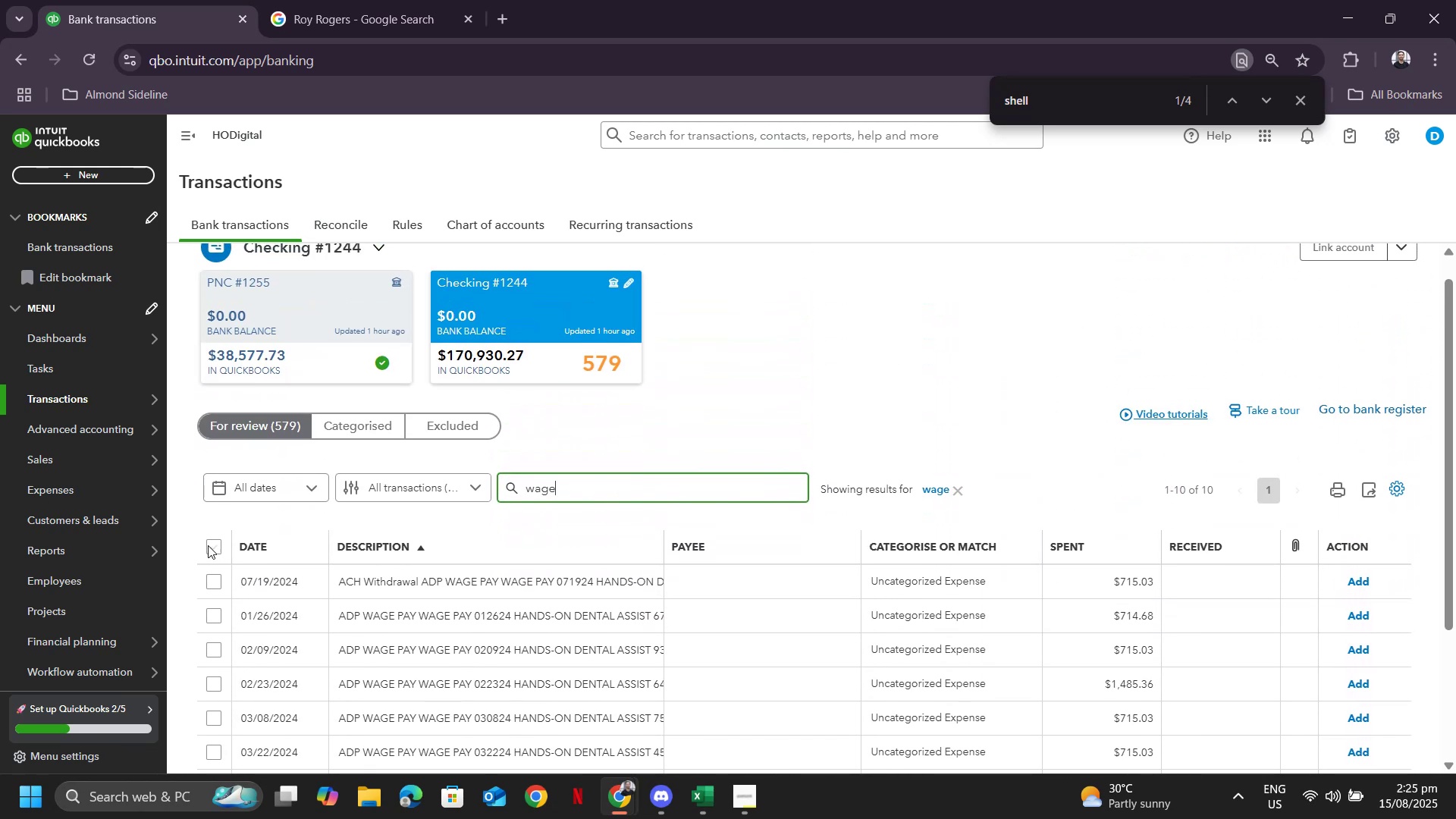 
left_click([205, 545])
 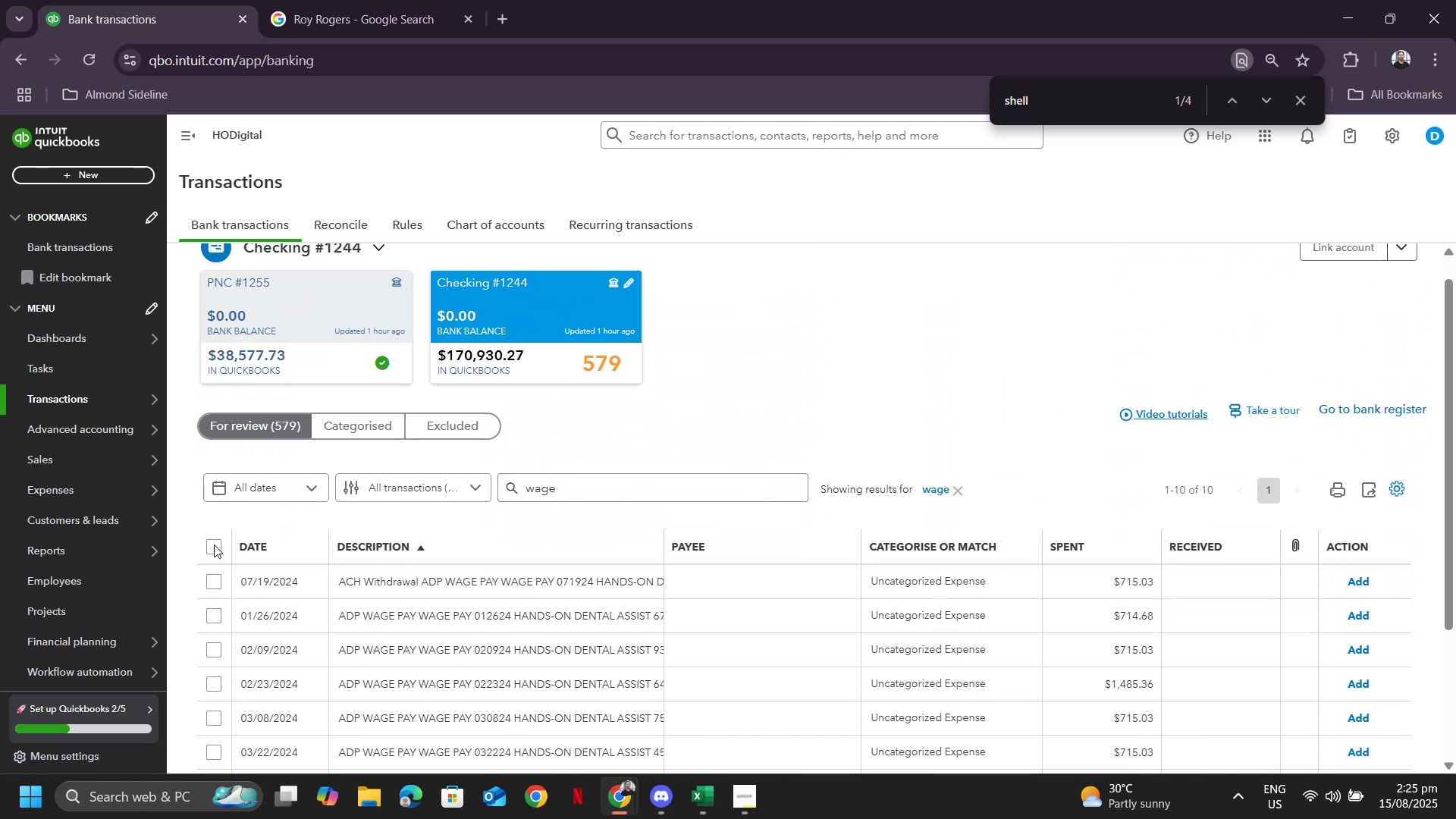 
left_click([214, 544])
 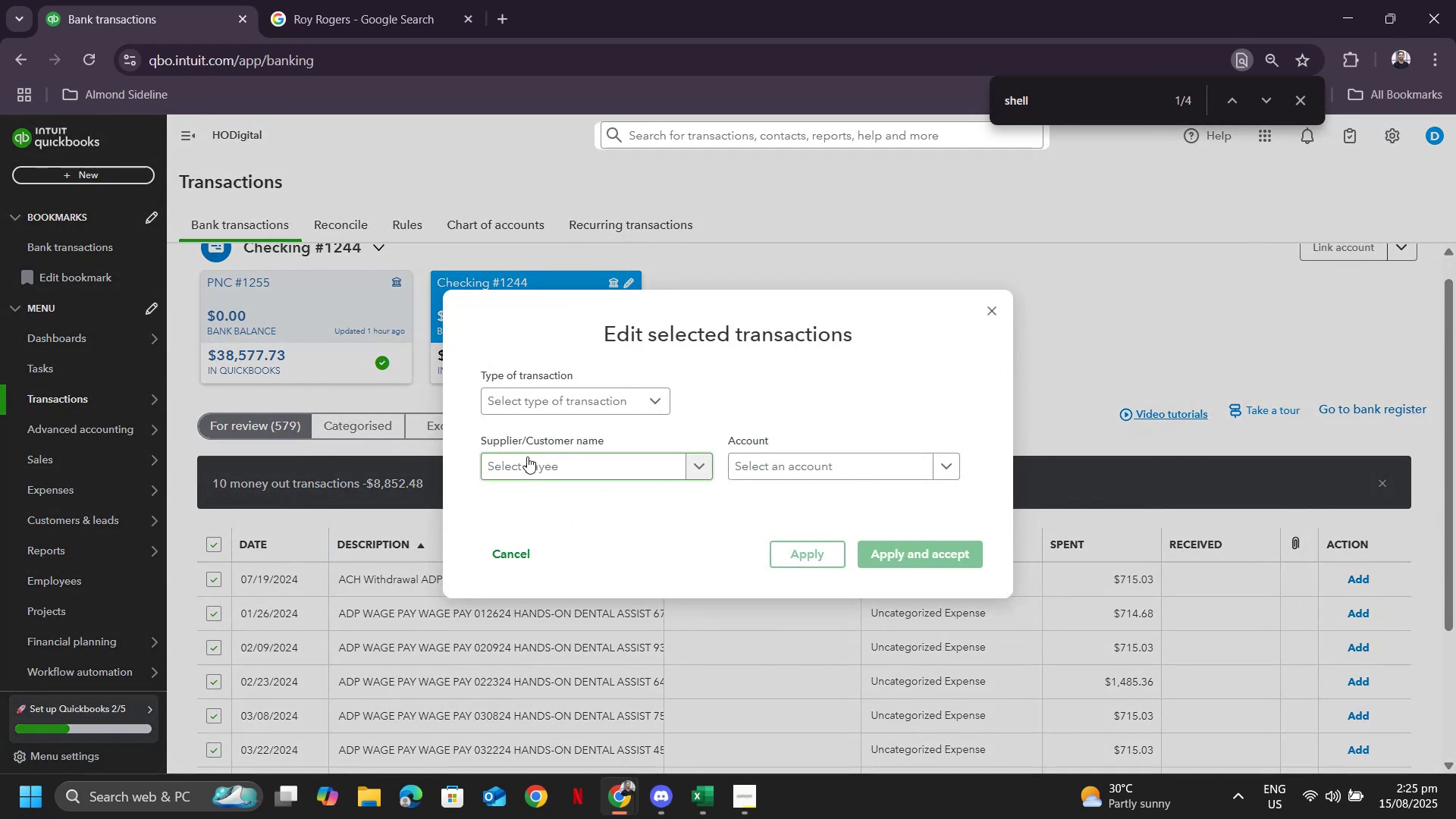 
type(adp)
 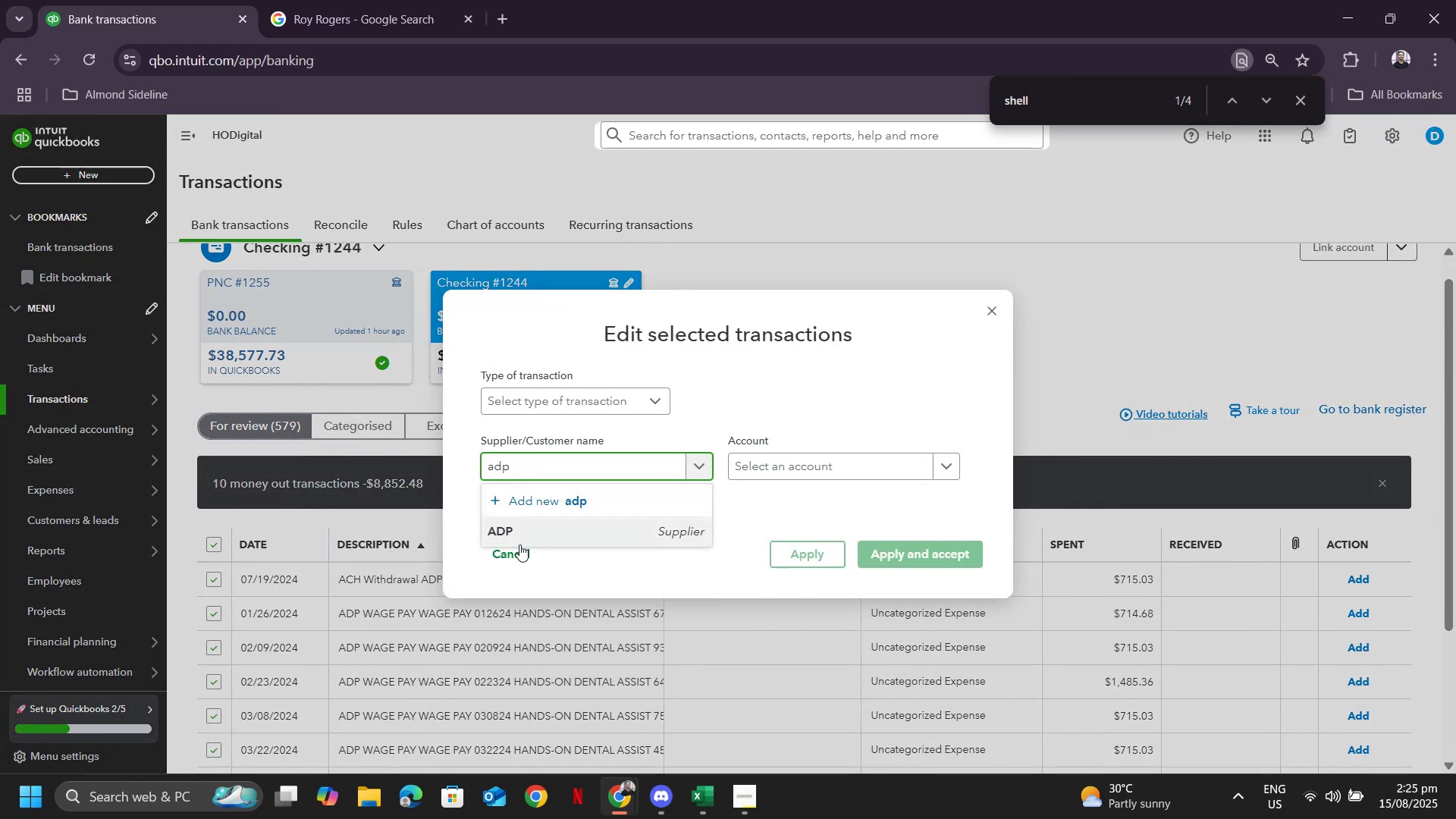 
left_click([522, 535])
 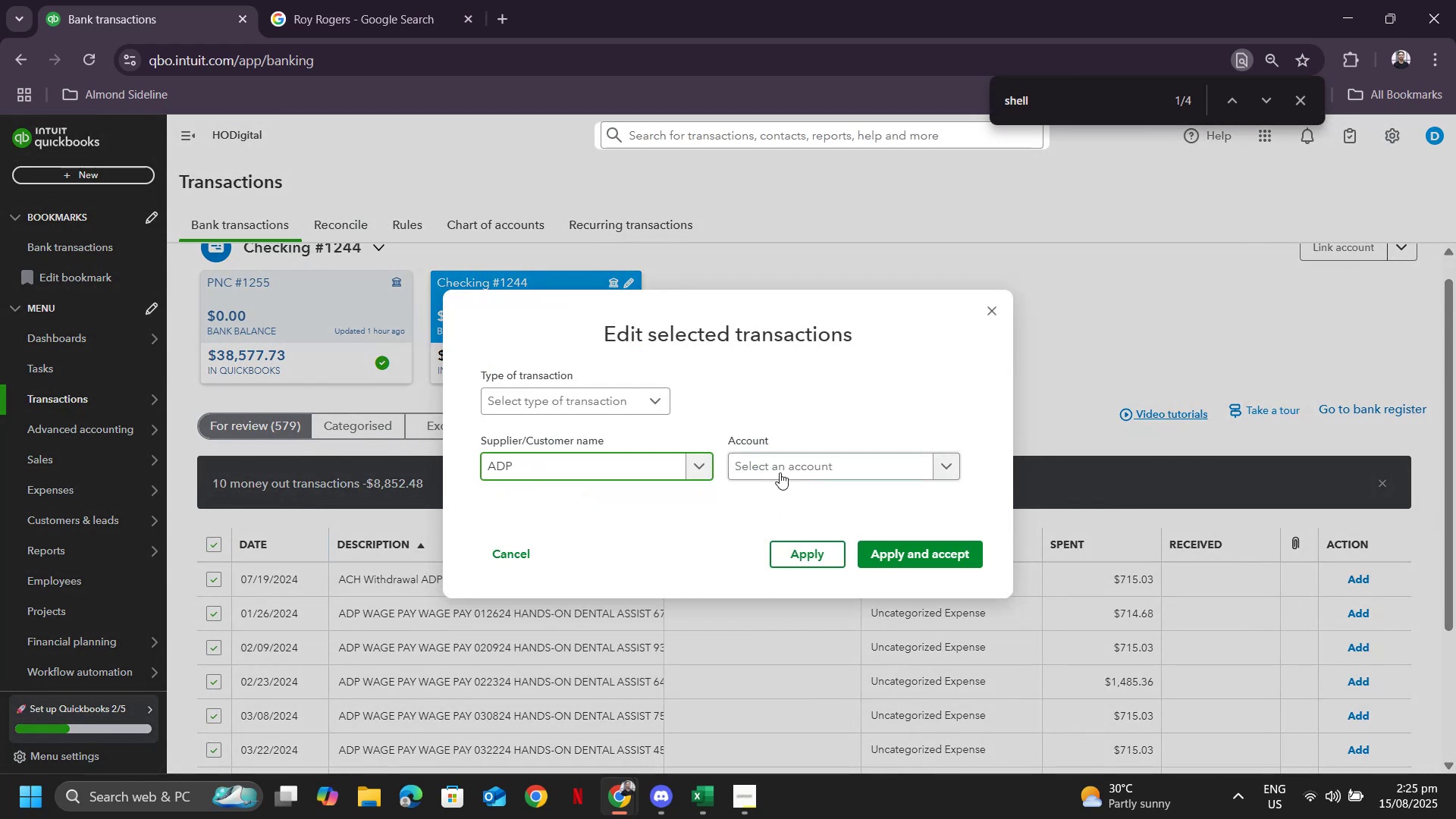 
left_click([780, 472])
 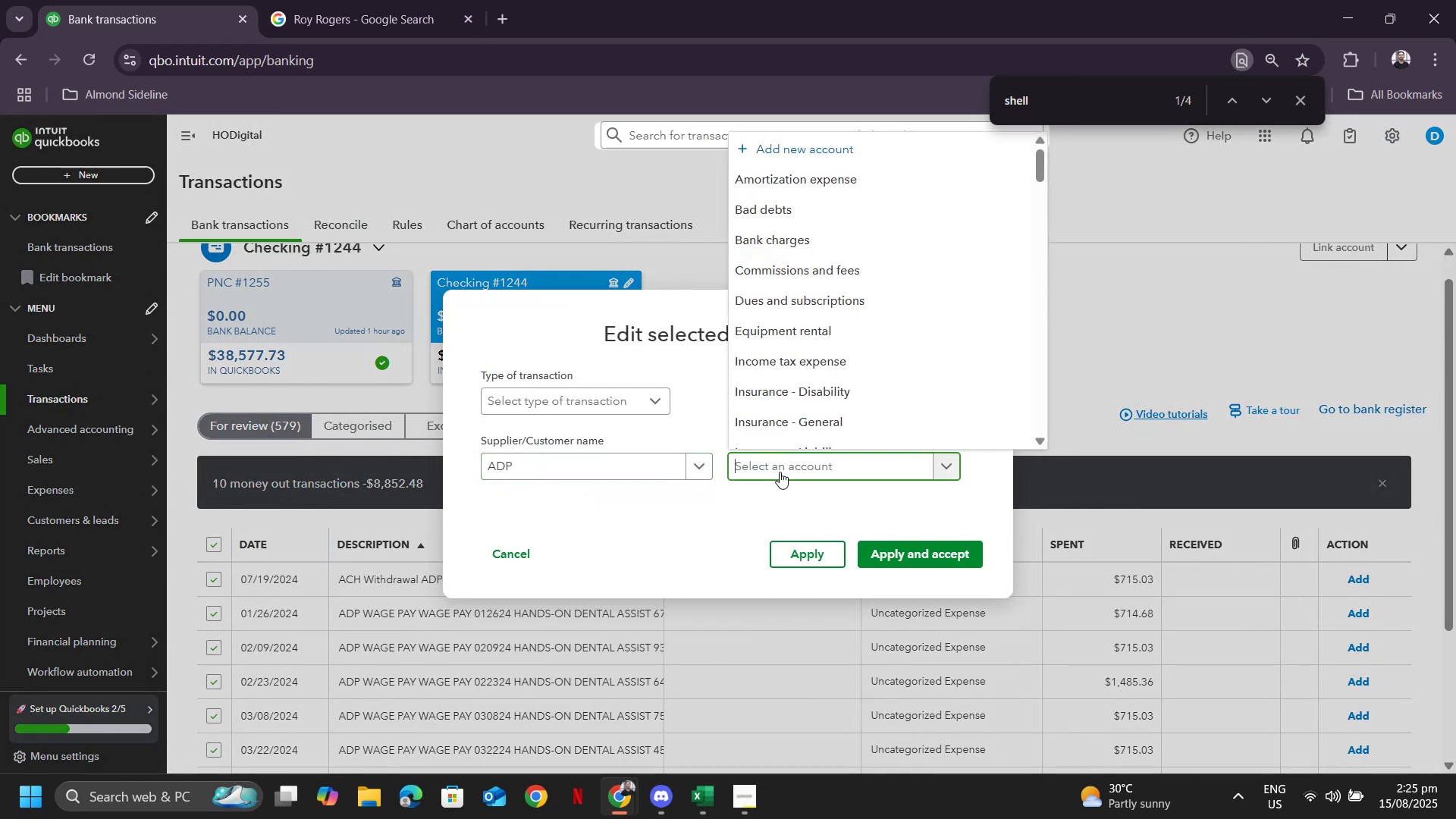 
type(wage)
 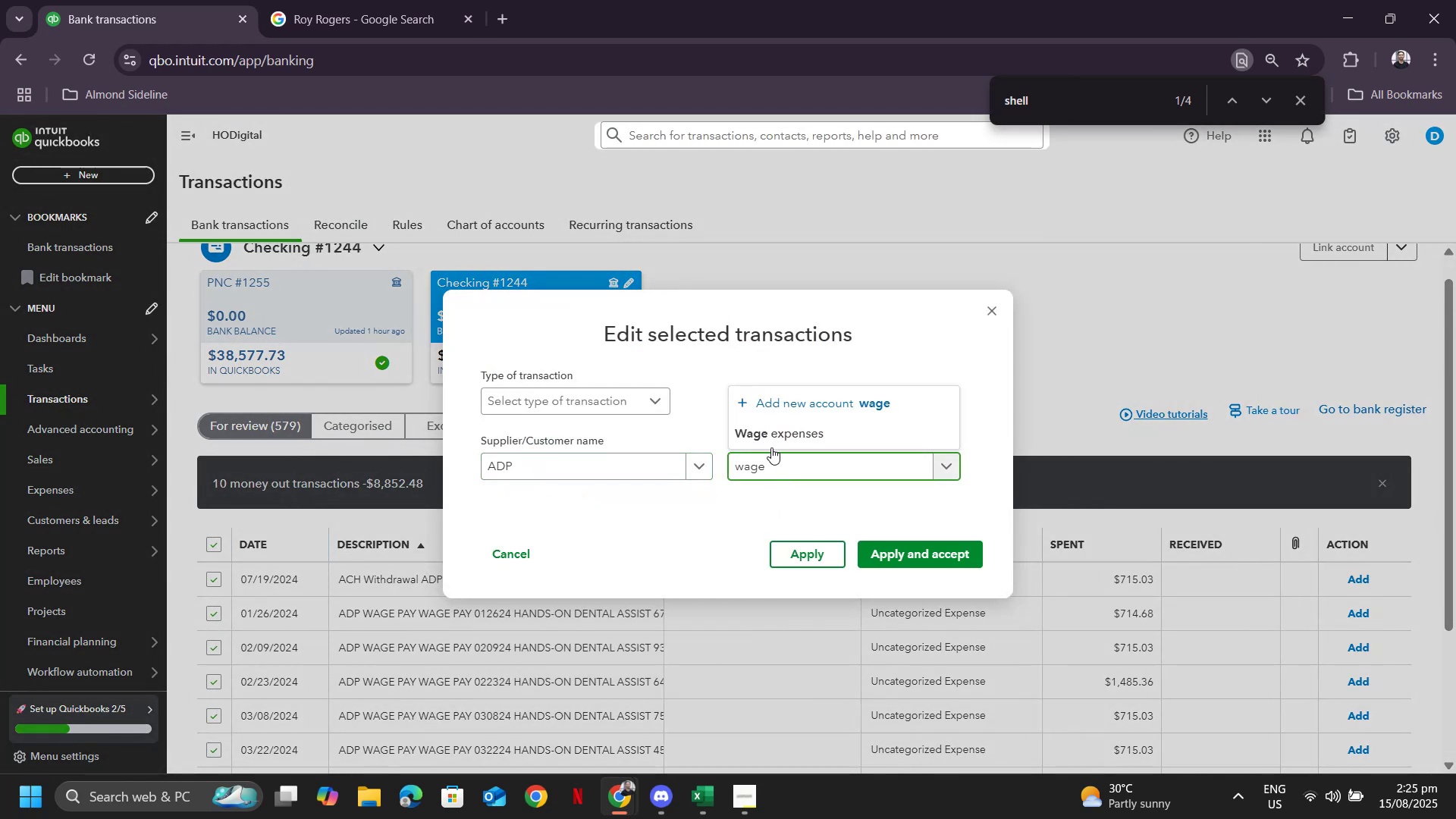 
left_click([770, 428])
 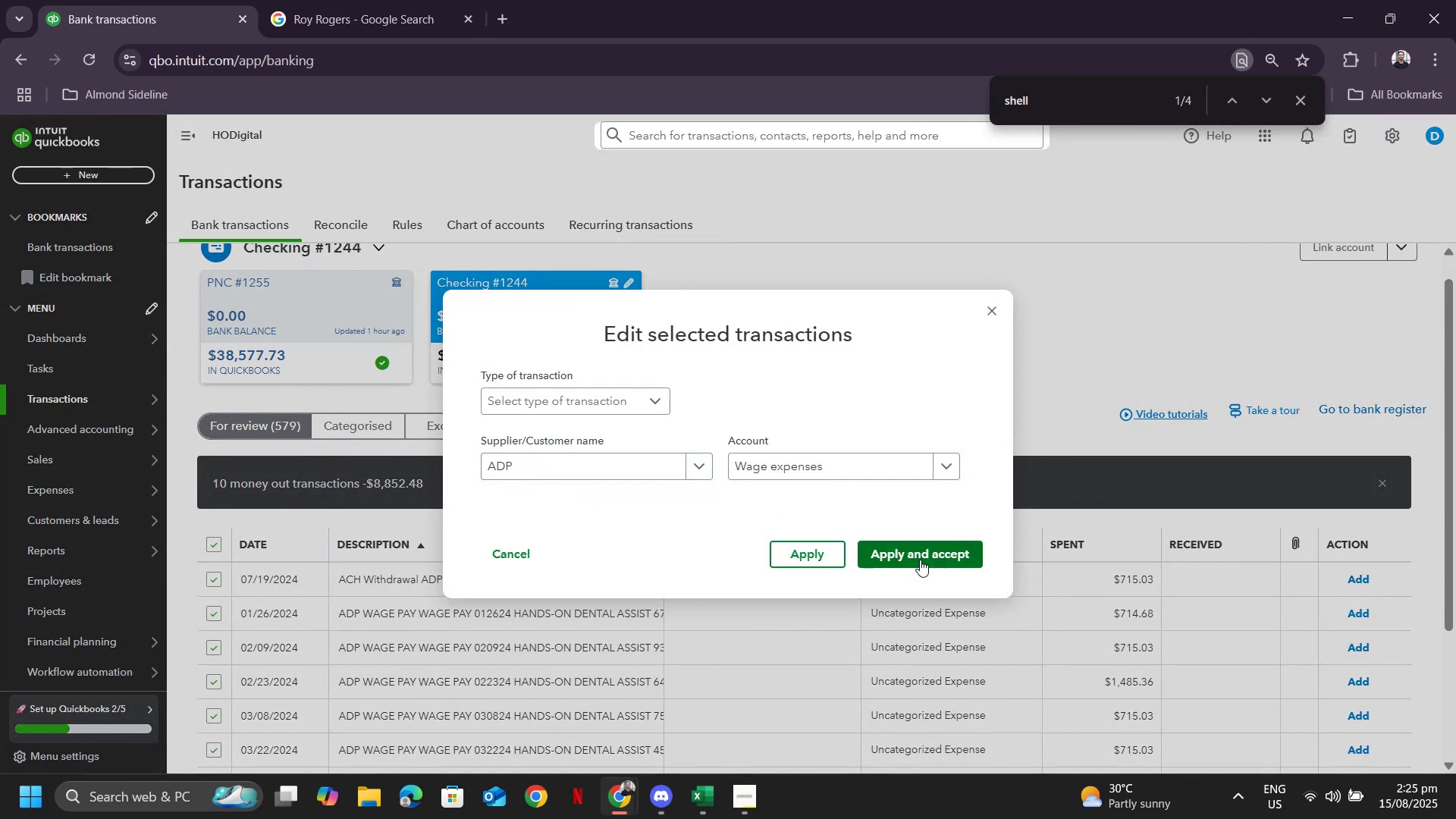 
left_click([920, 560])
 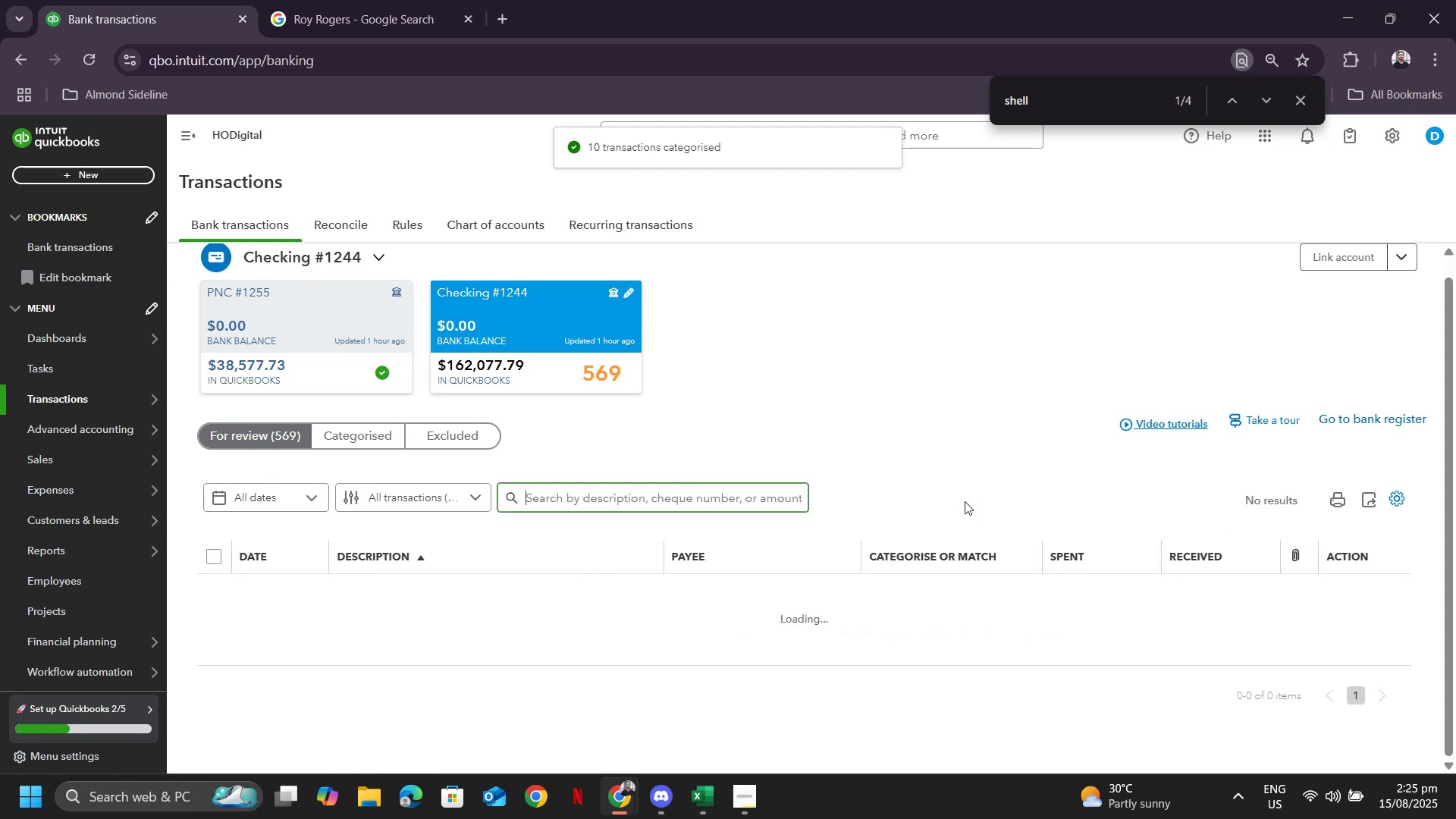 
wait(6.57)
 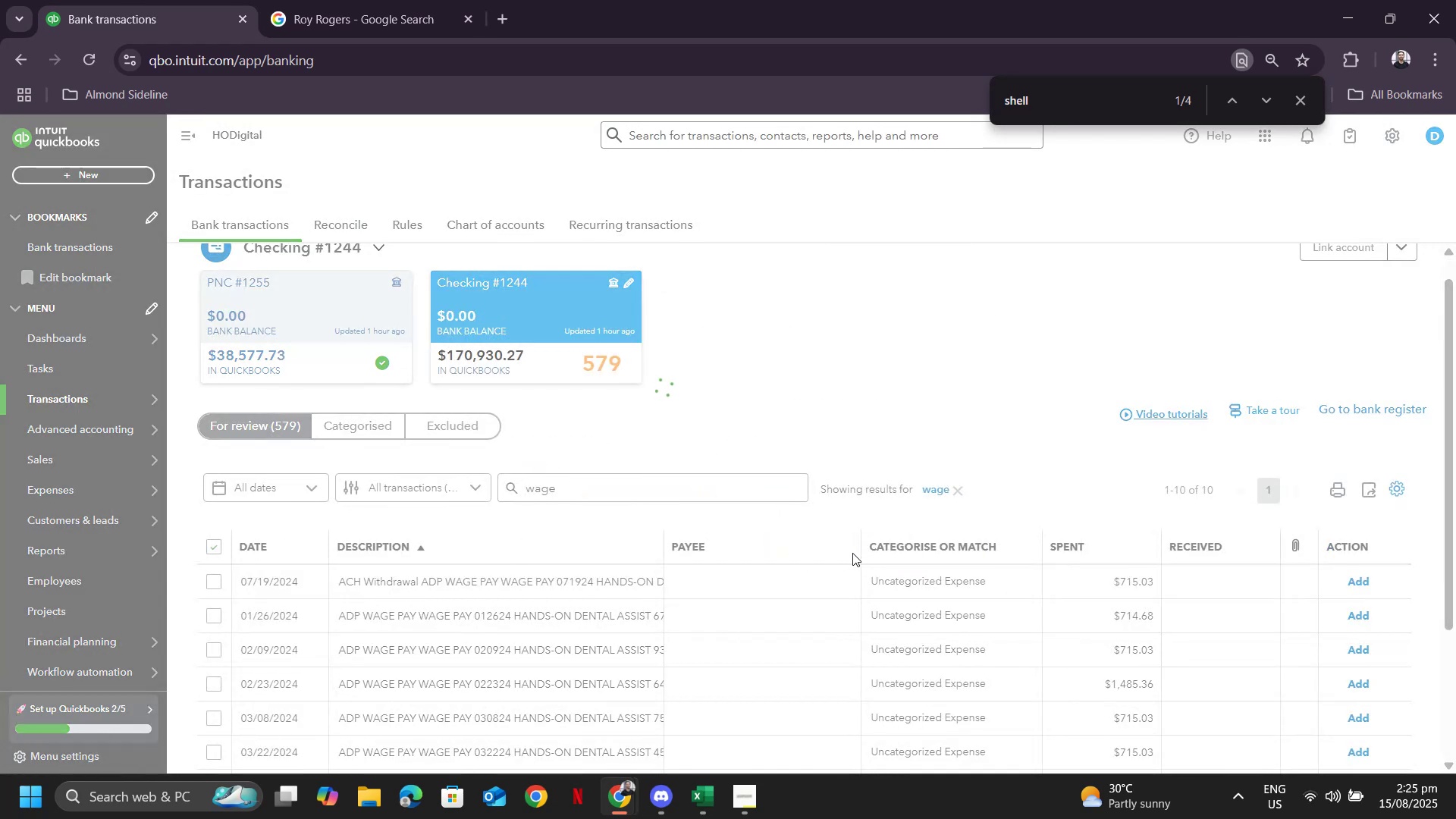 
type(zell)
 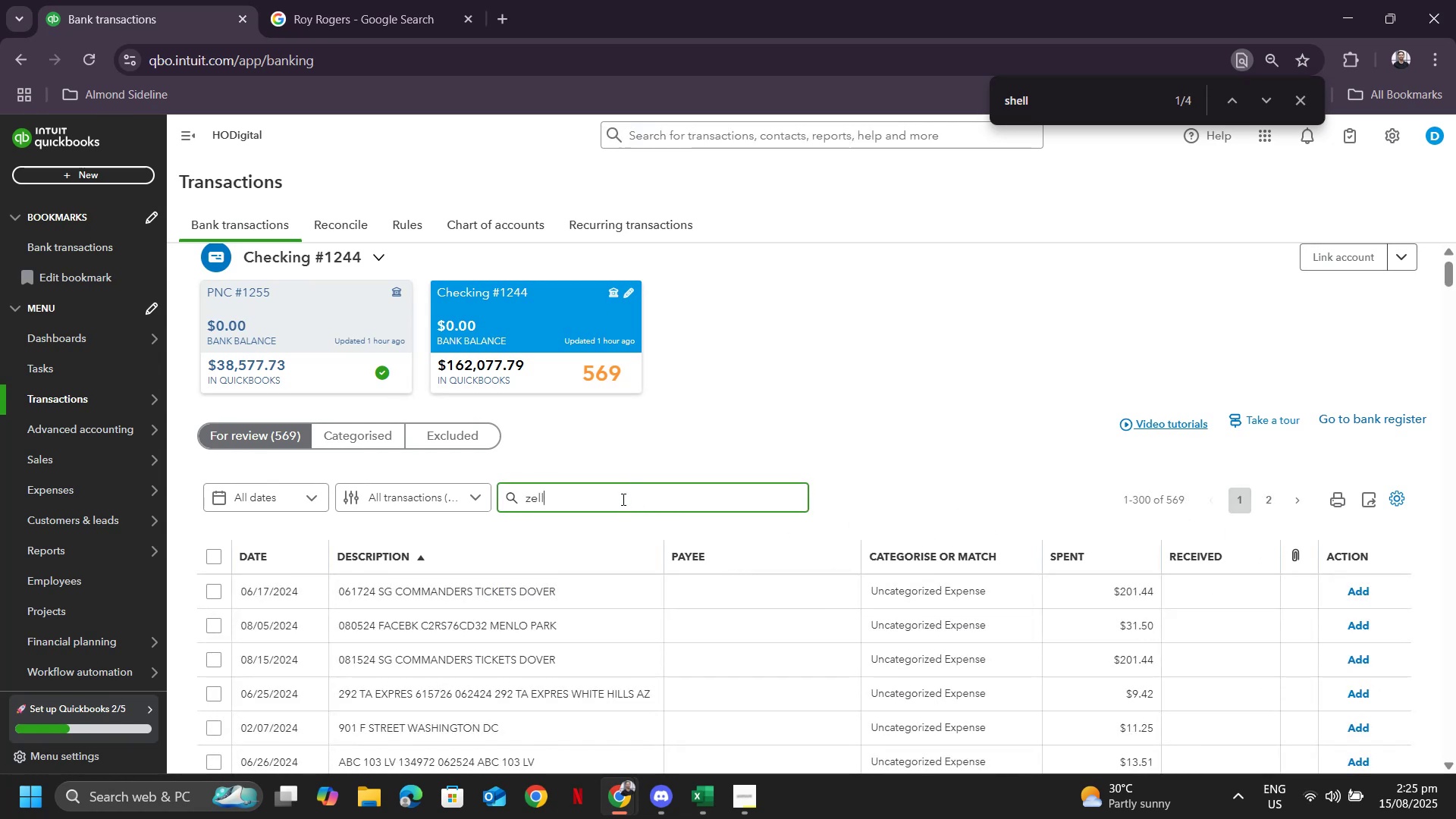 
left_click([622, 498])
 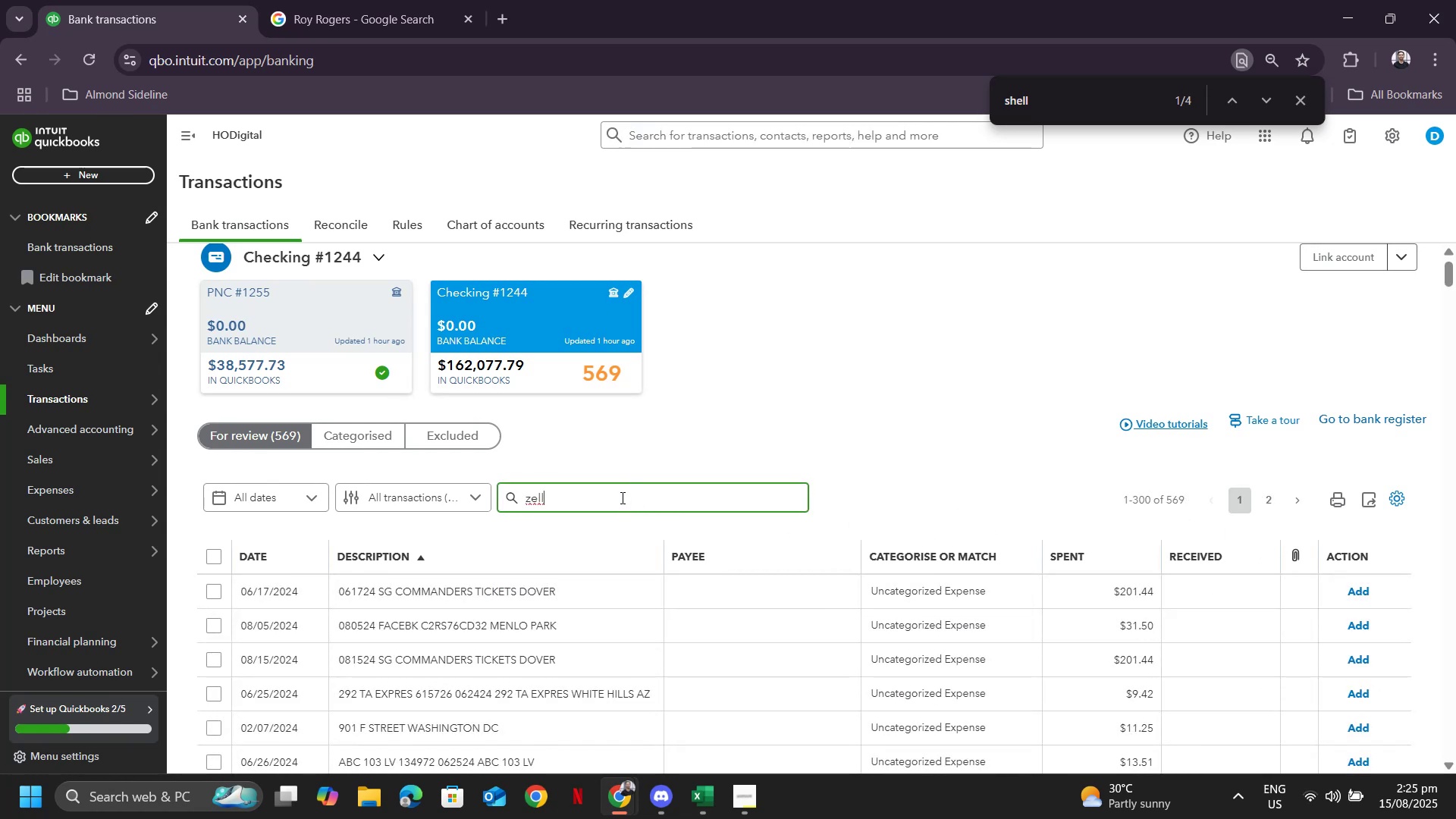 
key(Enter)
 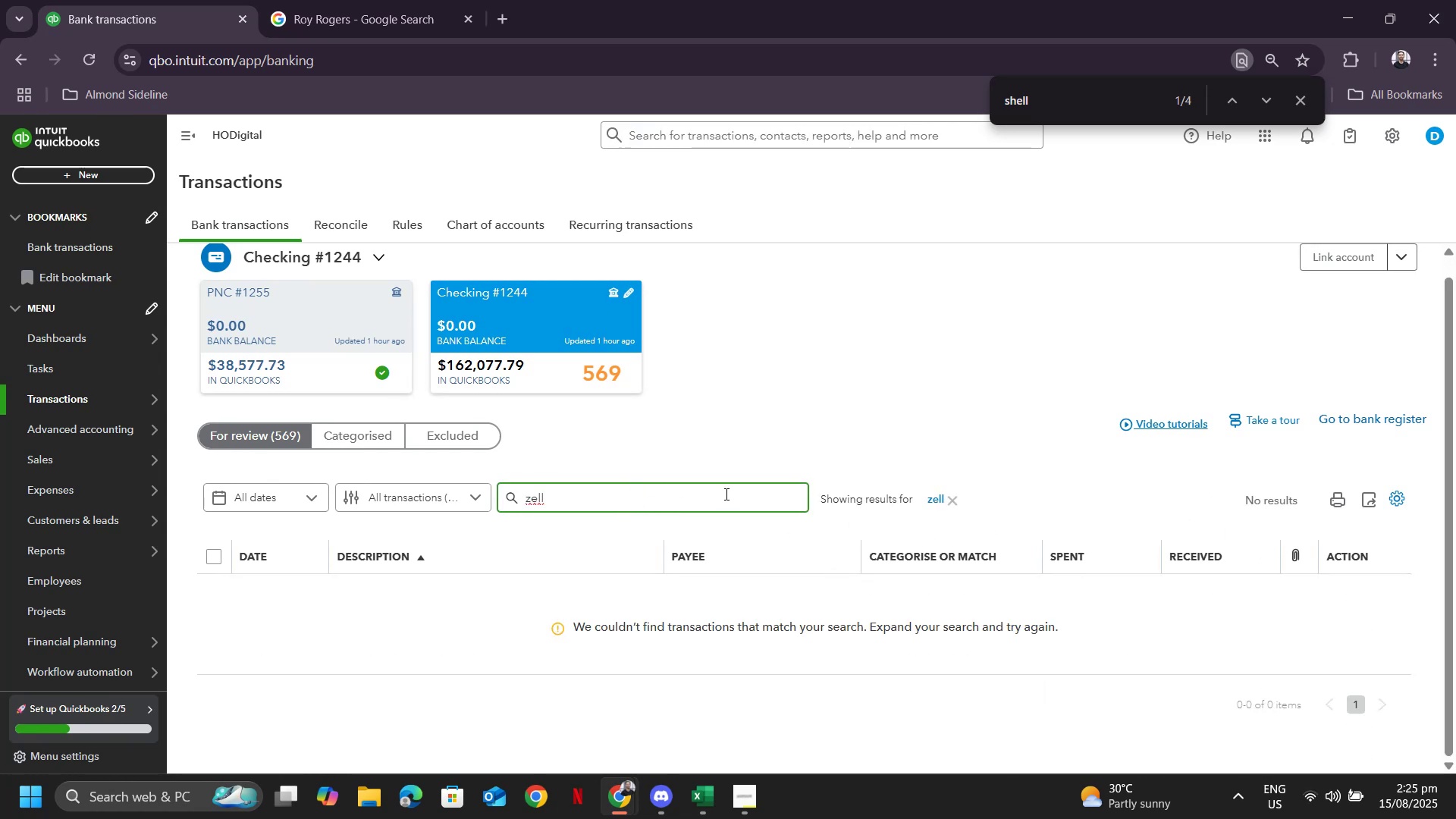 
scroll: coordinate [725, 494], scroll_direction: down, amount: 1.0
 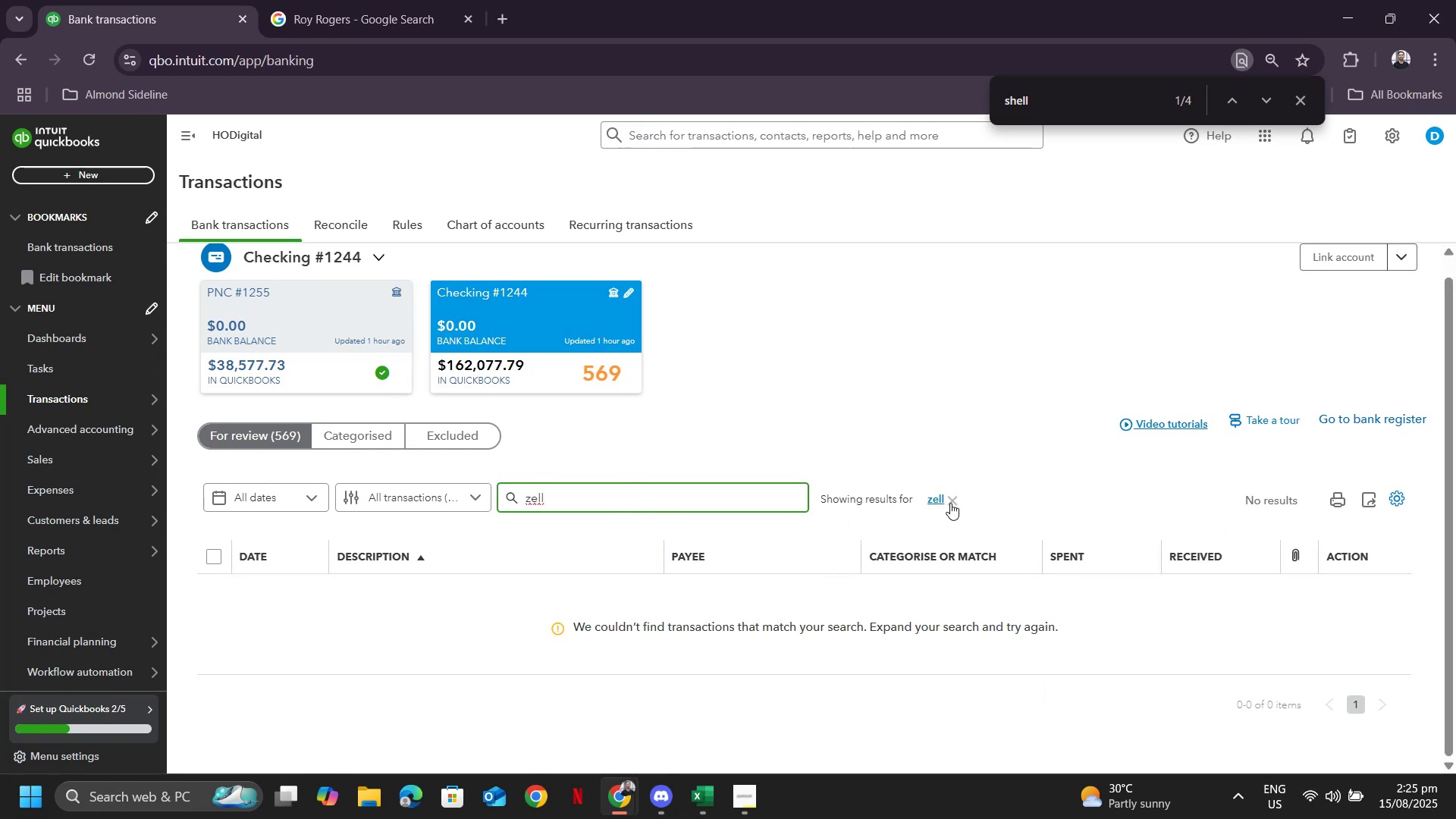 
left_click([950, 501])
 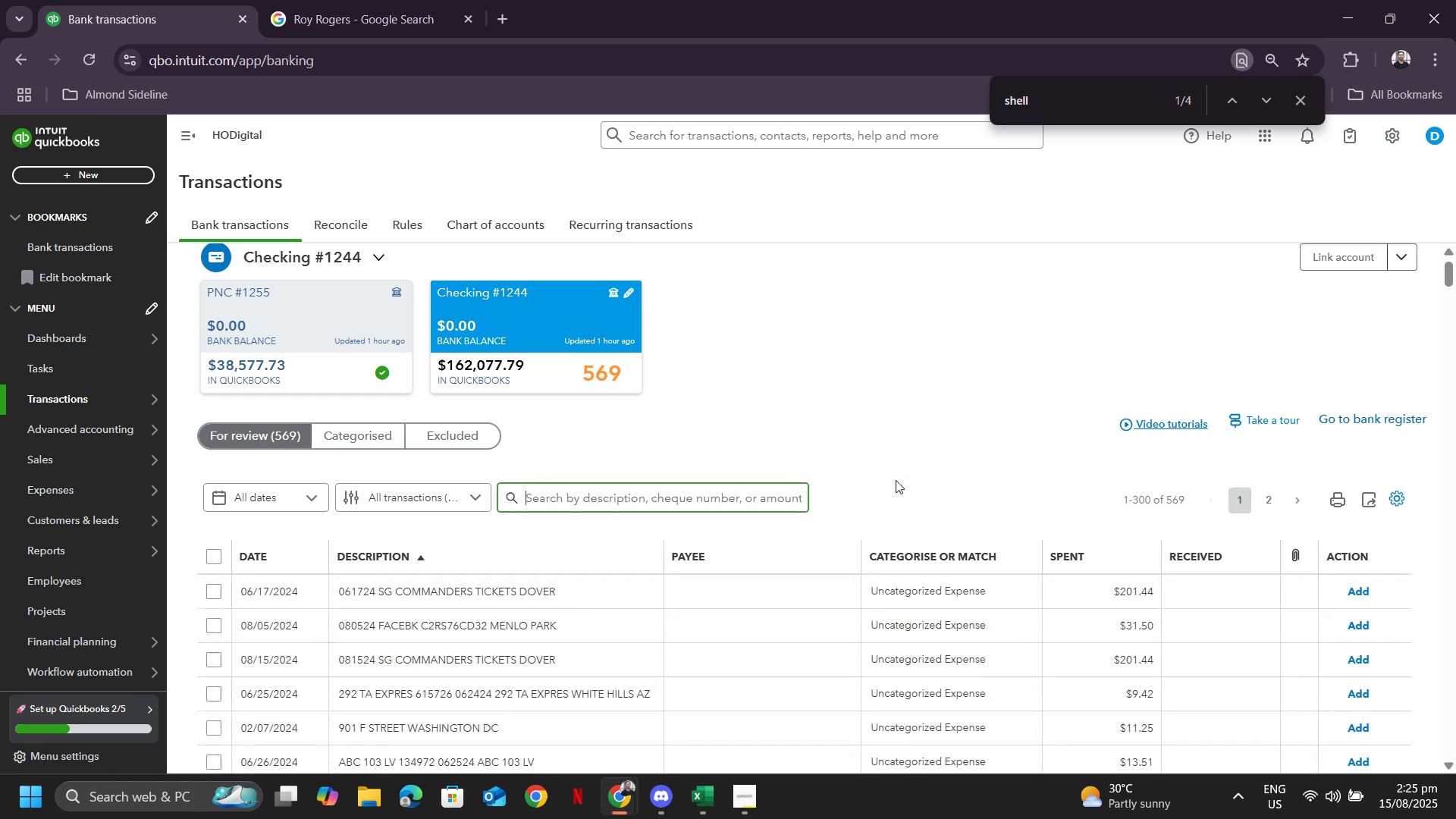 
scroll: coordinate [902, 560], scroll_direction: down, amount: 47.0
 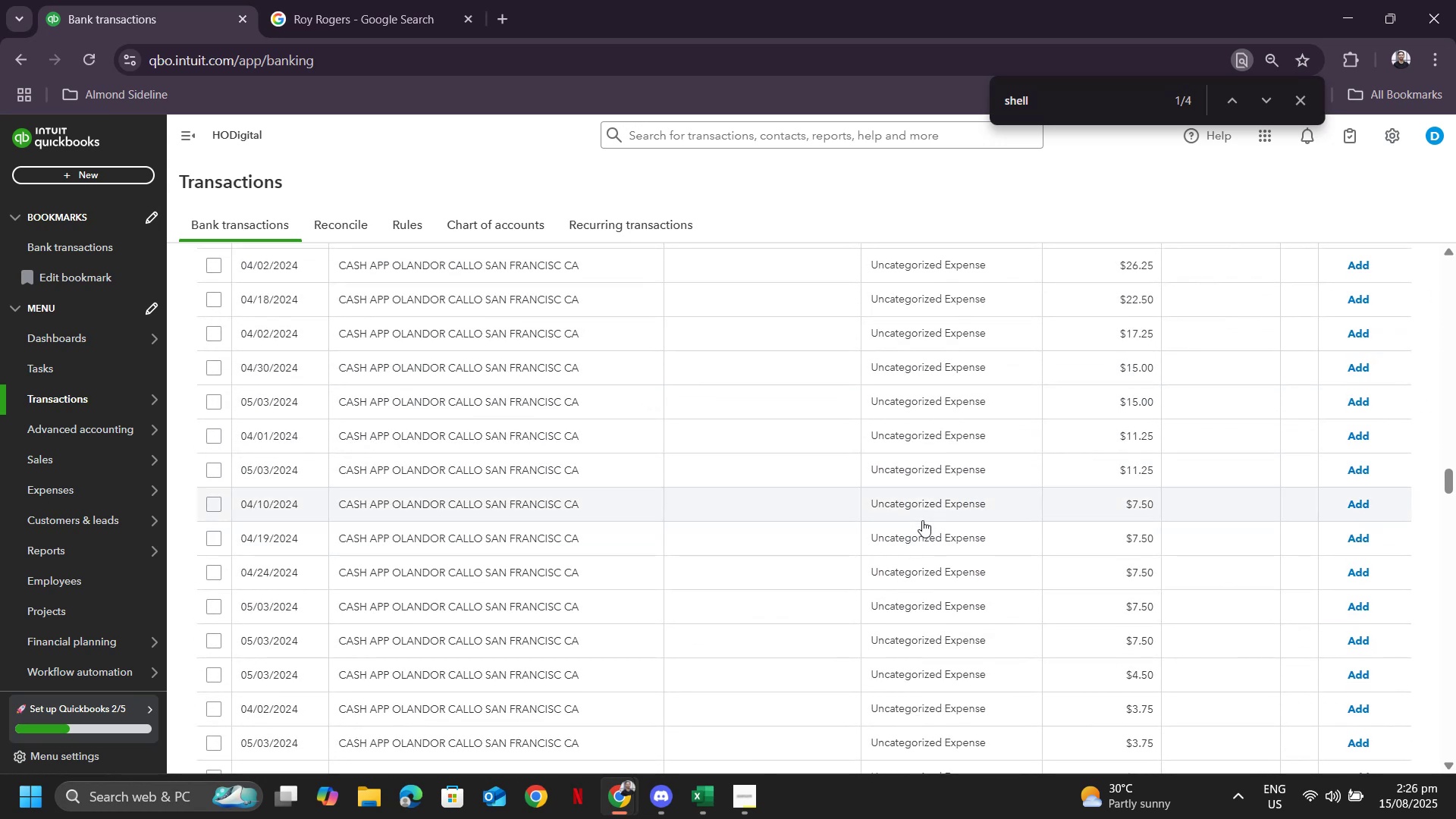 
scroll: coordinate [780, 576], scroll_direction: up, amount: 53.0
 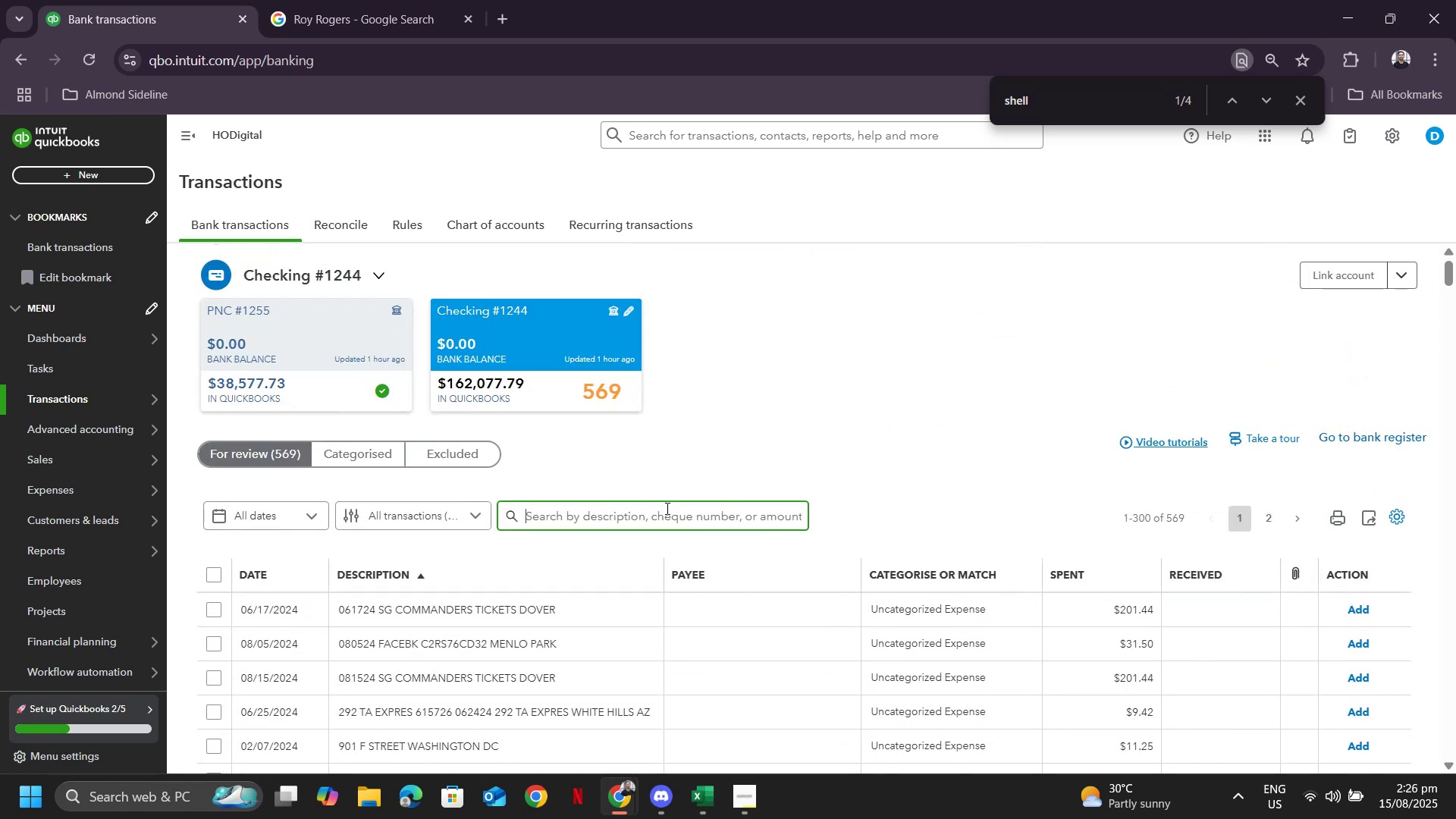 
left_click([666, 507])
 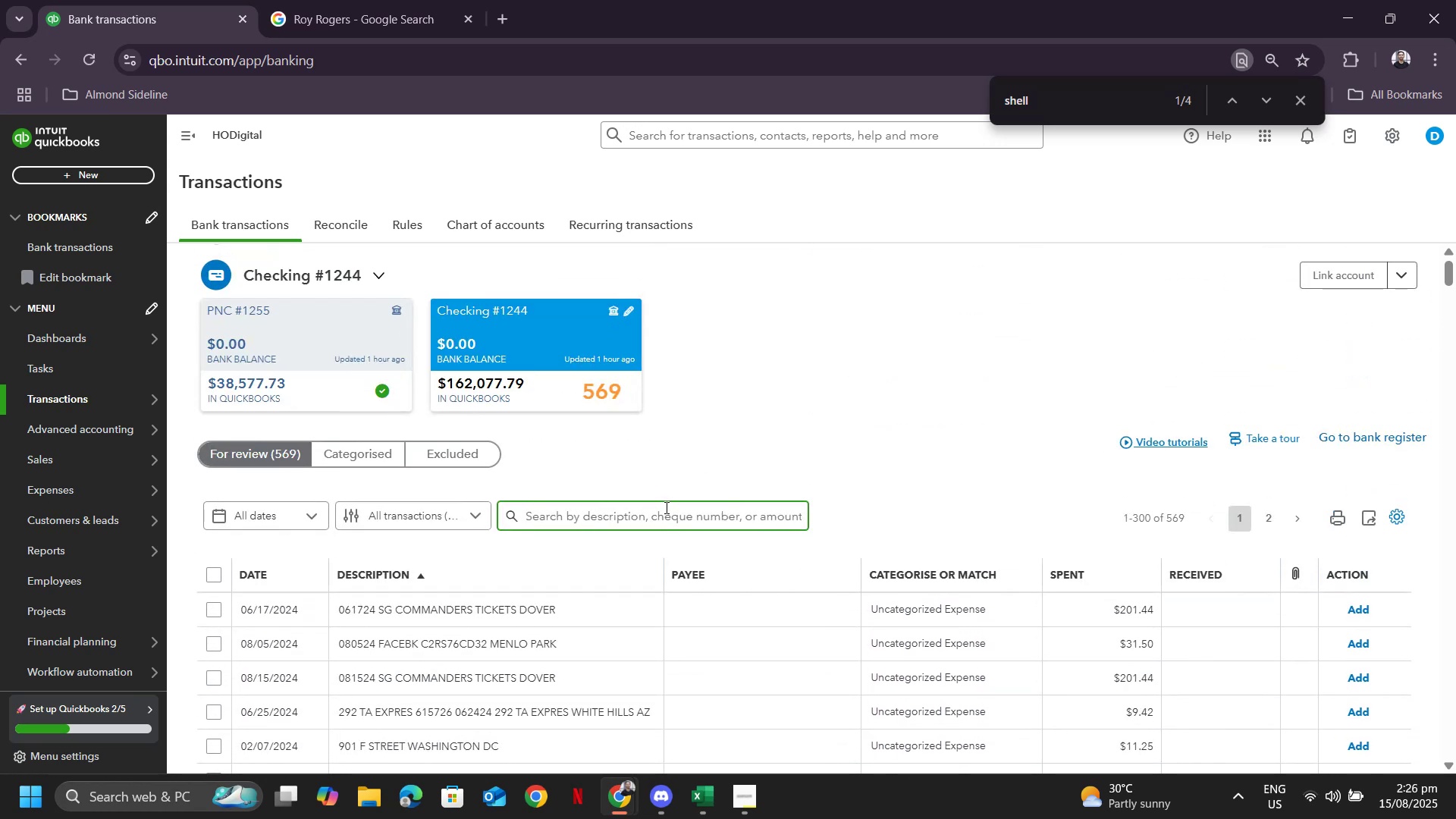 
type(callo)
 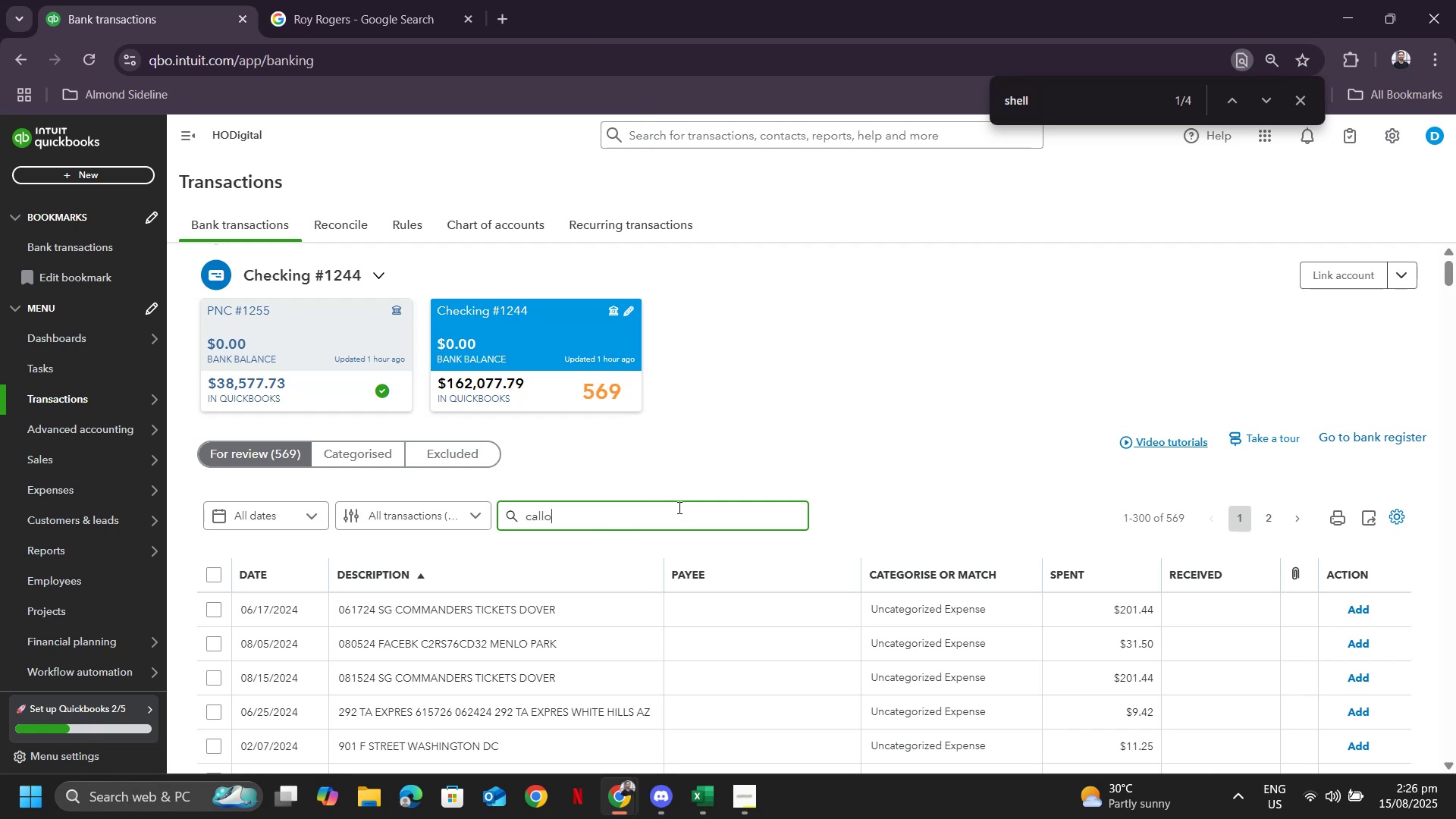 
key(Enter)
 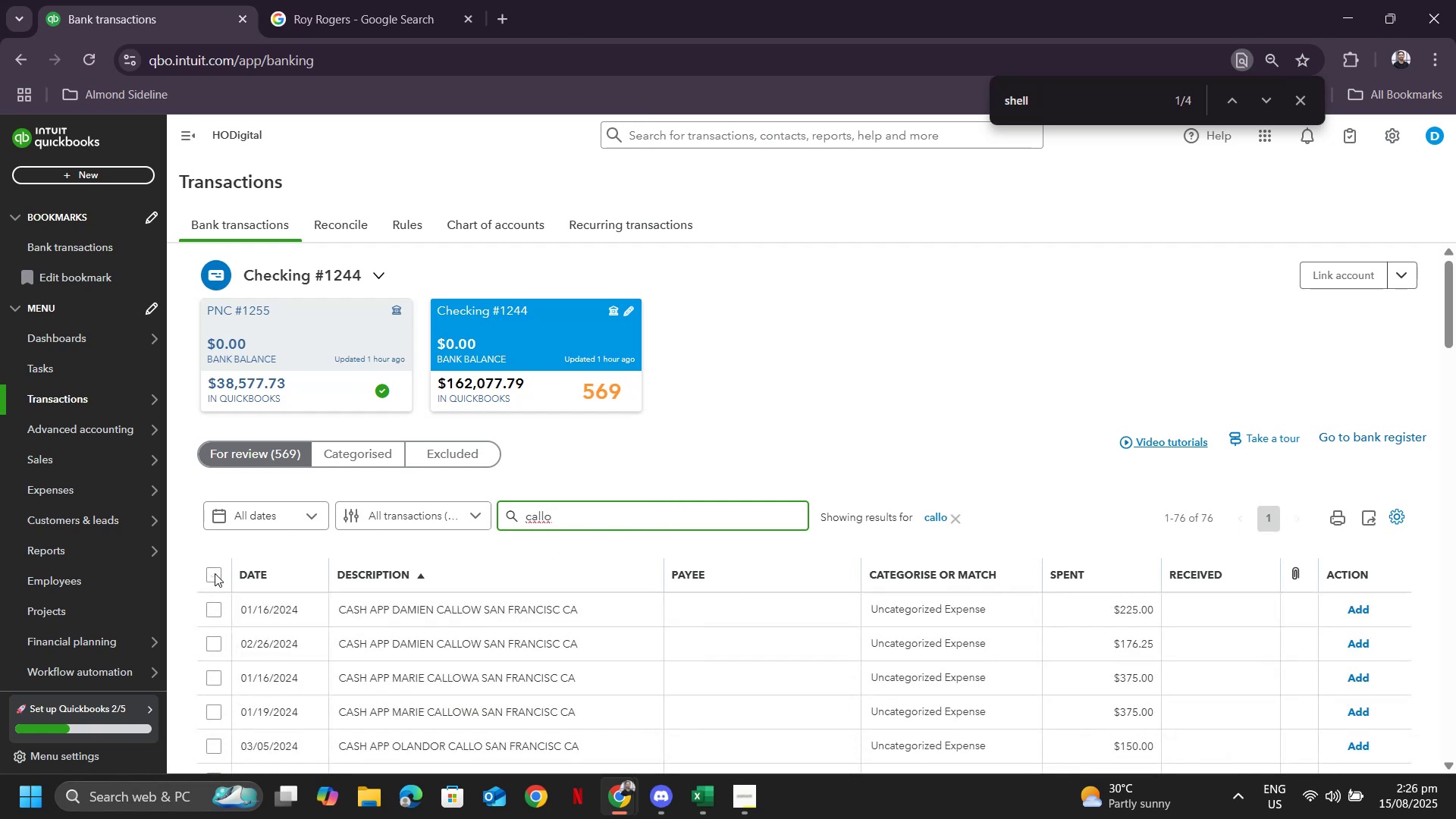 
left_click([215, 573])
 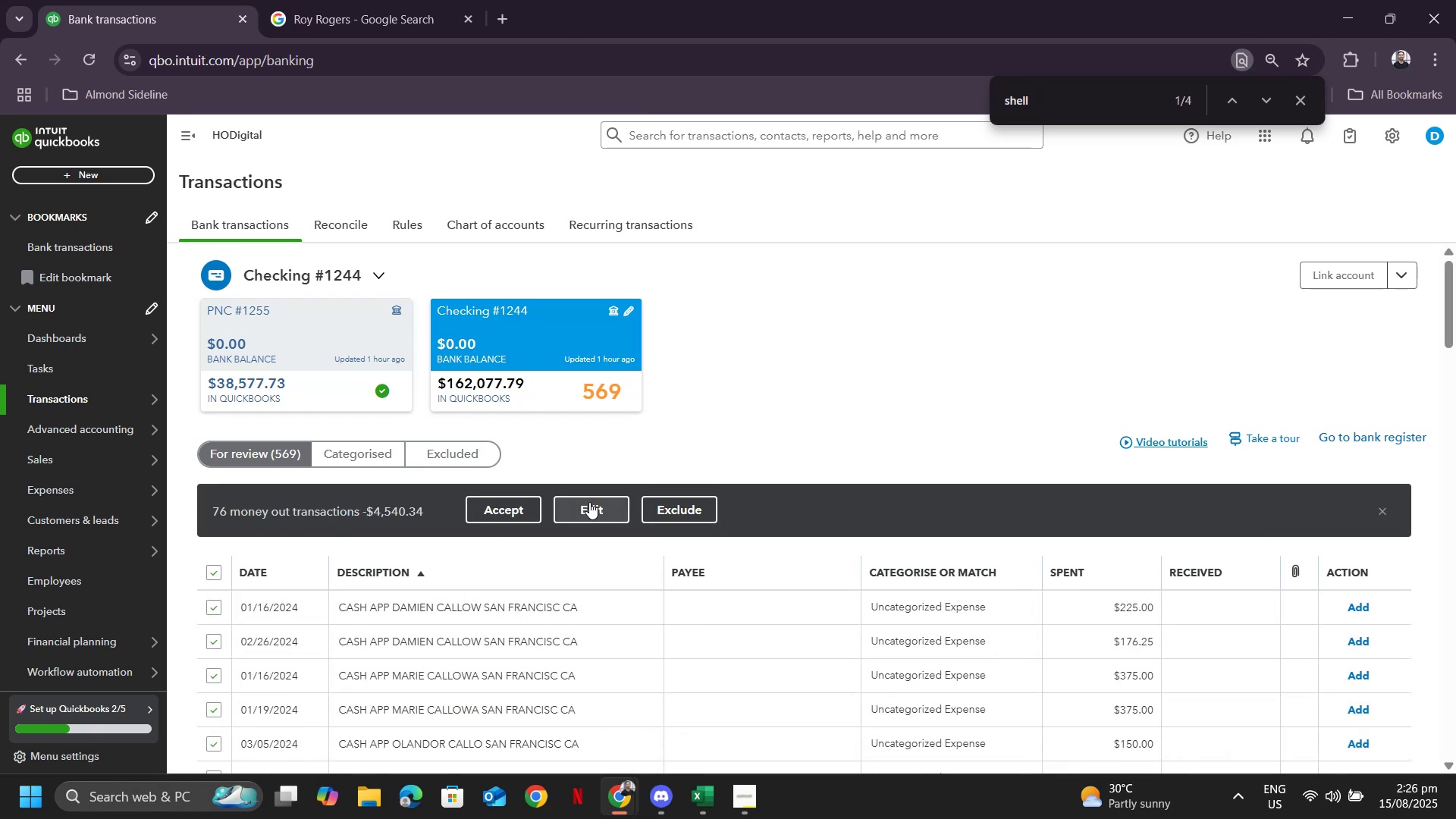 
left_click([589, 502])
 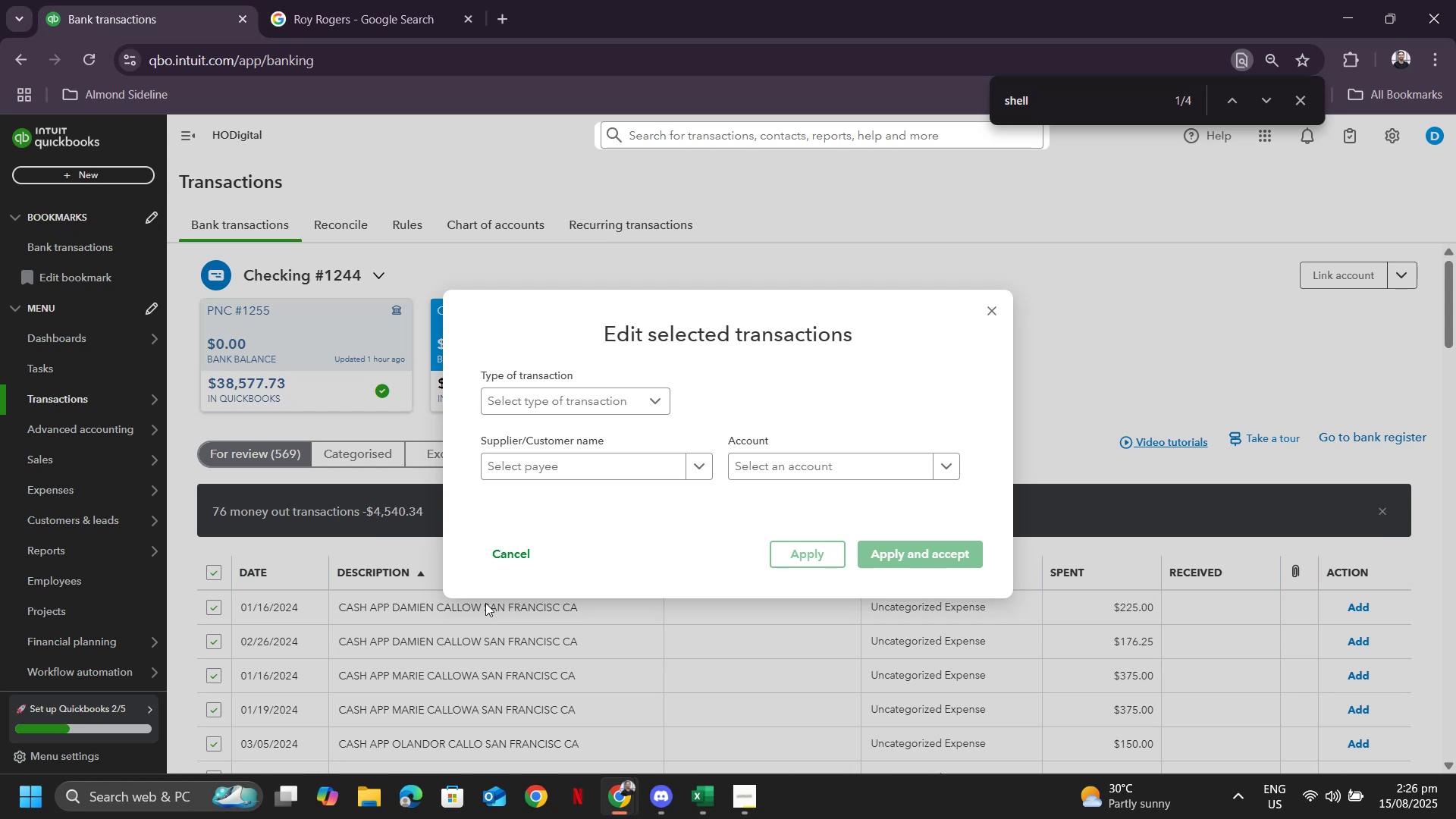 
wait(5.95)
 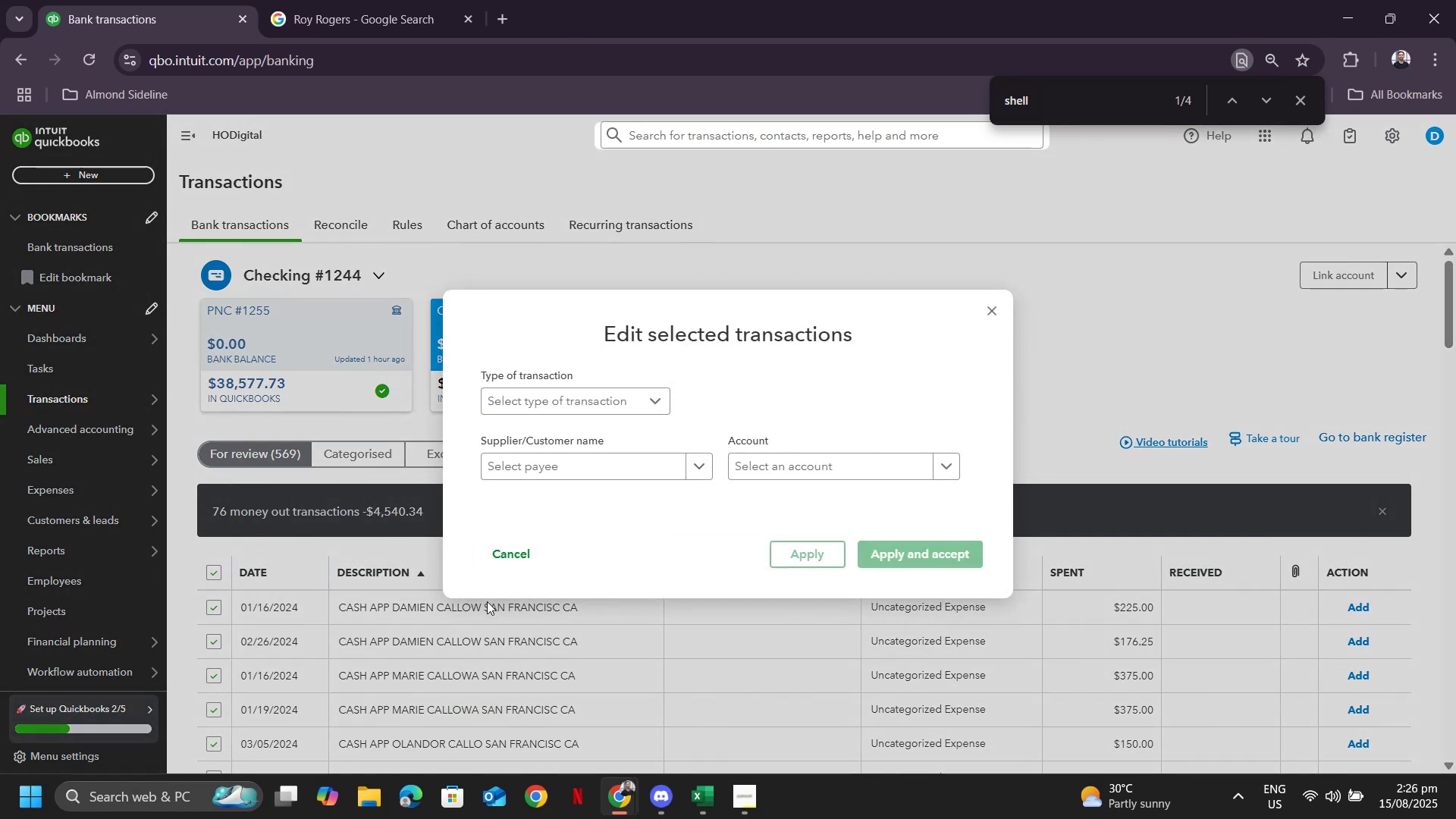 
left_click([993, 305])
 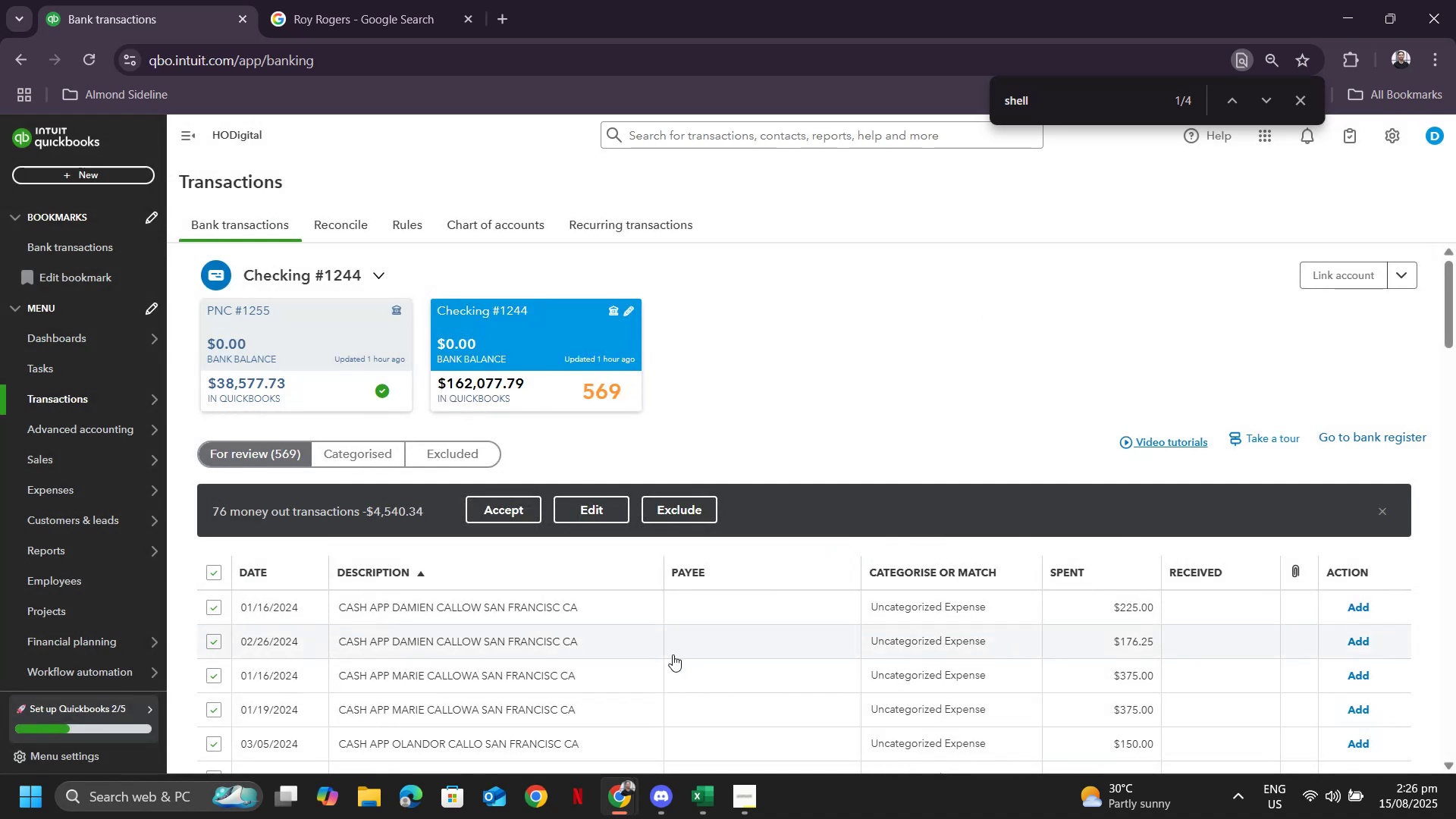 
scroll: coordinate [677, 662], scroll_direction: down, amount: 3.0
 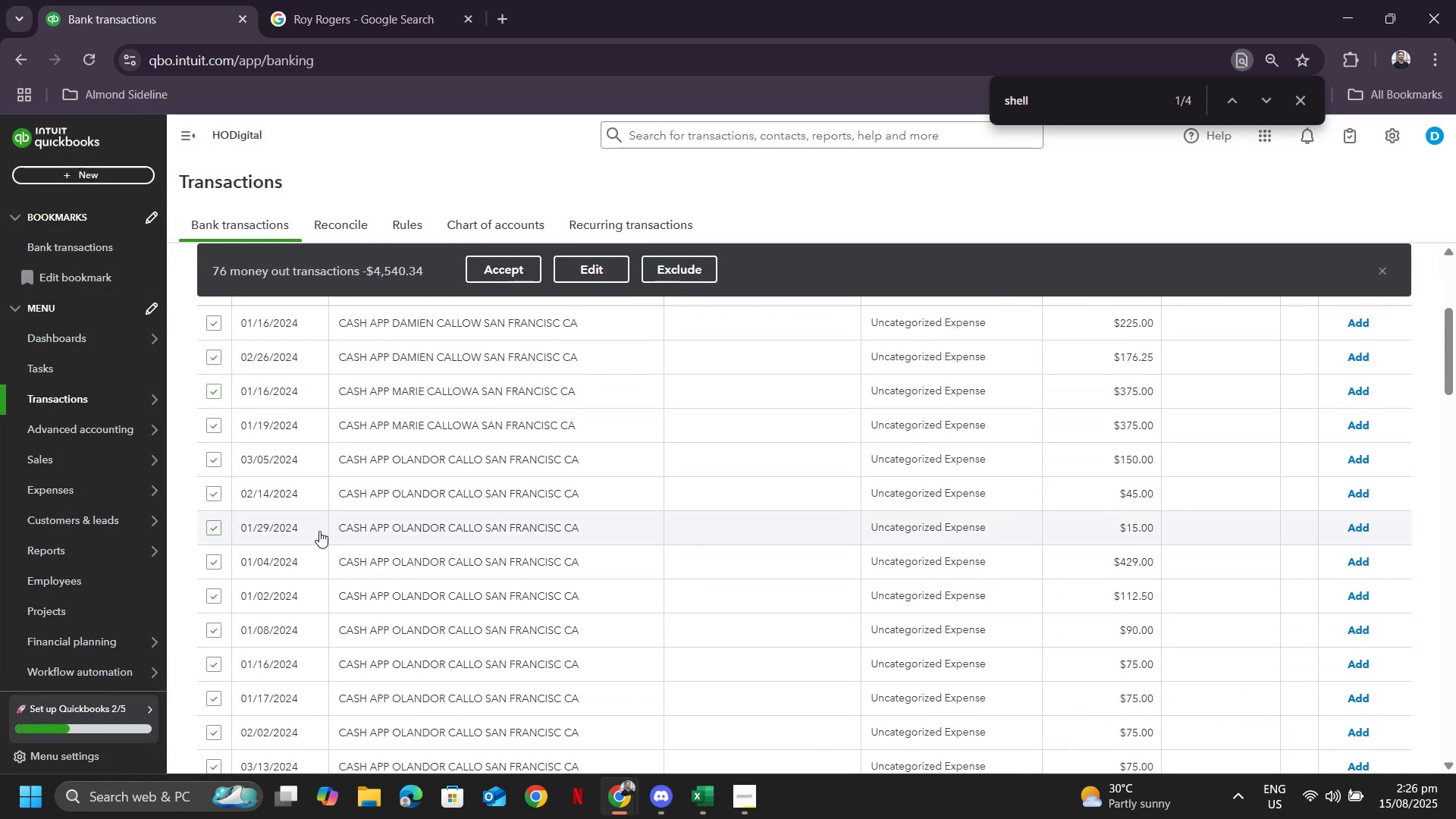 
scroll: coordinate [370, 467], scroll_direction: up, amount: 1.0
 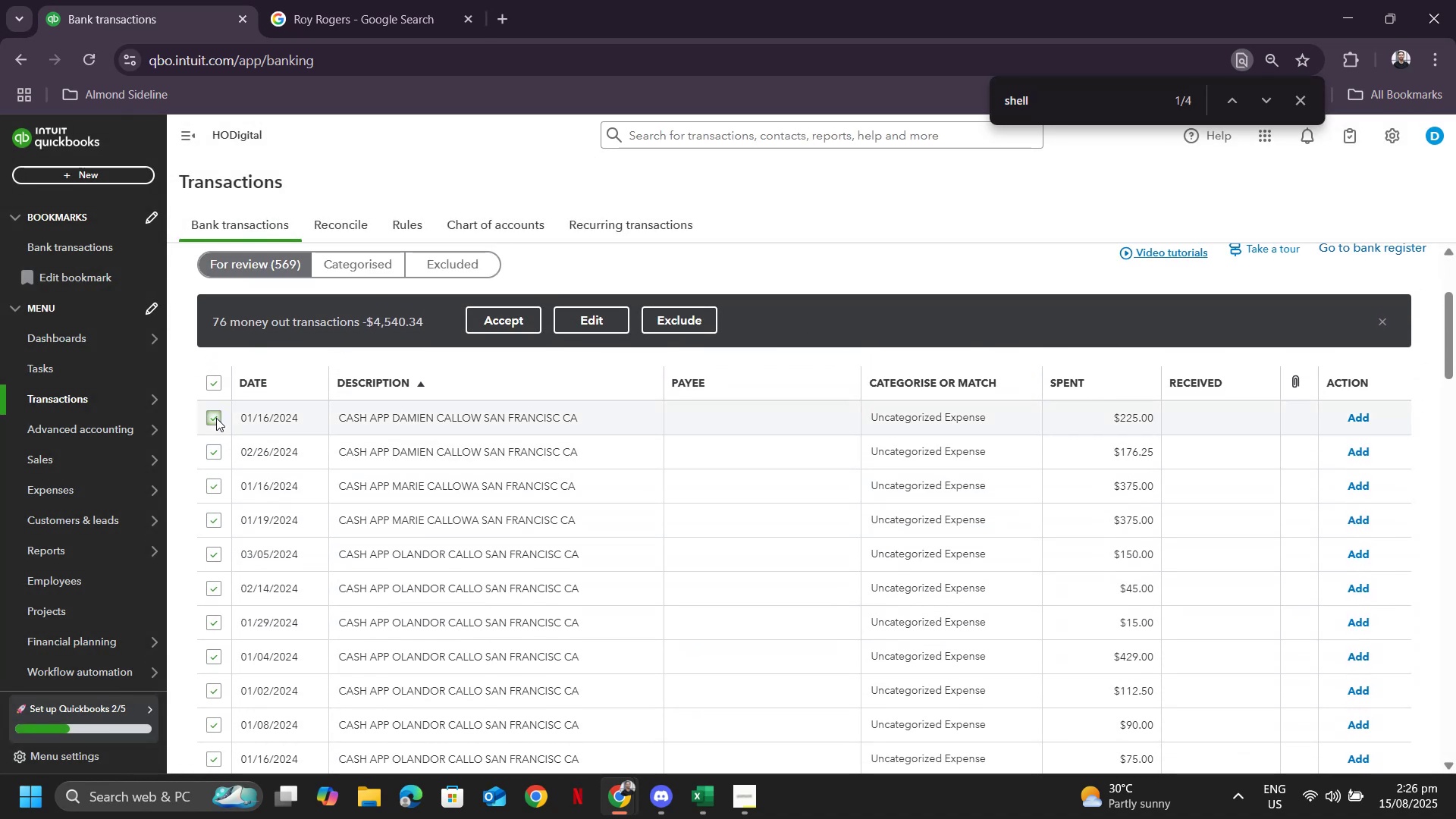 
left_click([209, 416])
 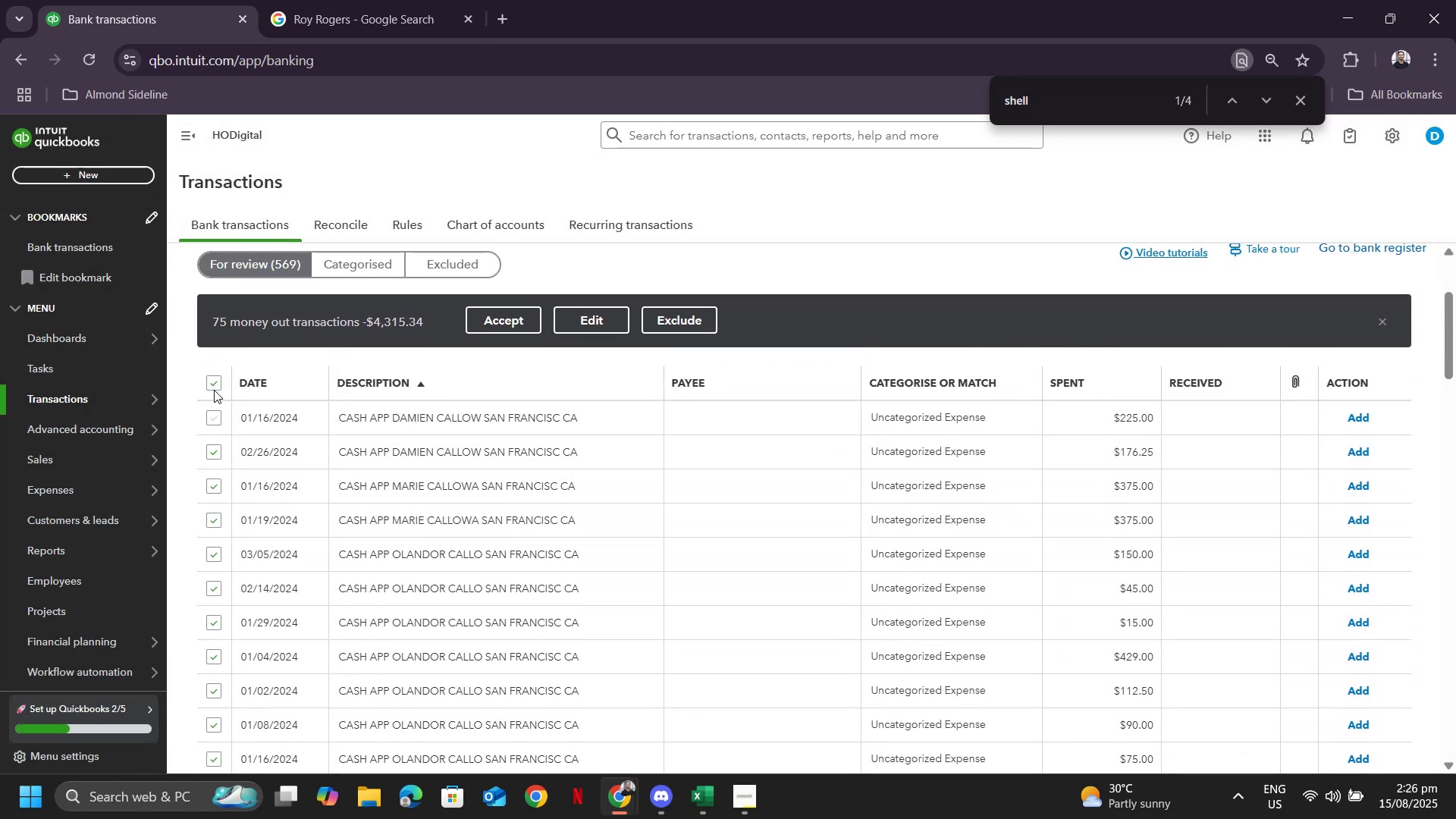 
left_click([214, 388])
 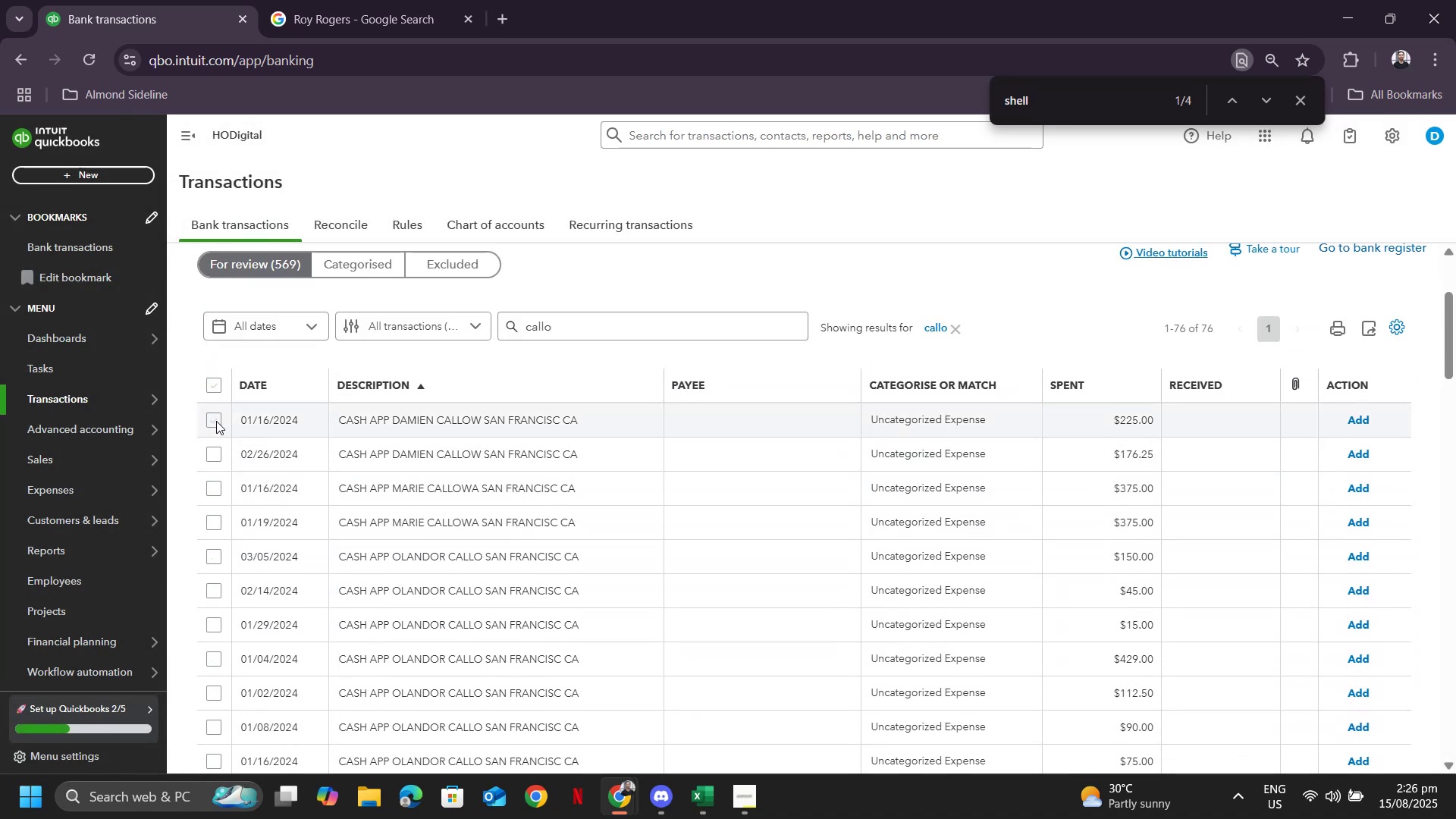 
left_click([216, 421])
 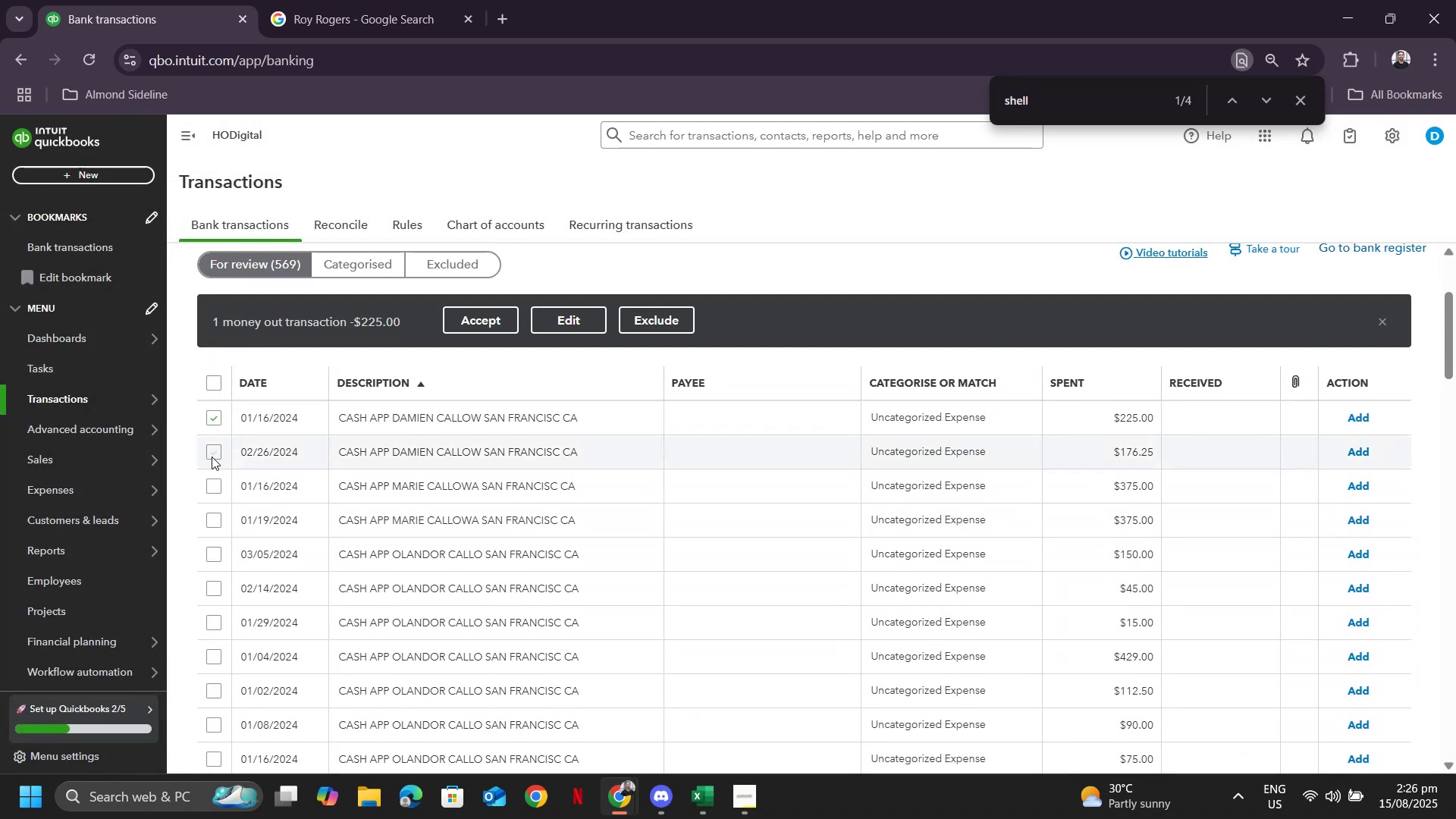 
left_click([212, 457])
 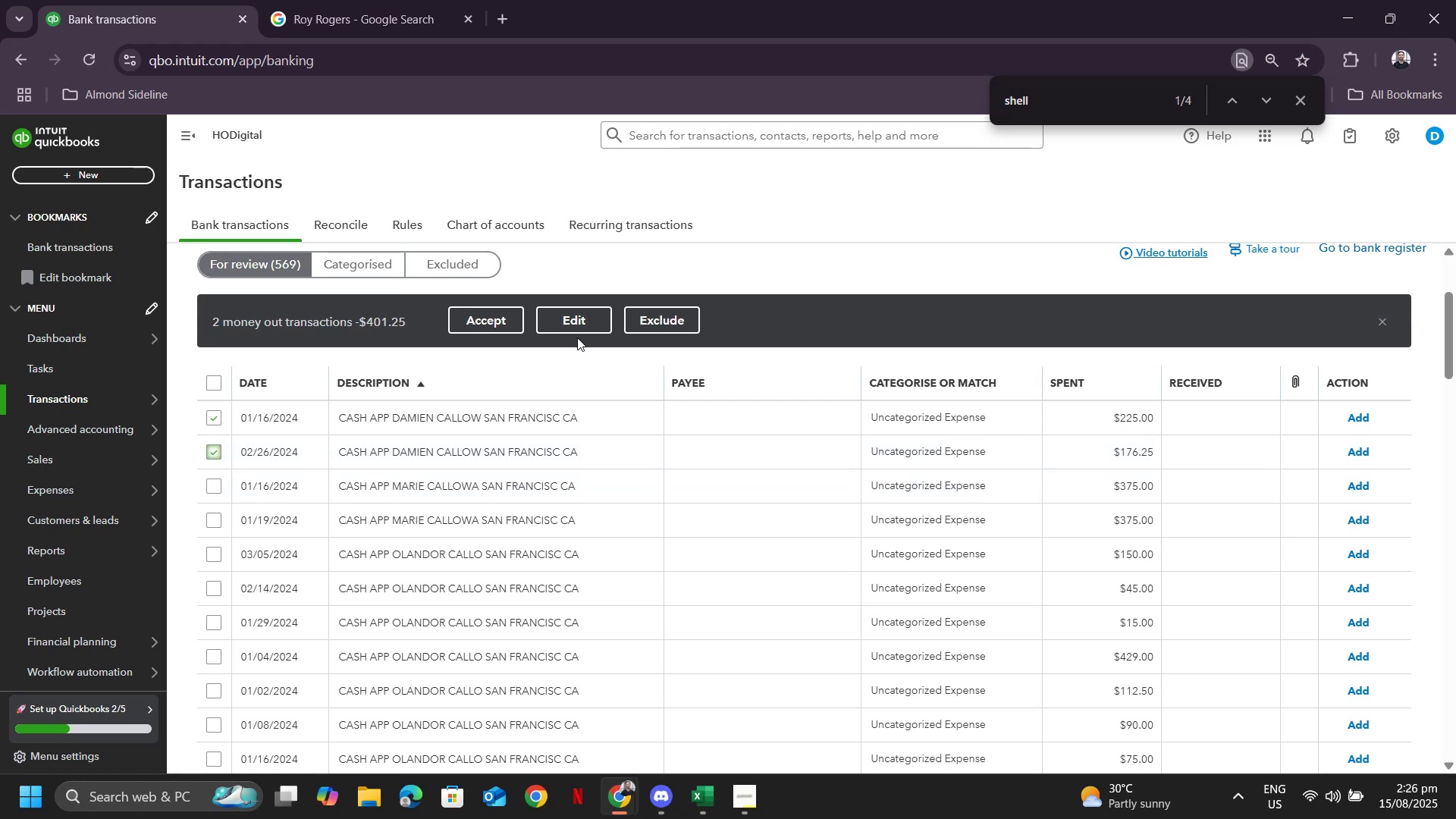 
left_click([574, 309])
 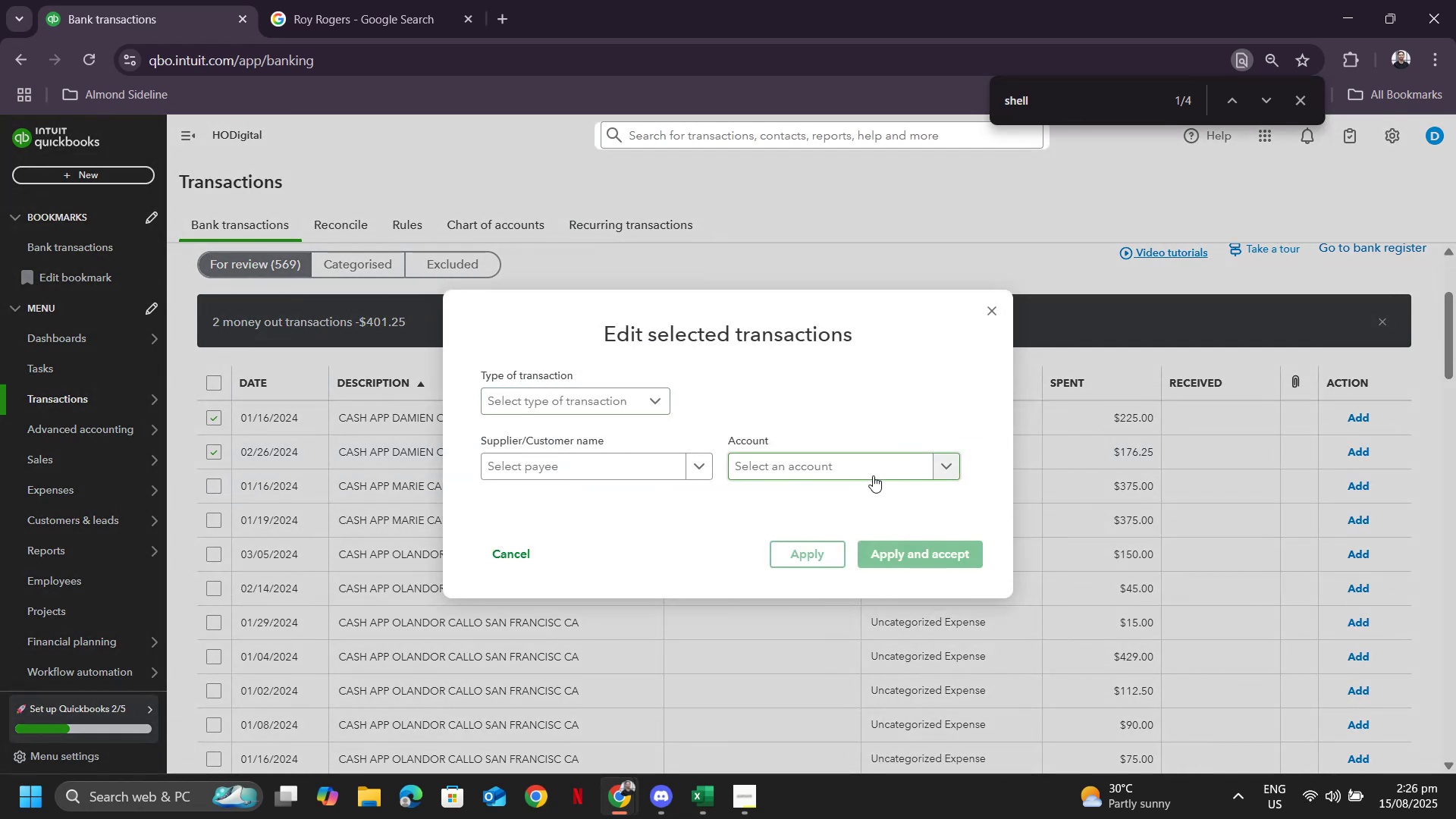 
left_click([629, 454])
 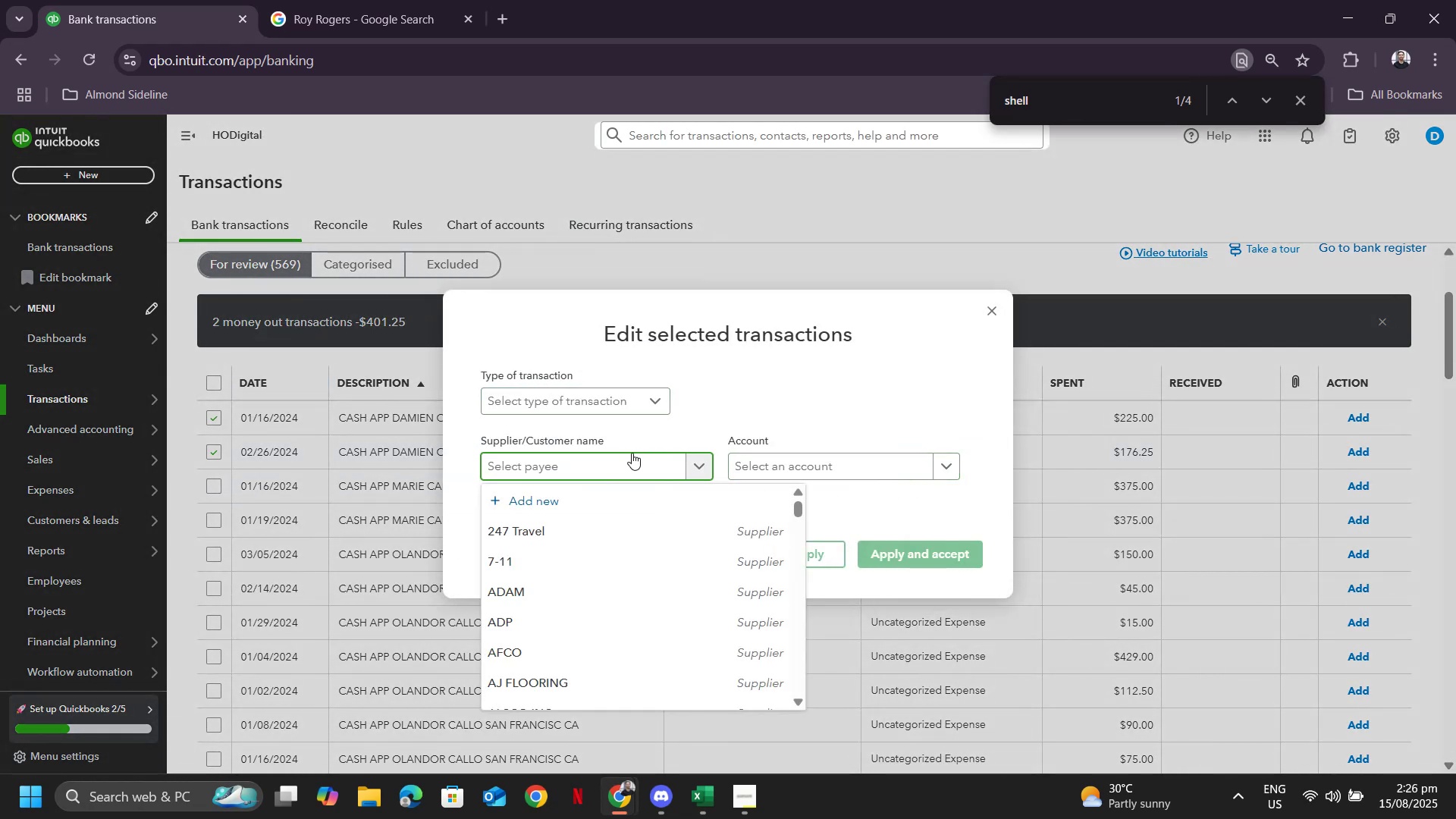 
type(Damien)
 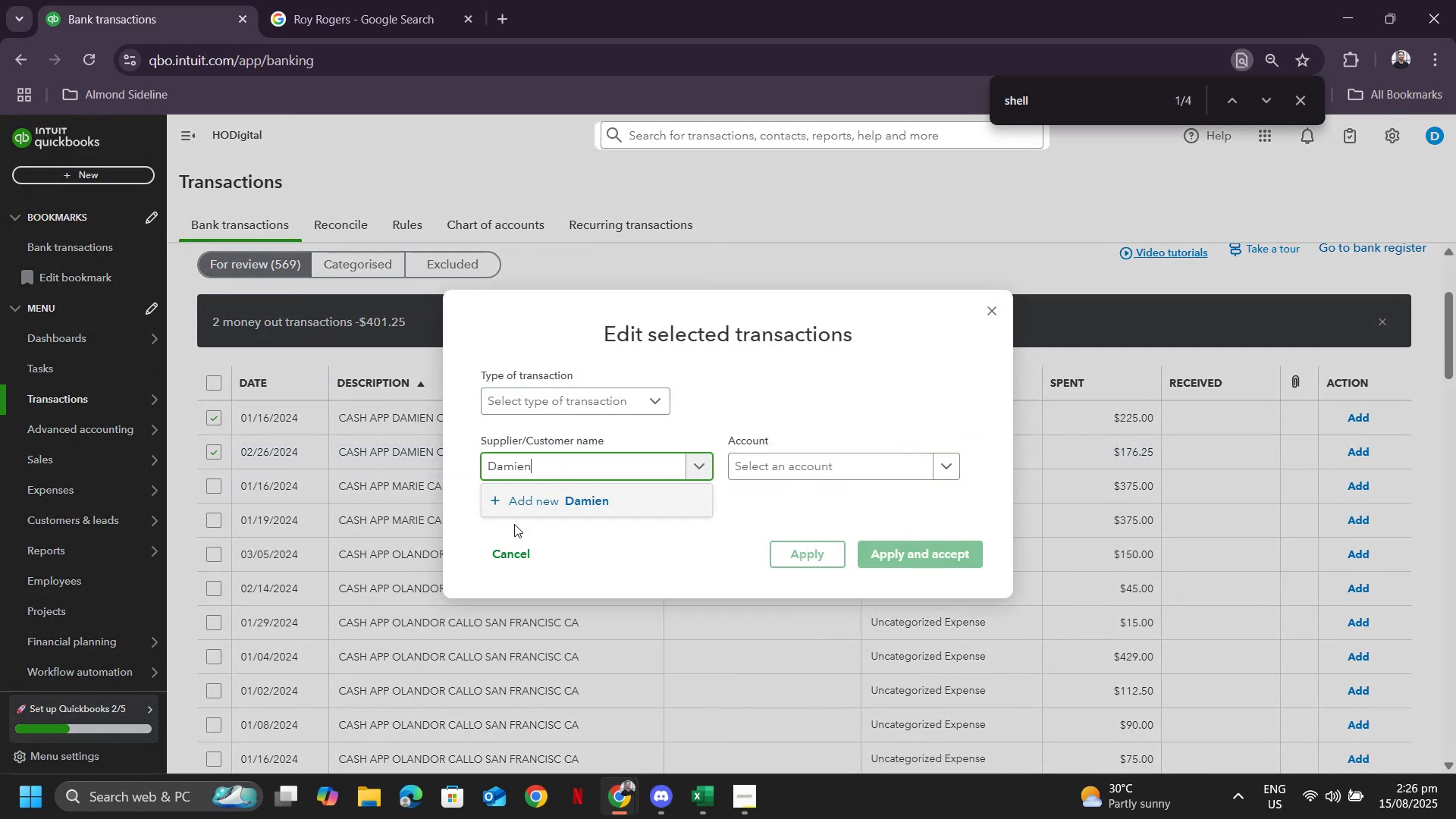 
left_click([527, 502])
 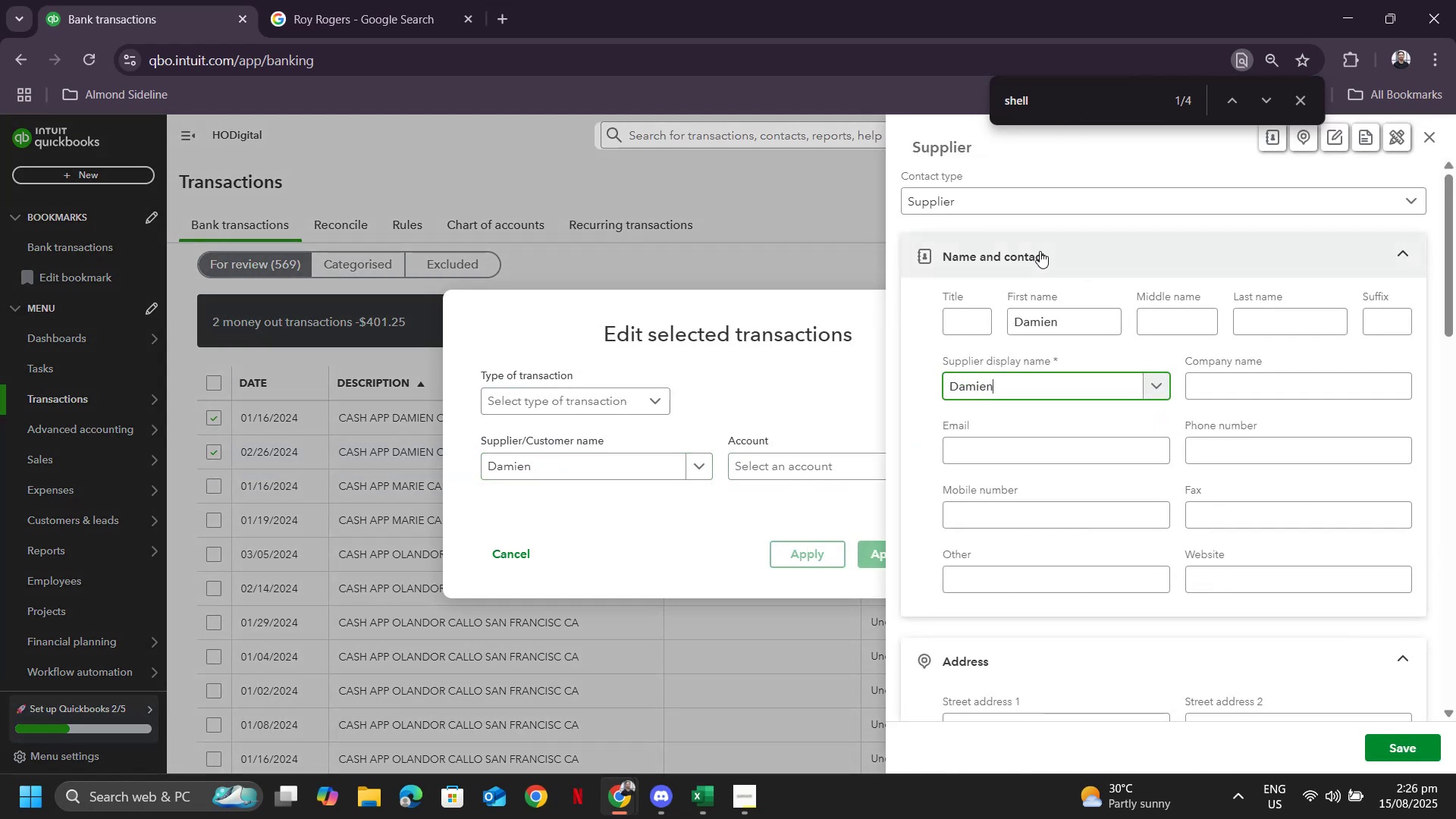 
left_click([1014, 214])
 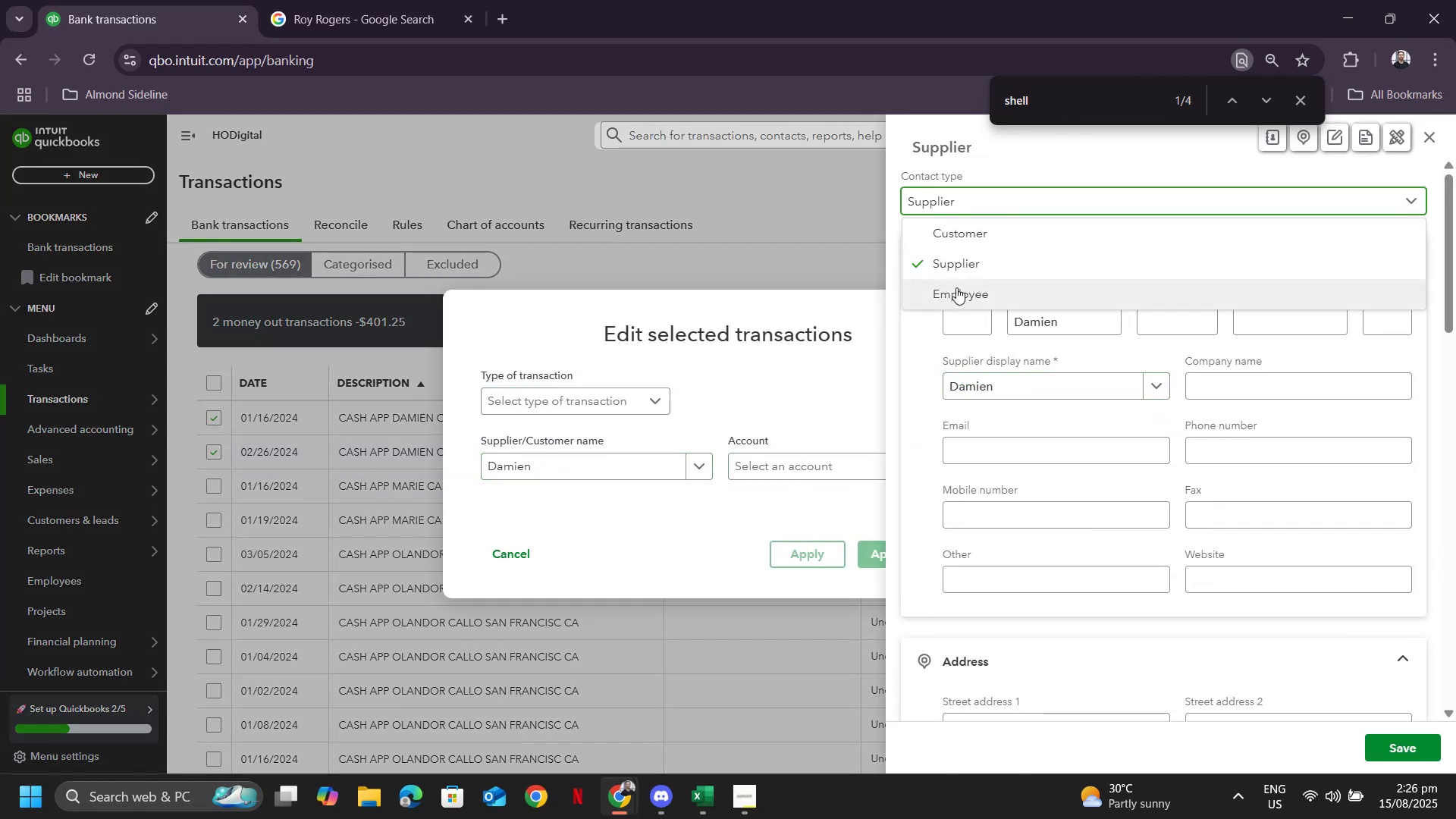 
left_click([956, 287])
 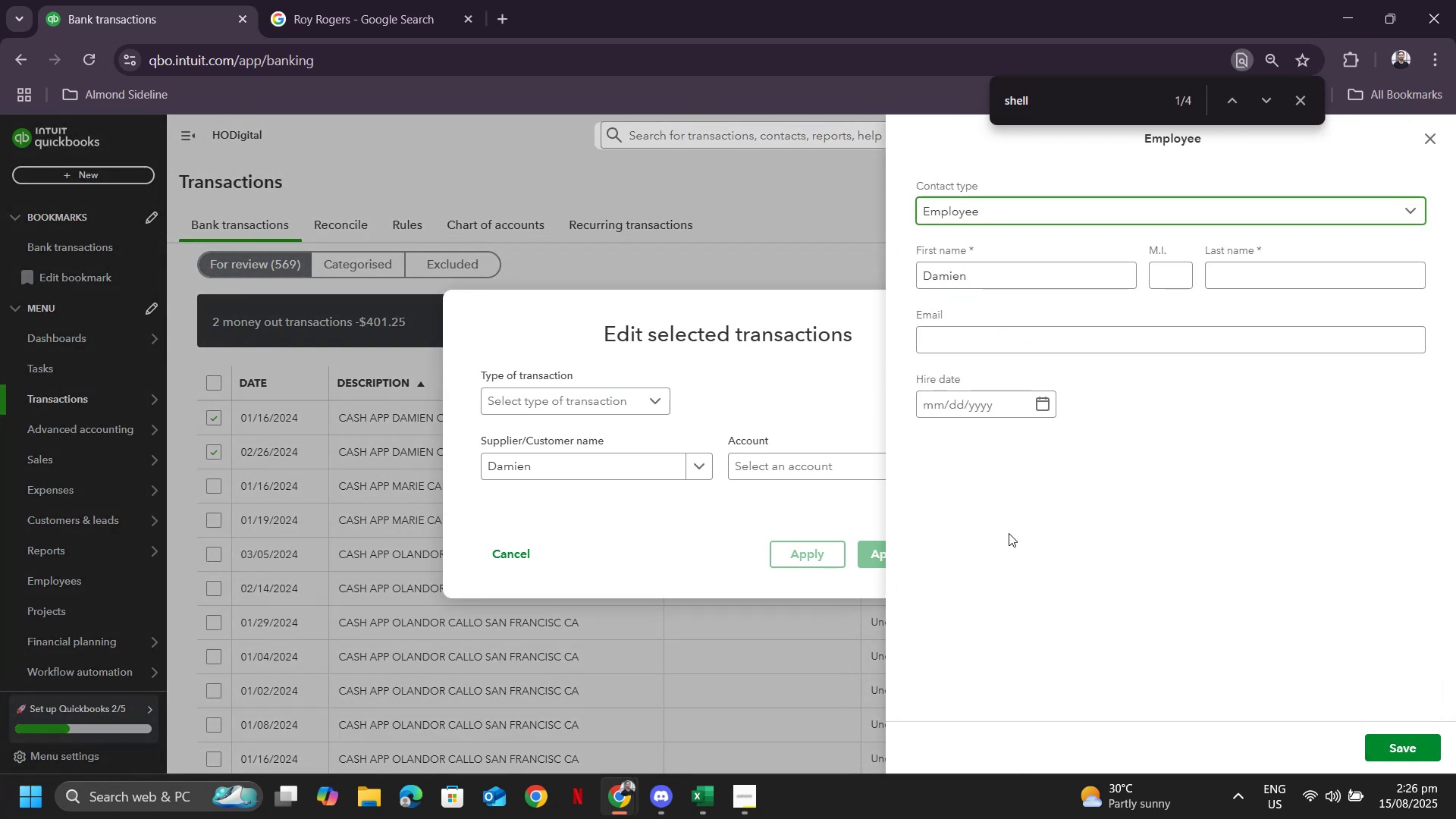 
left_click([1403, 758])
 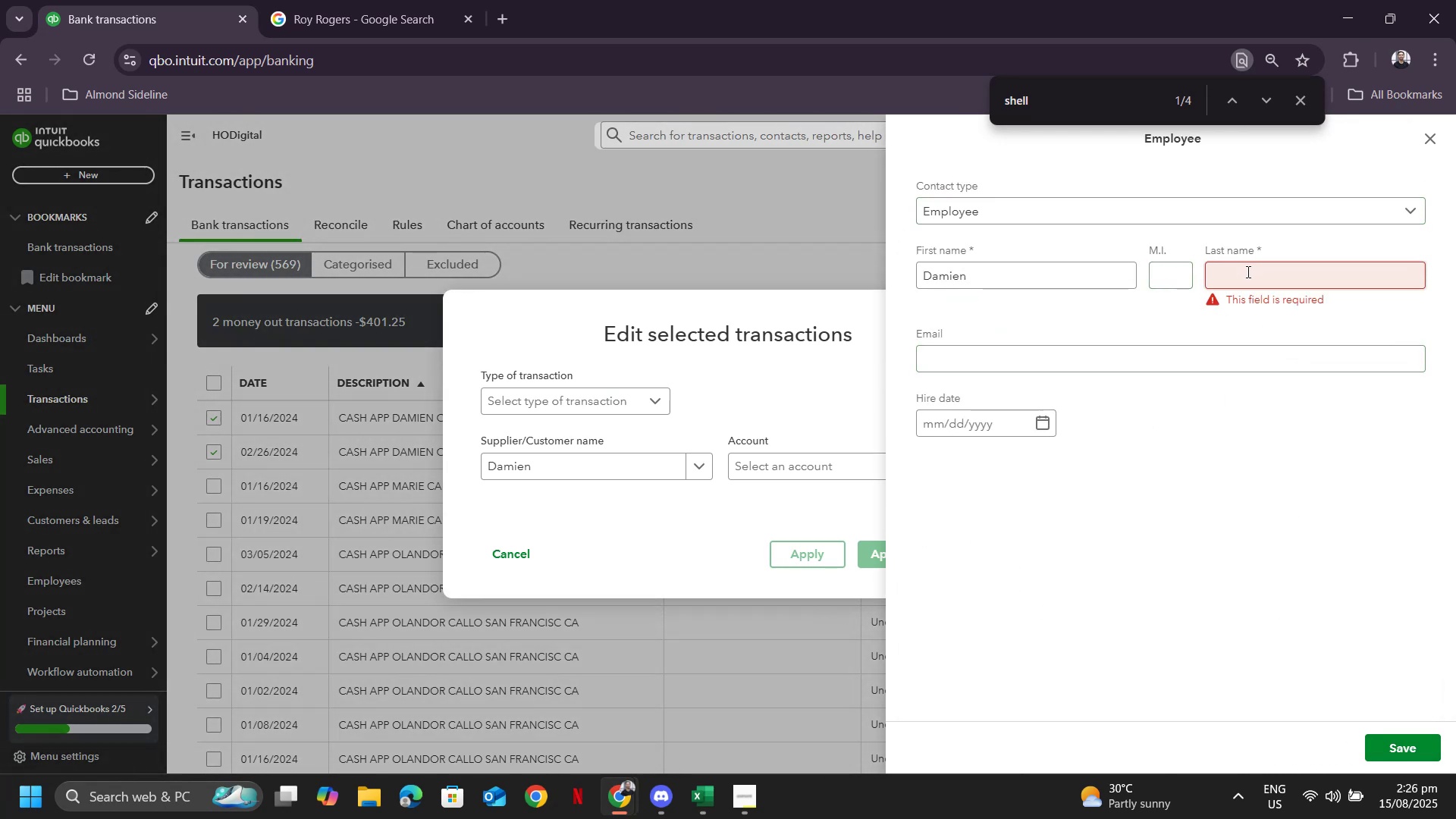 
type(ss)
 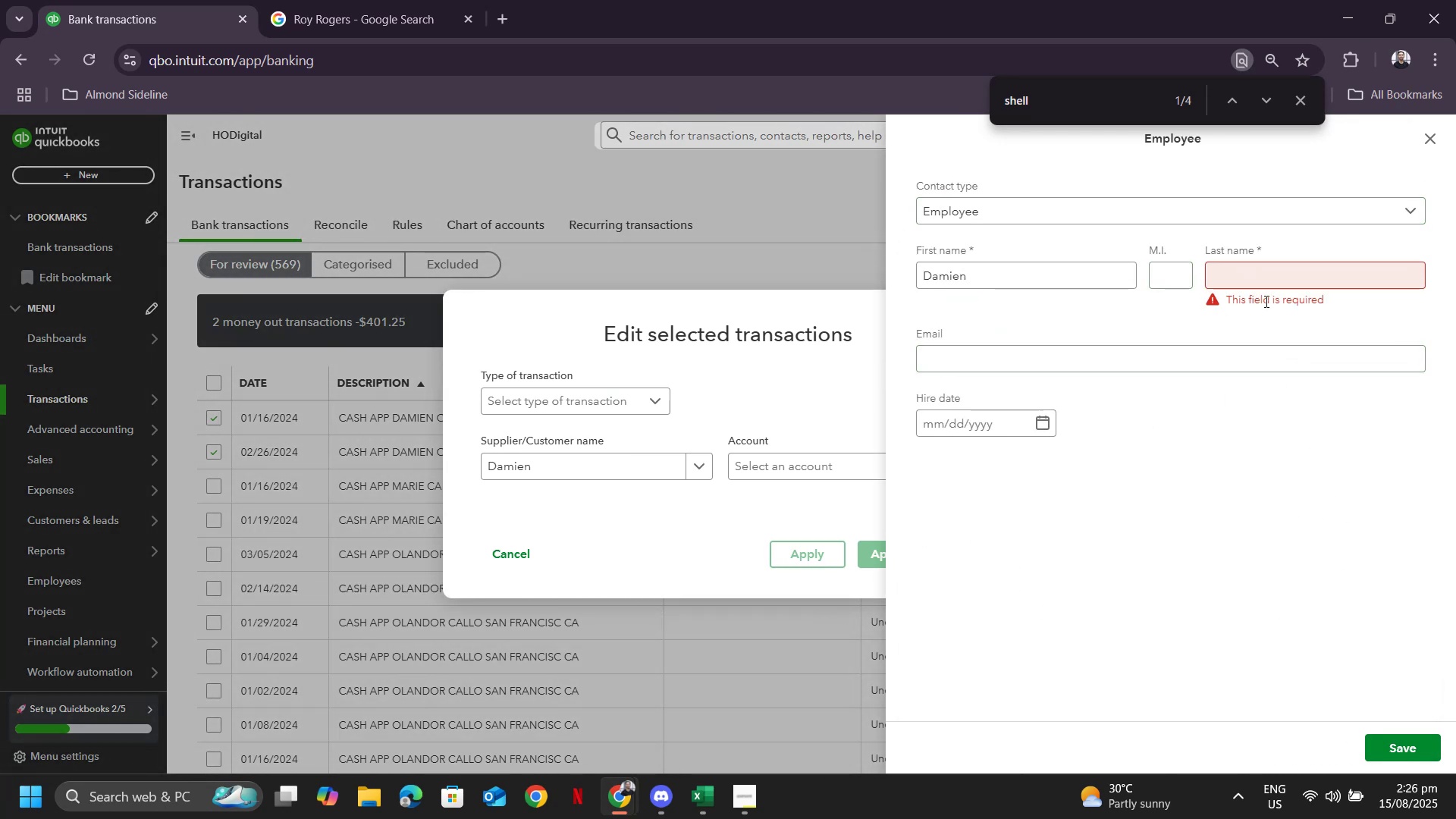 
left_click([1259, 276])
 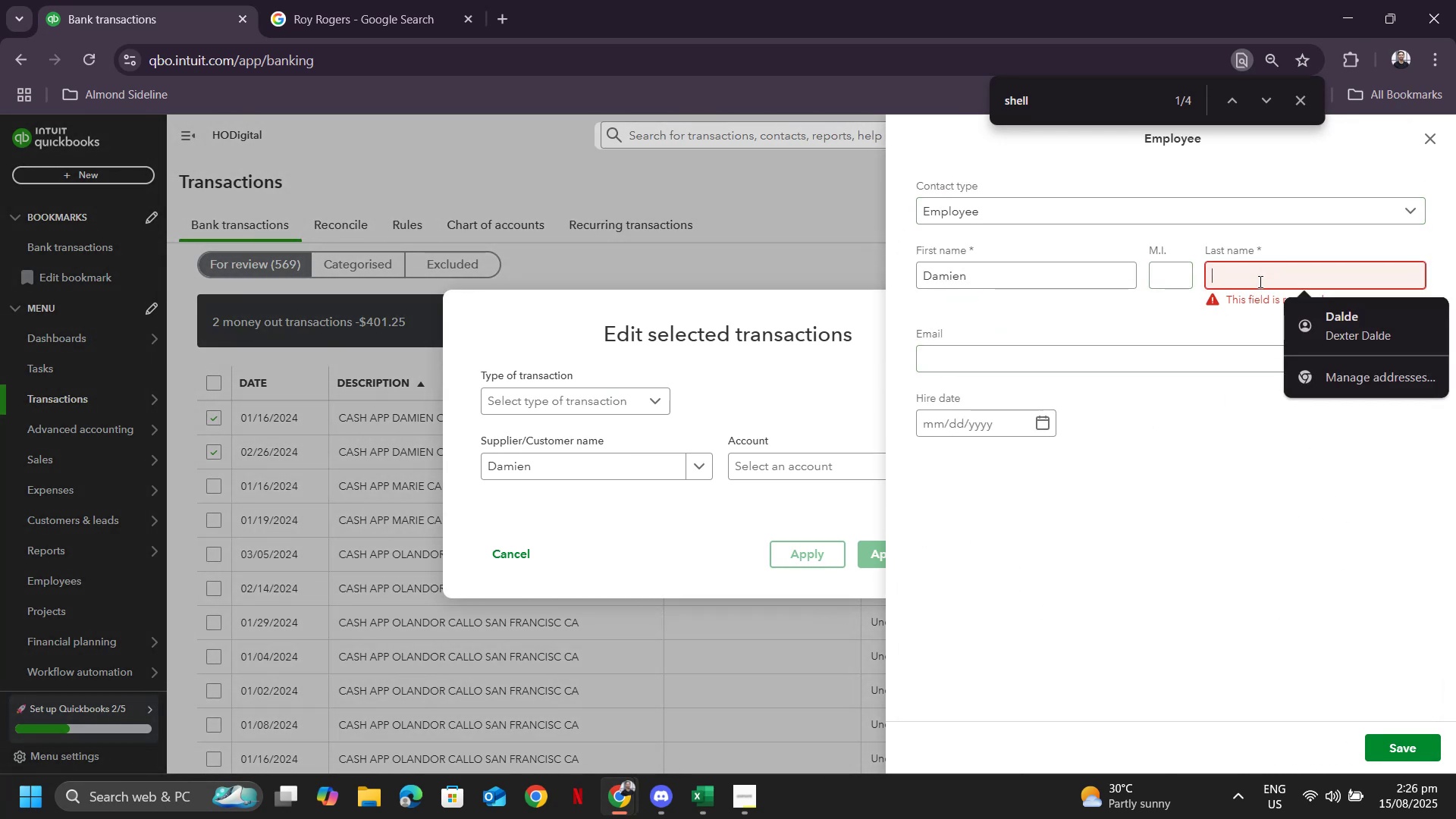 
type(ss)
 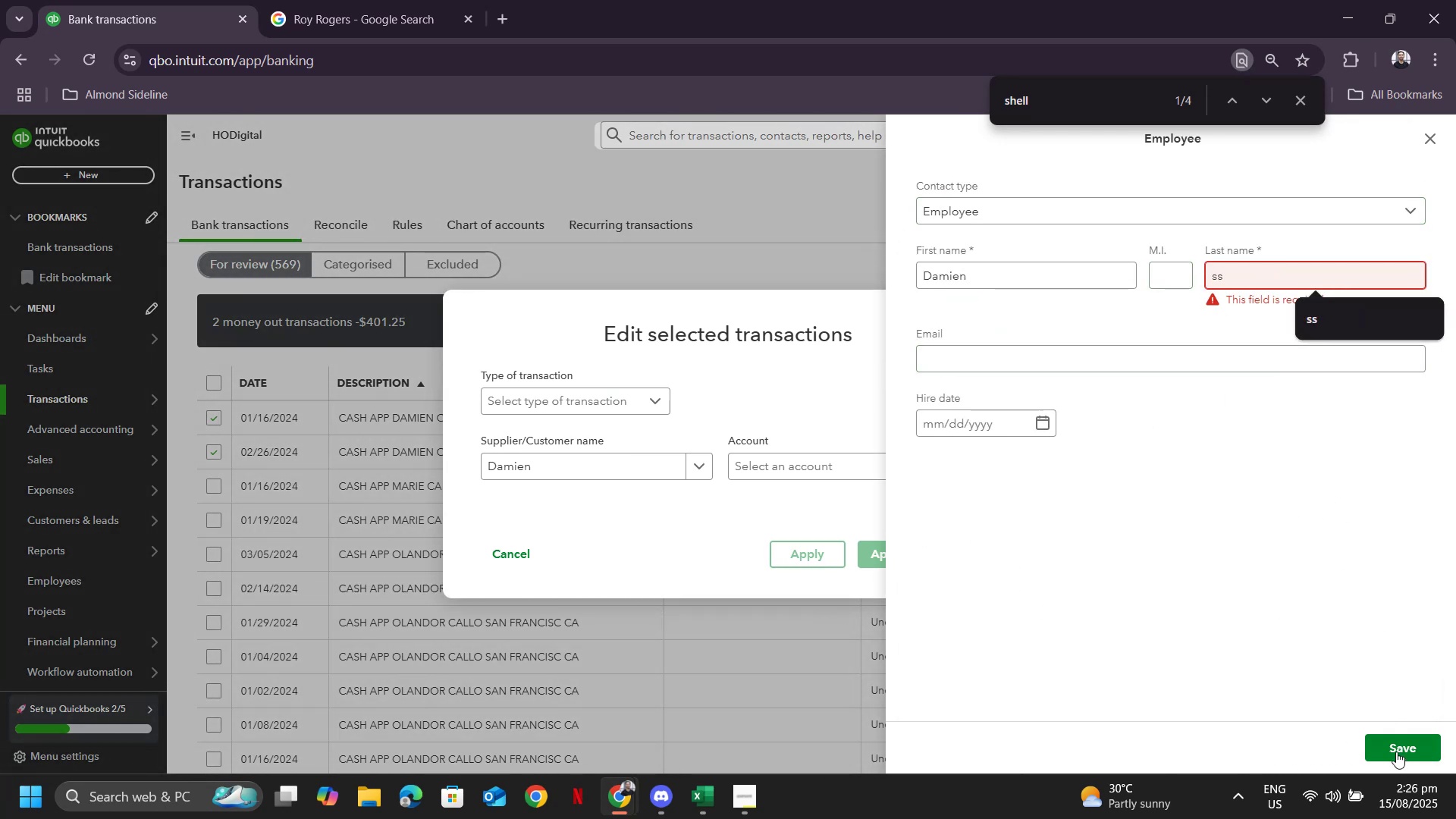 
left_click([1396, 751])
 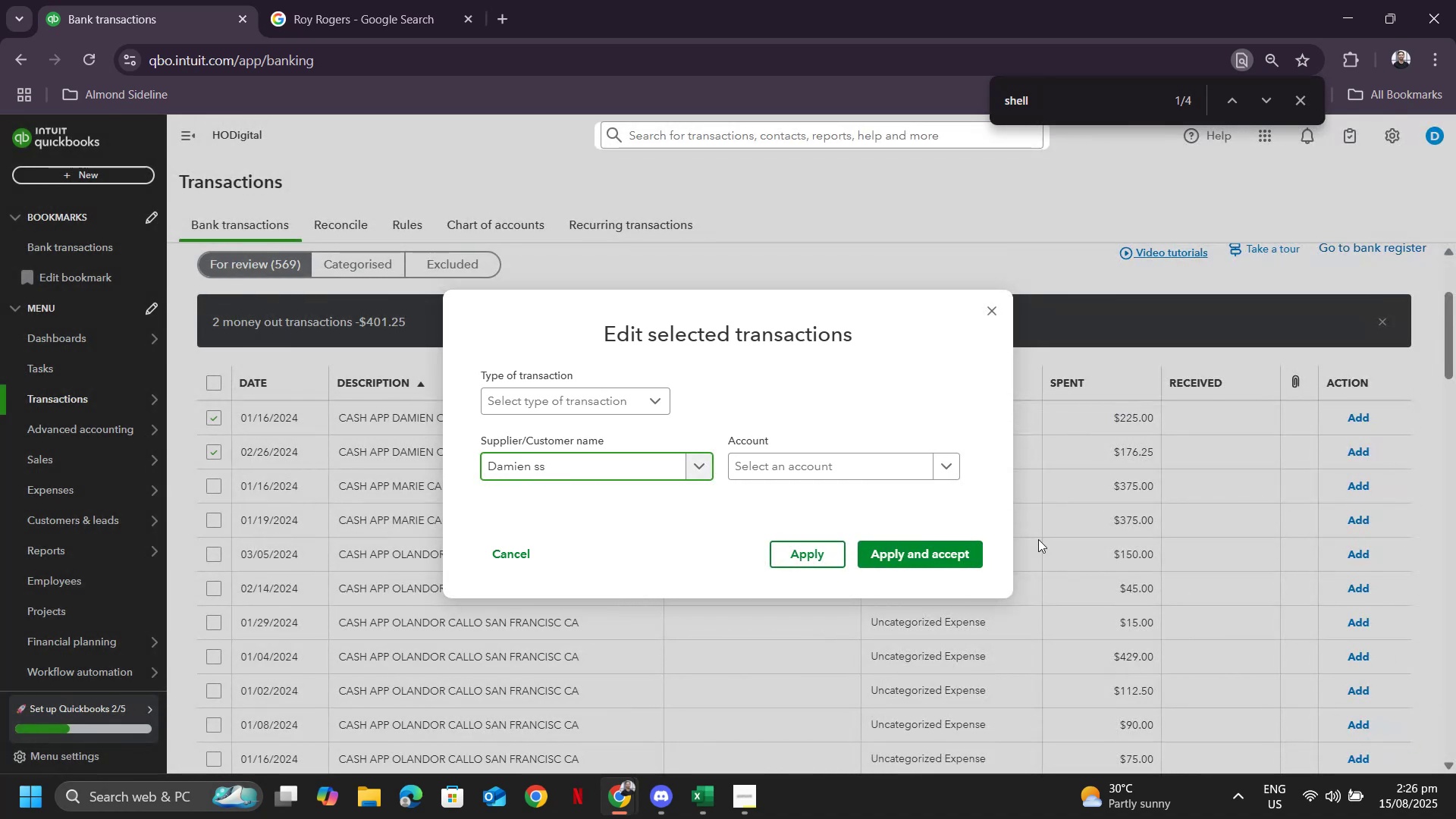 
left_click([829, 464])
 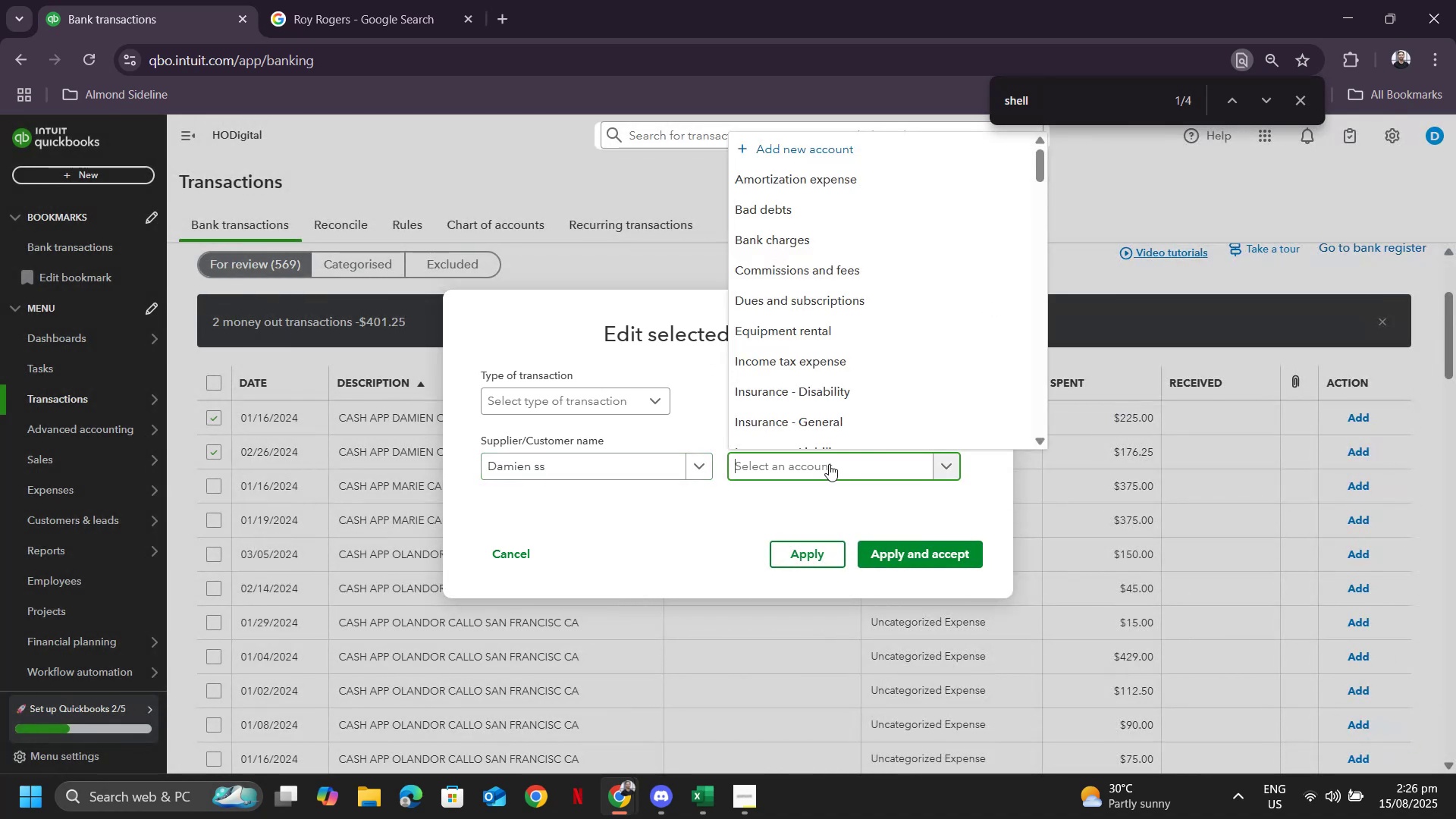 
type(payroll)
 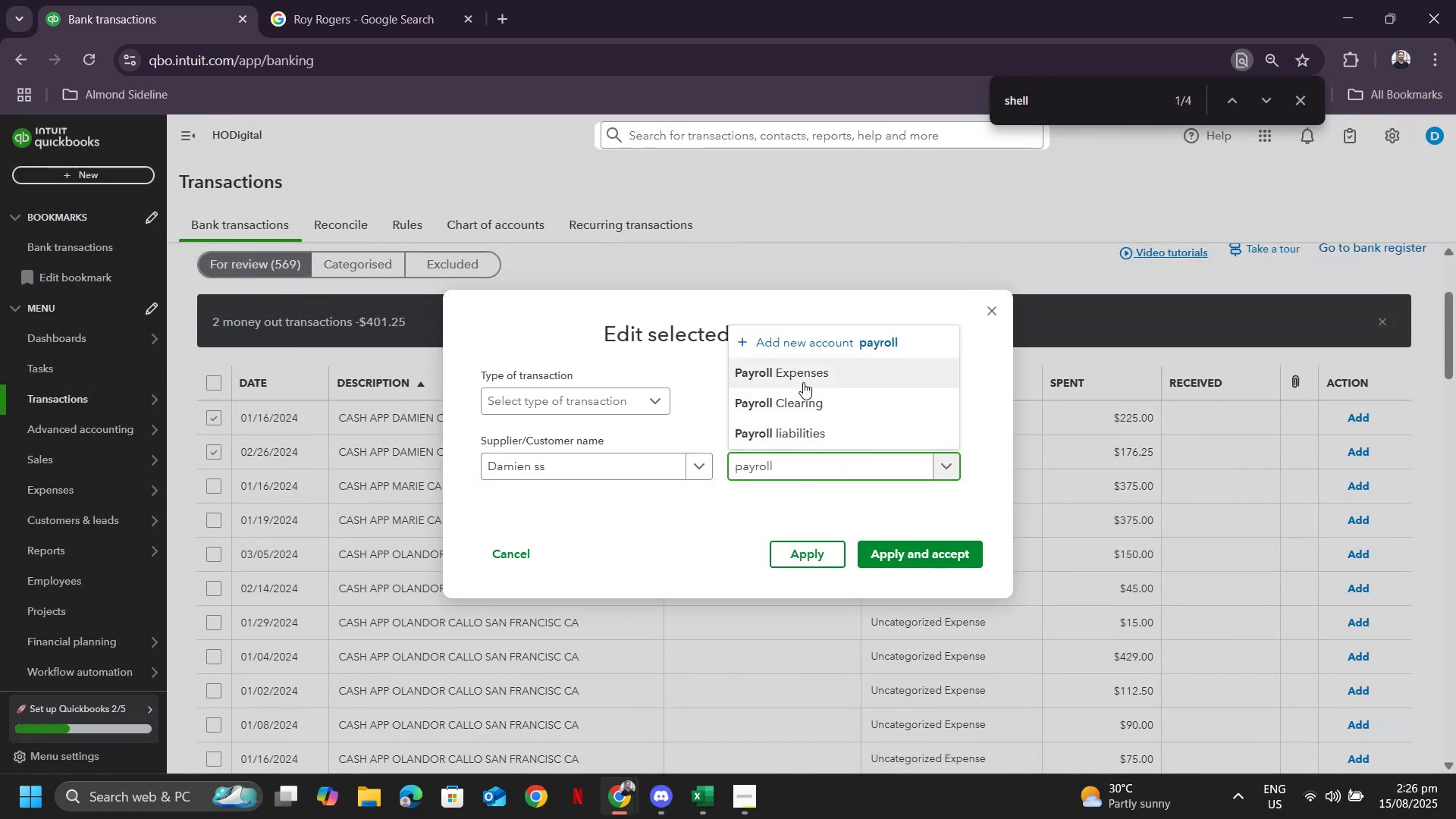 
left_click([803, 381])
 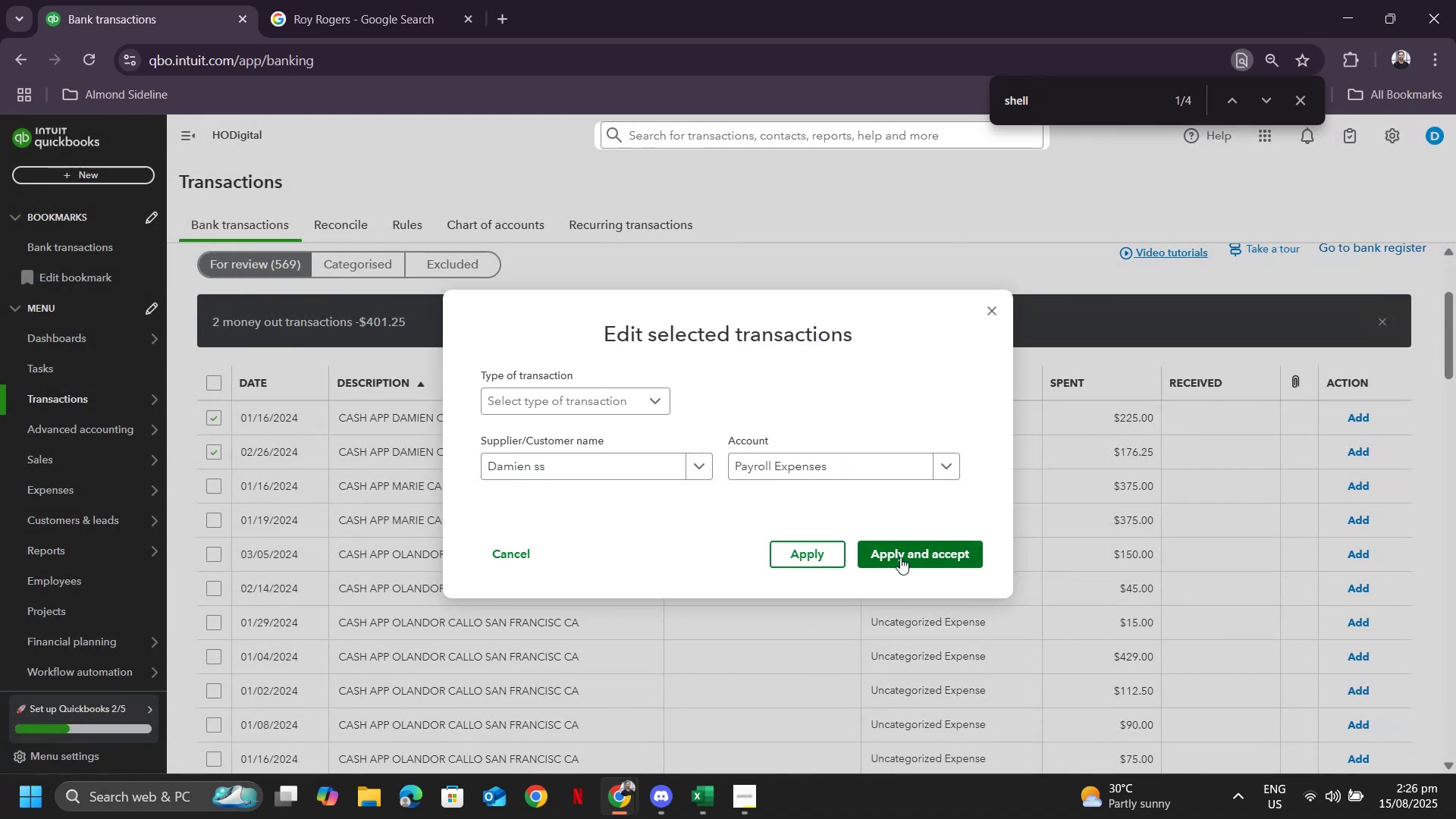 
left_click([900, 557])
 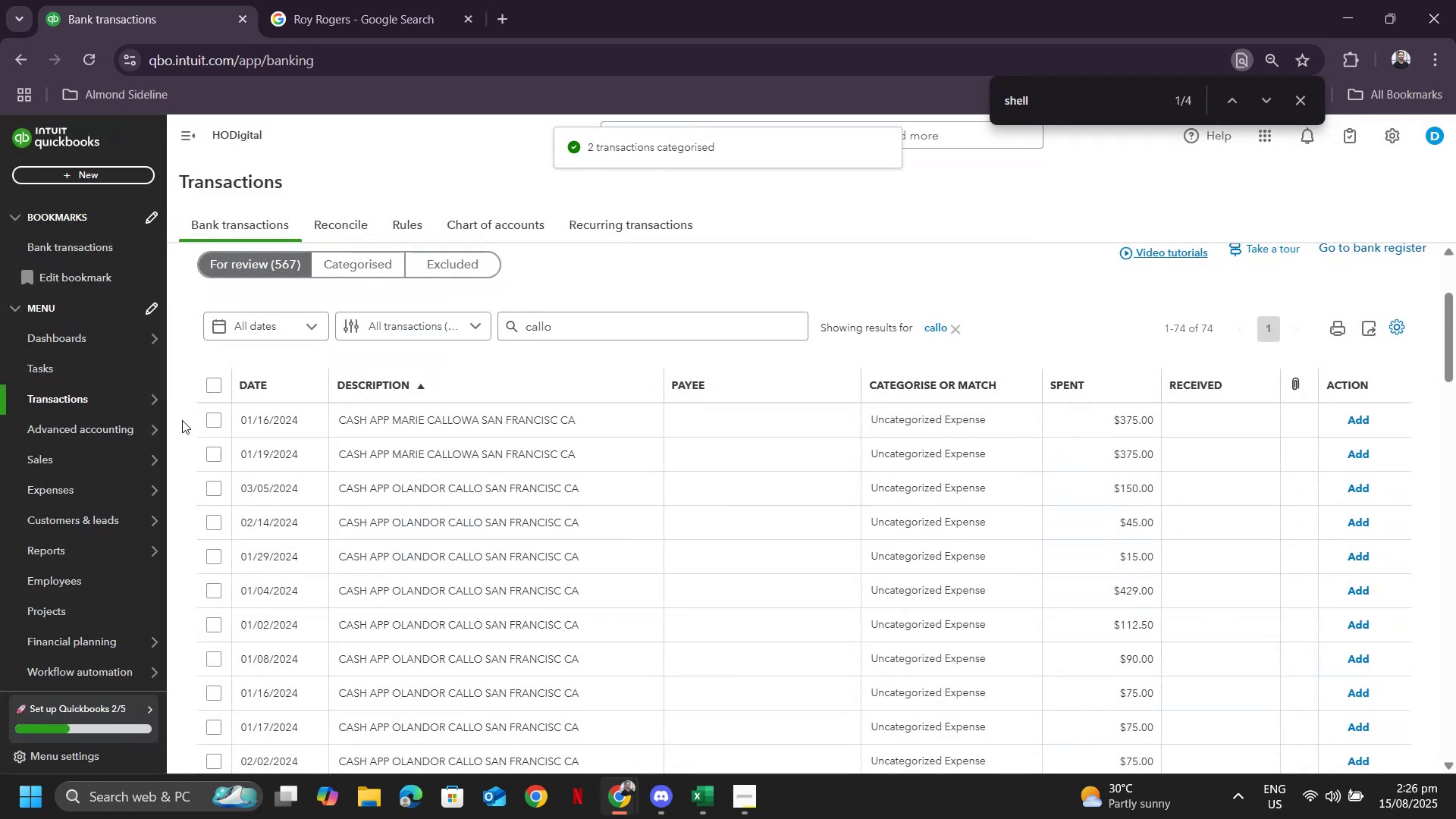 
left_click([214, 419])
 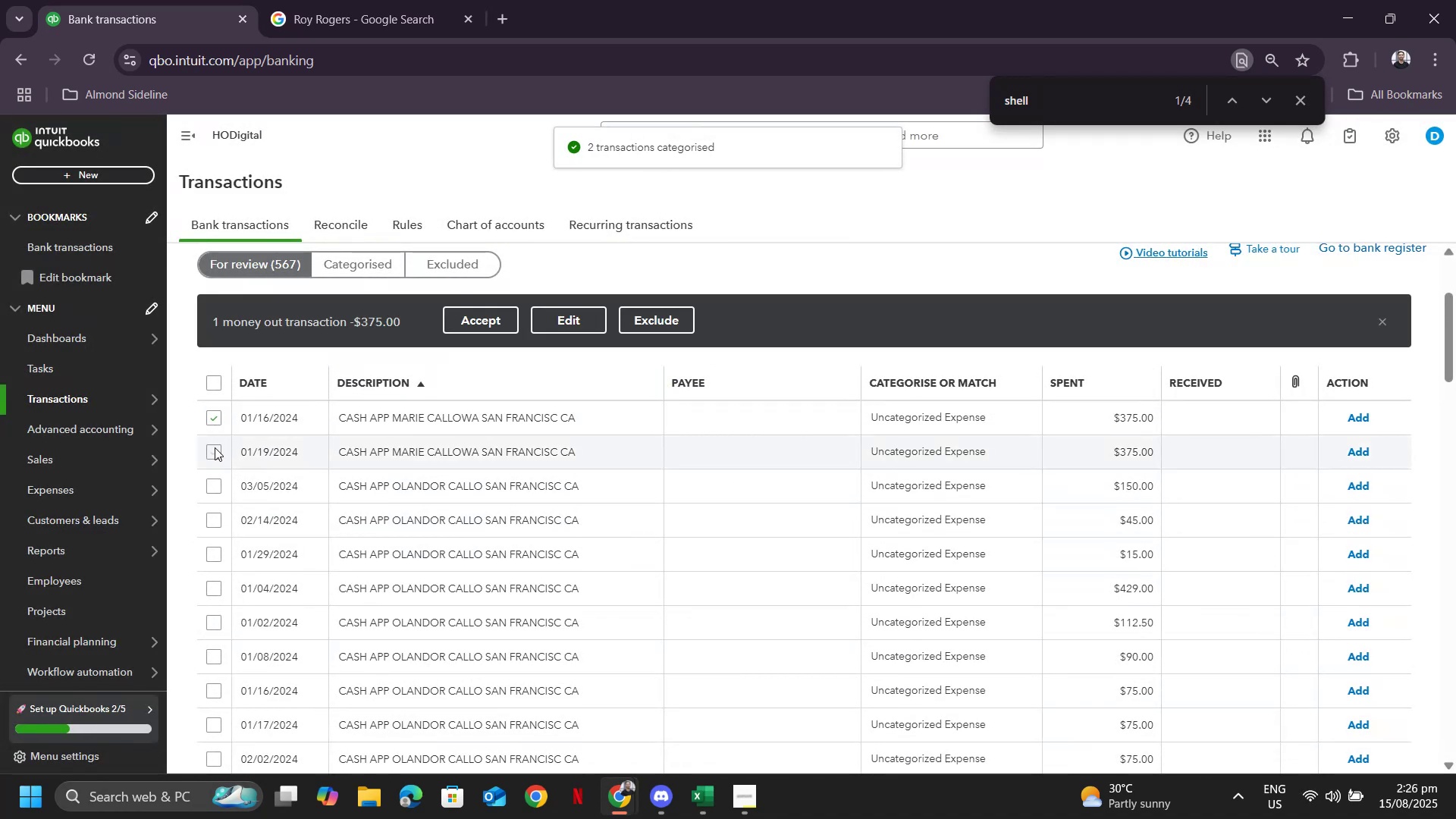 
left_click([215, 447])
 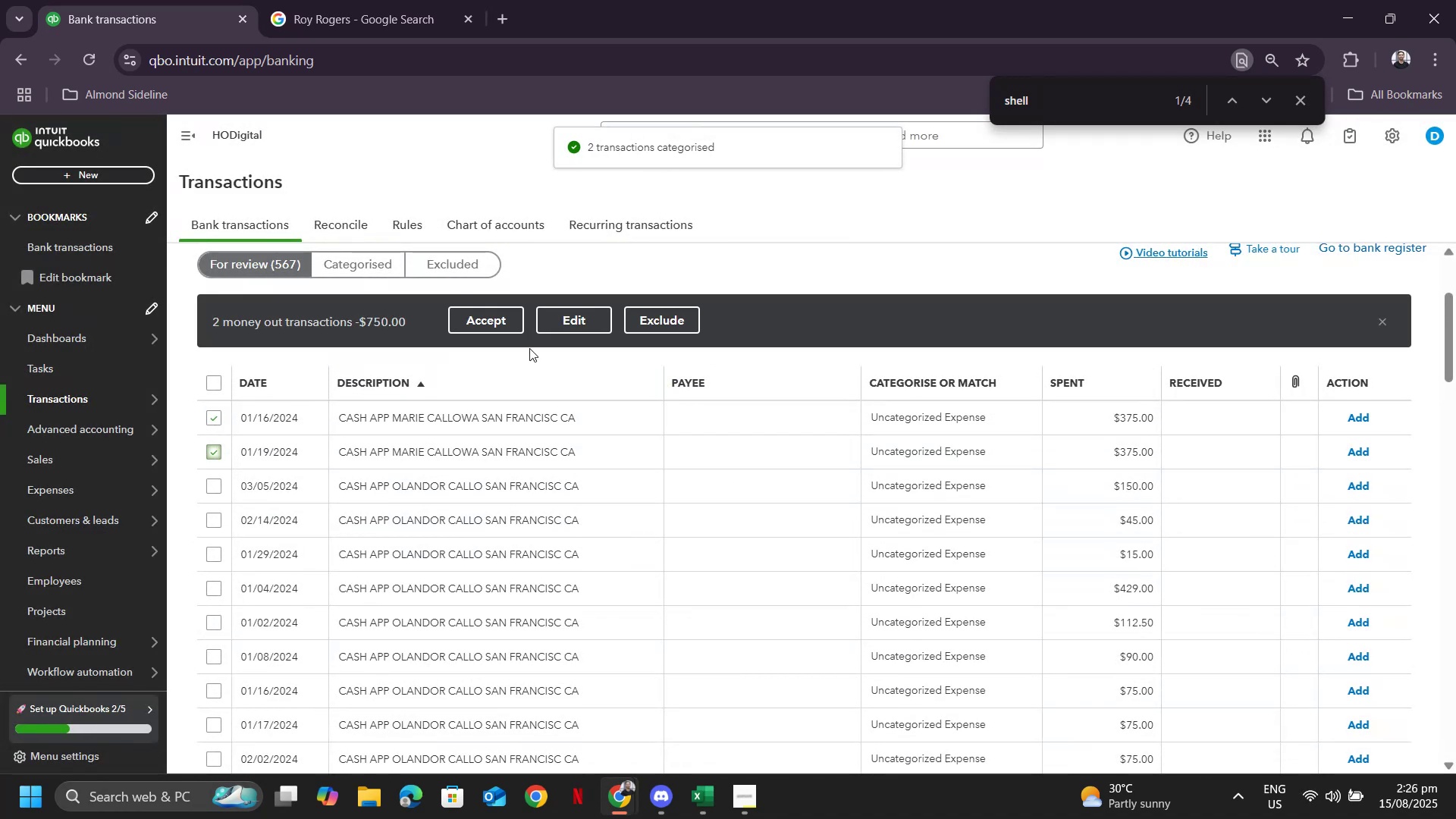 
mouse_move([580, 315])
 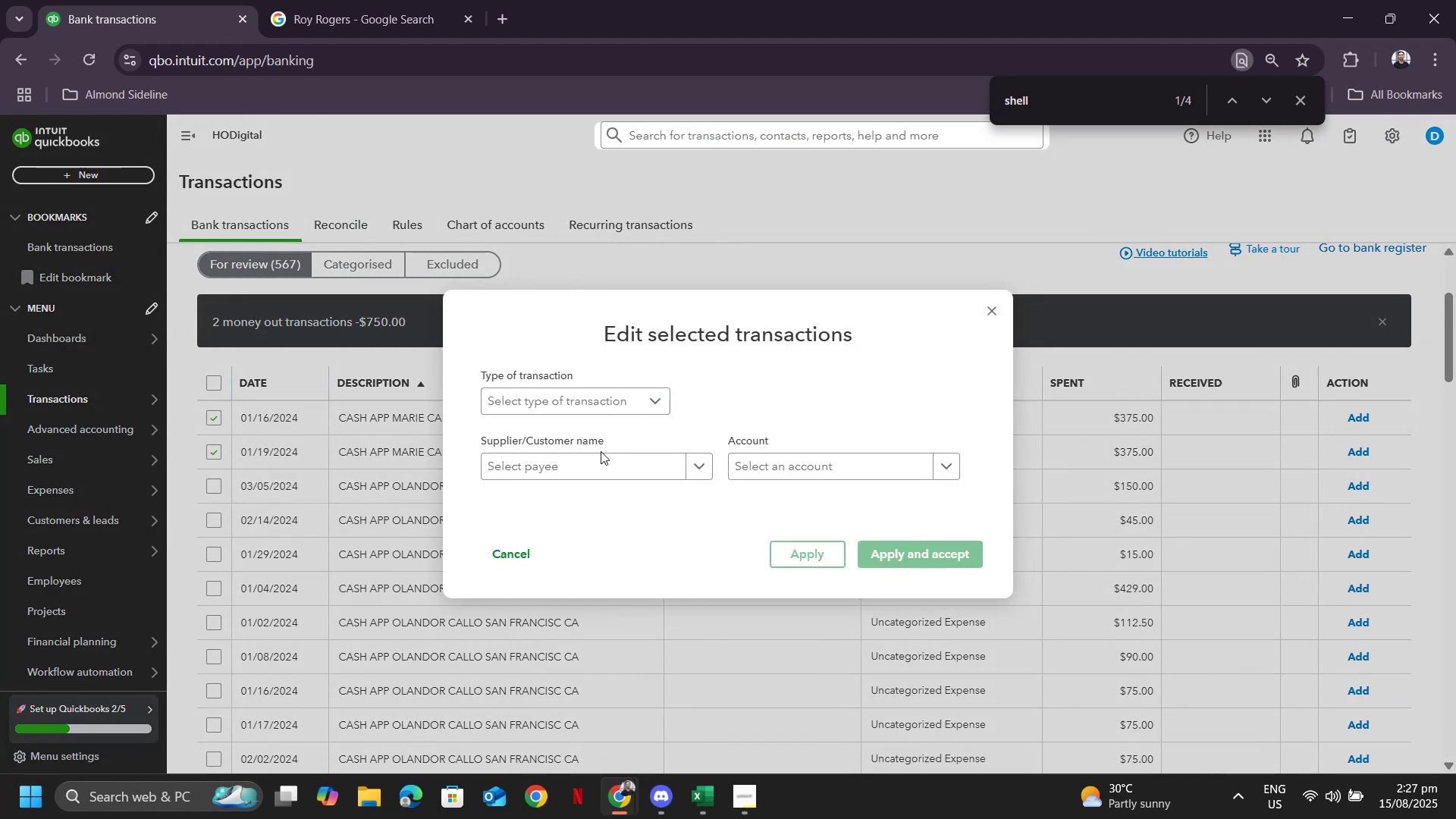 
left_click([611, 466])
 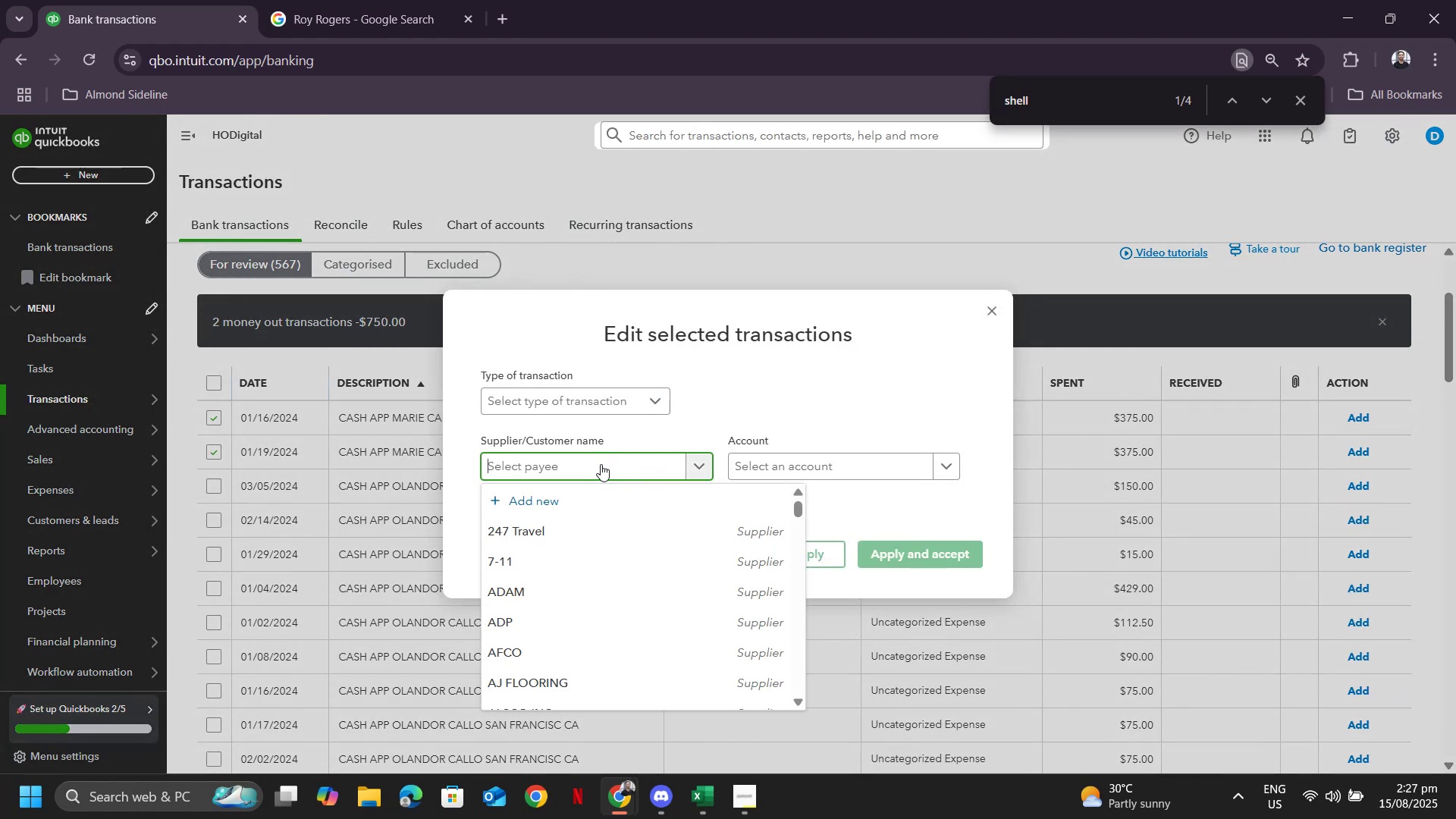 
type(Marie)
 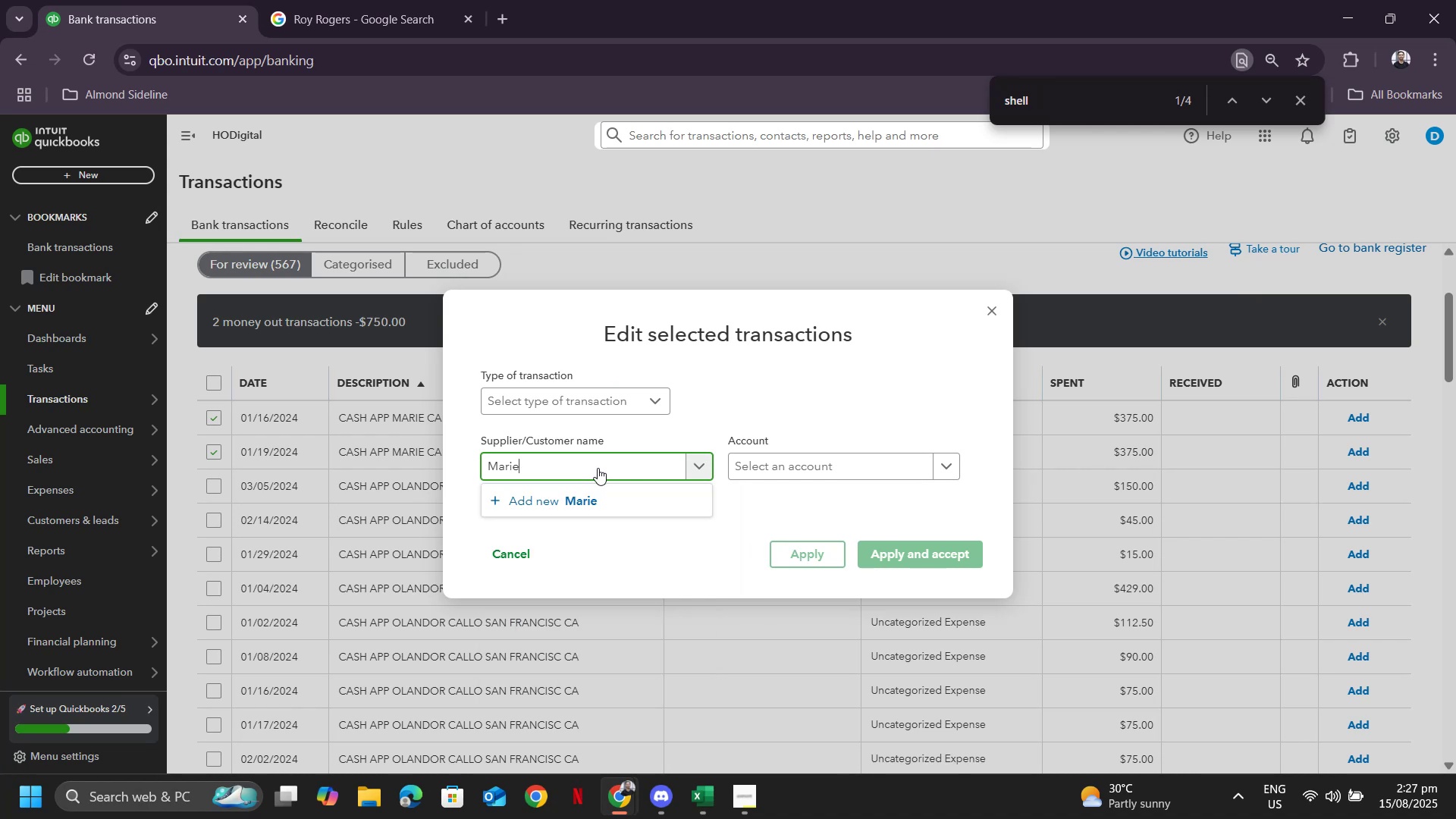 
wait(6.21)
 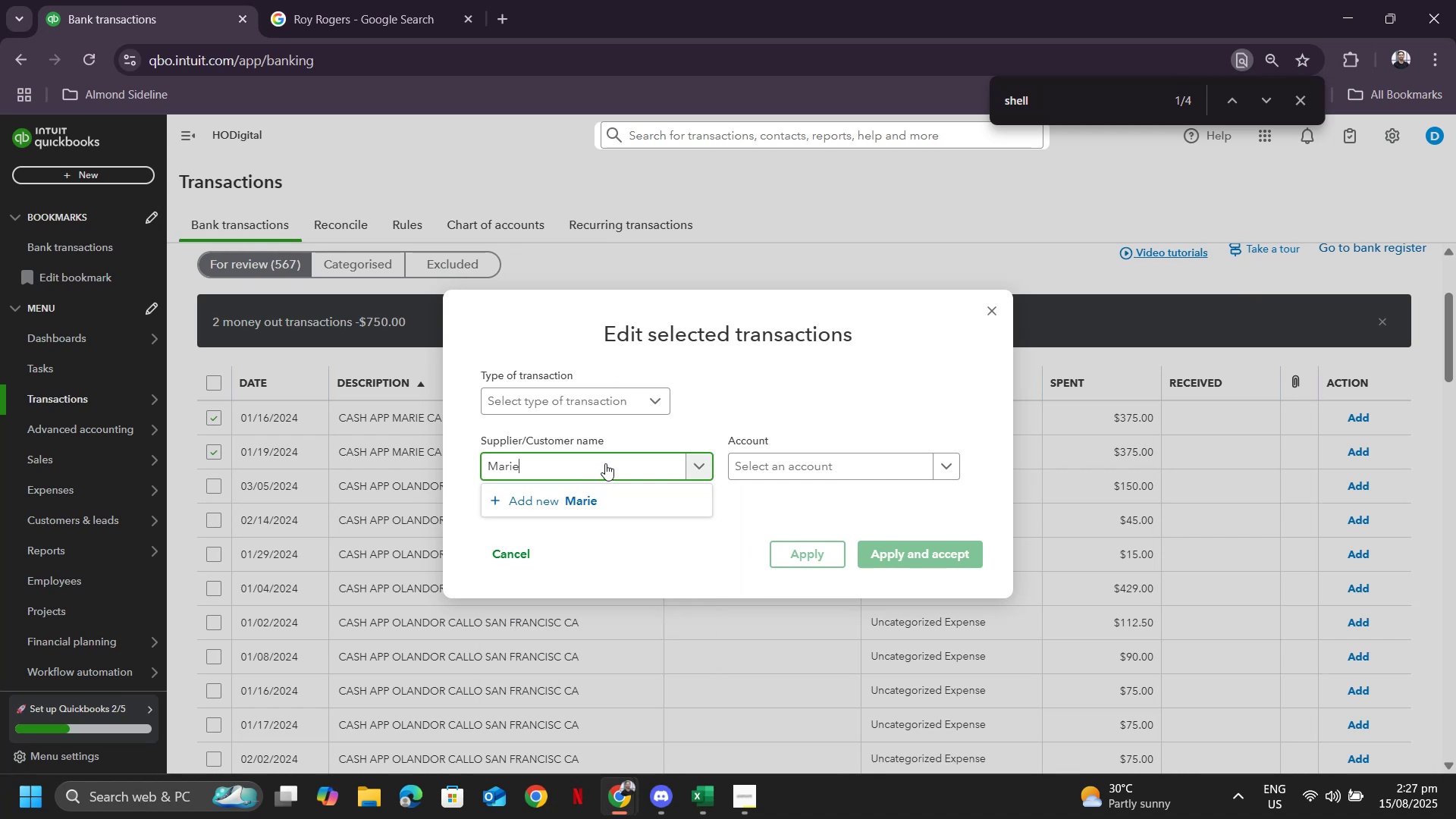 
left_click([608, 495])
 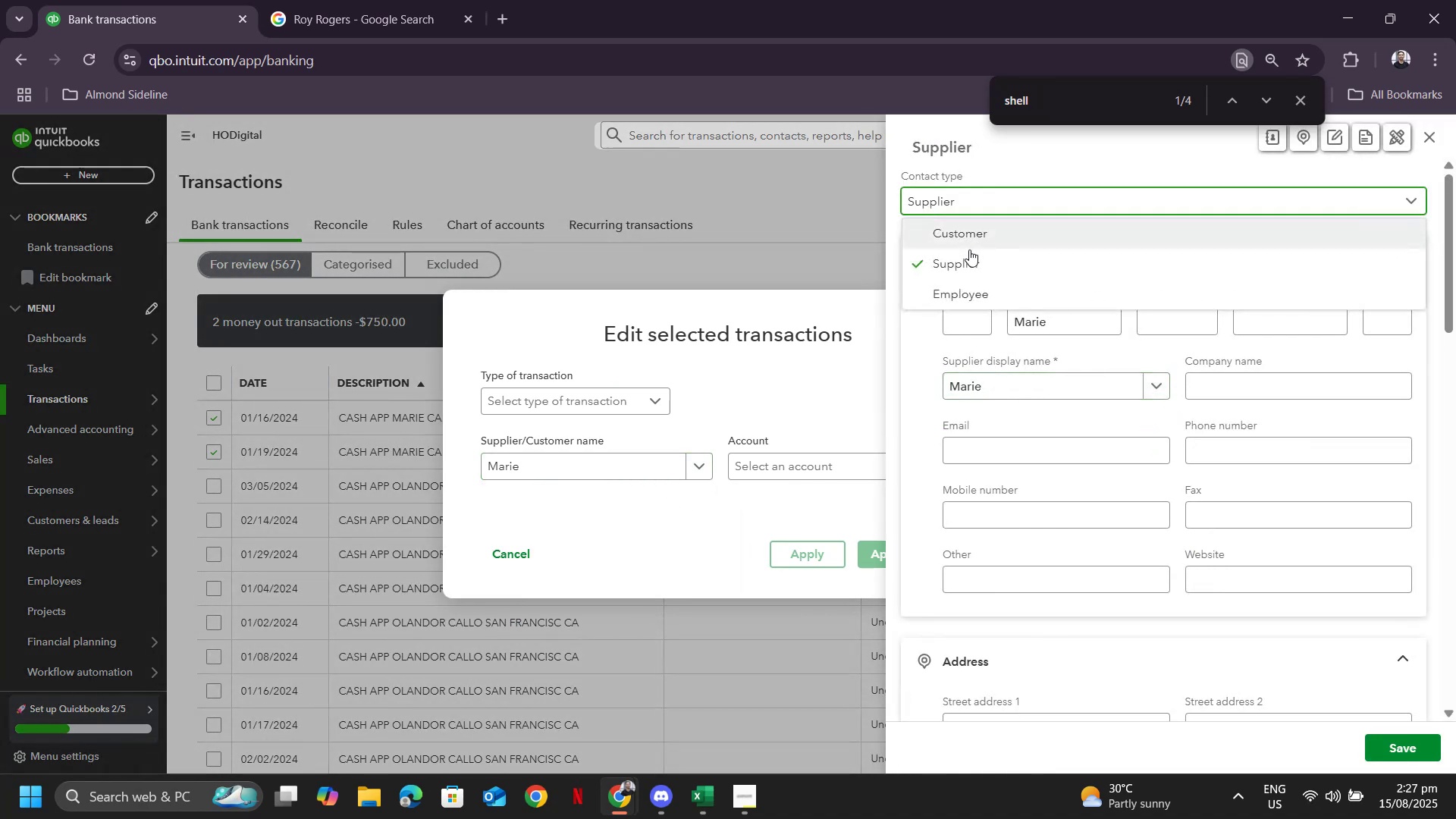 
left_click([960, 294])
 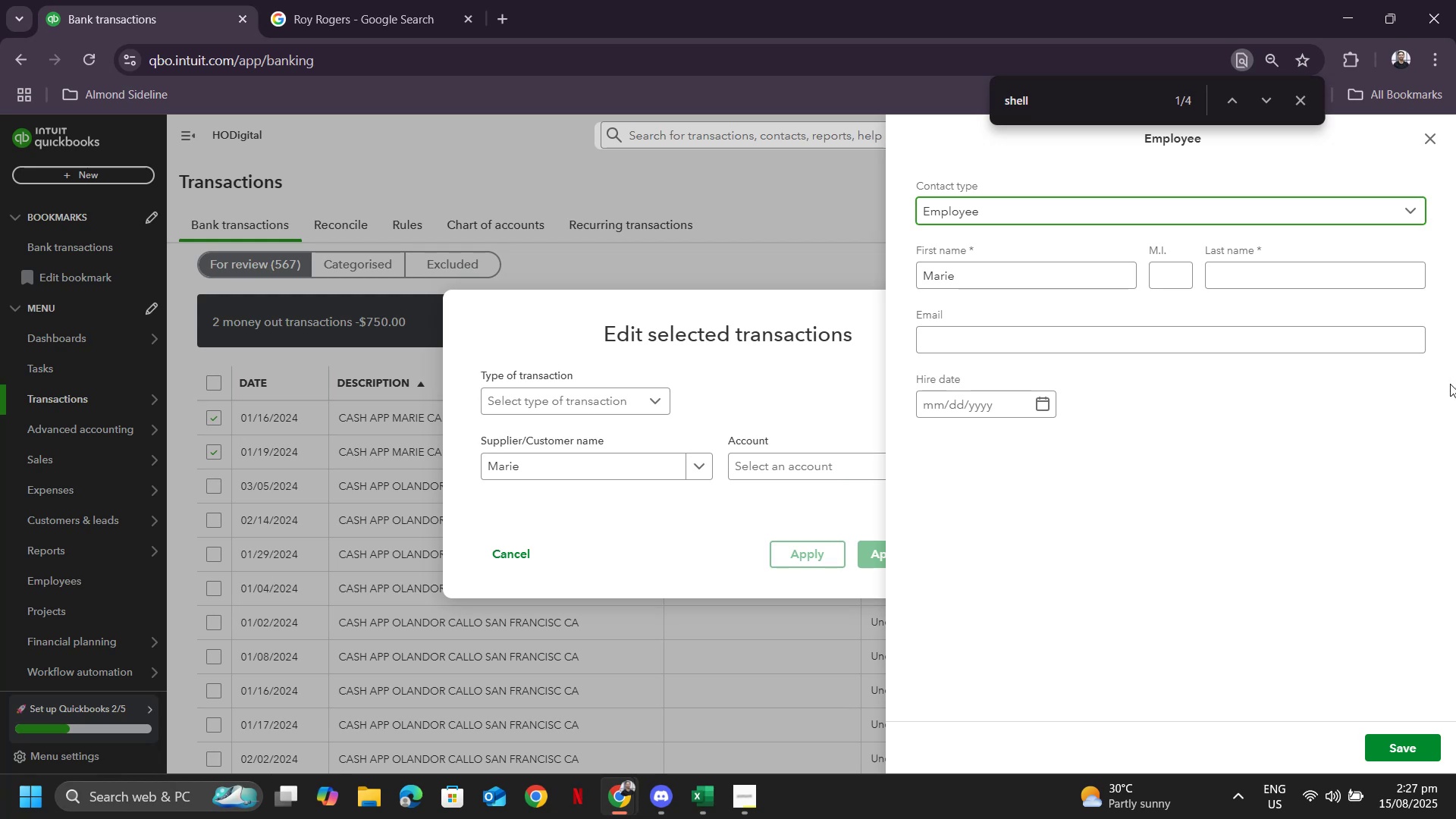 
wait(5.88)
 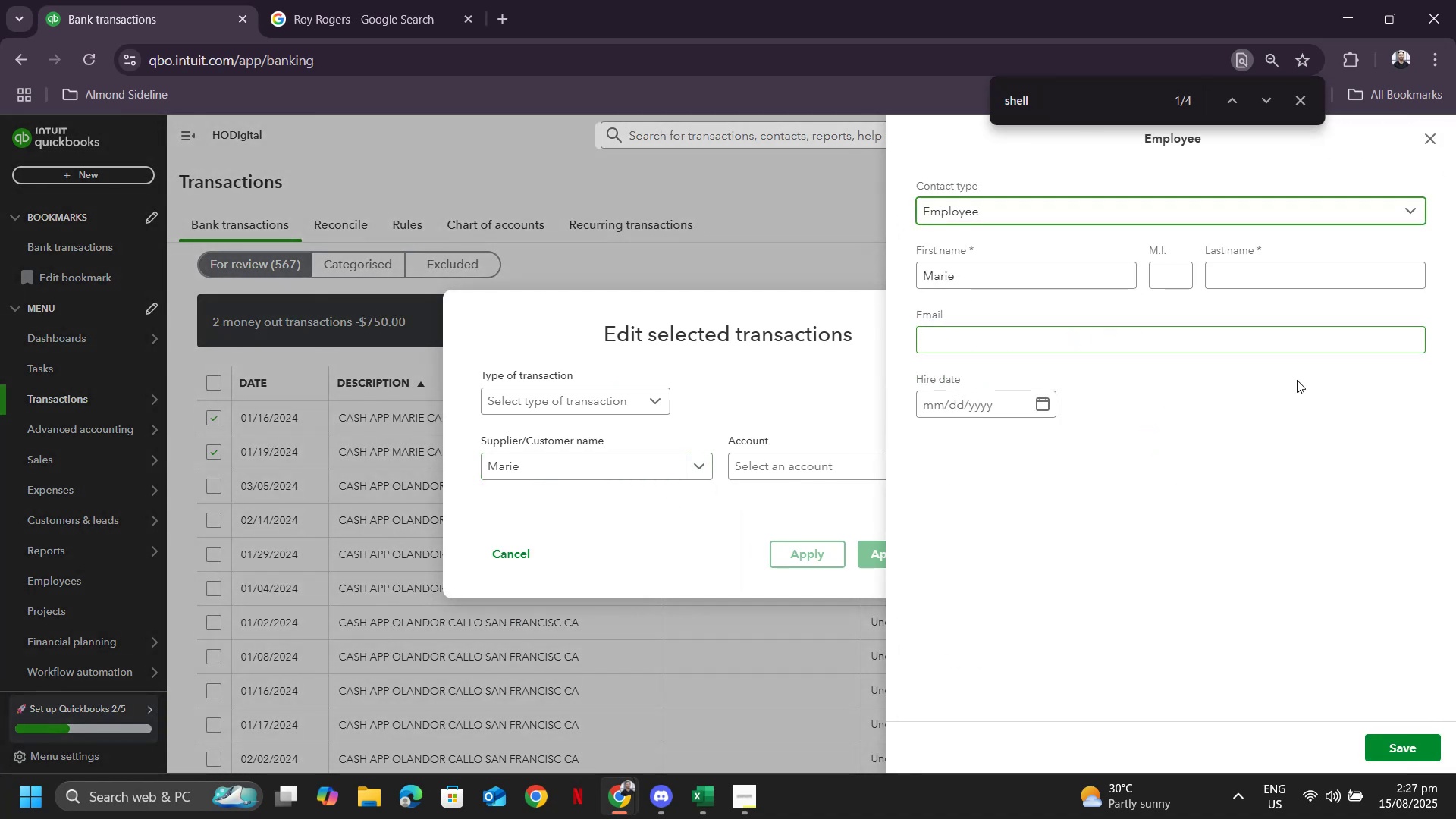 
left_click([1276, 267])
 